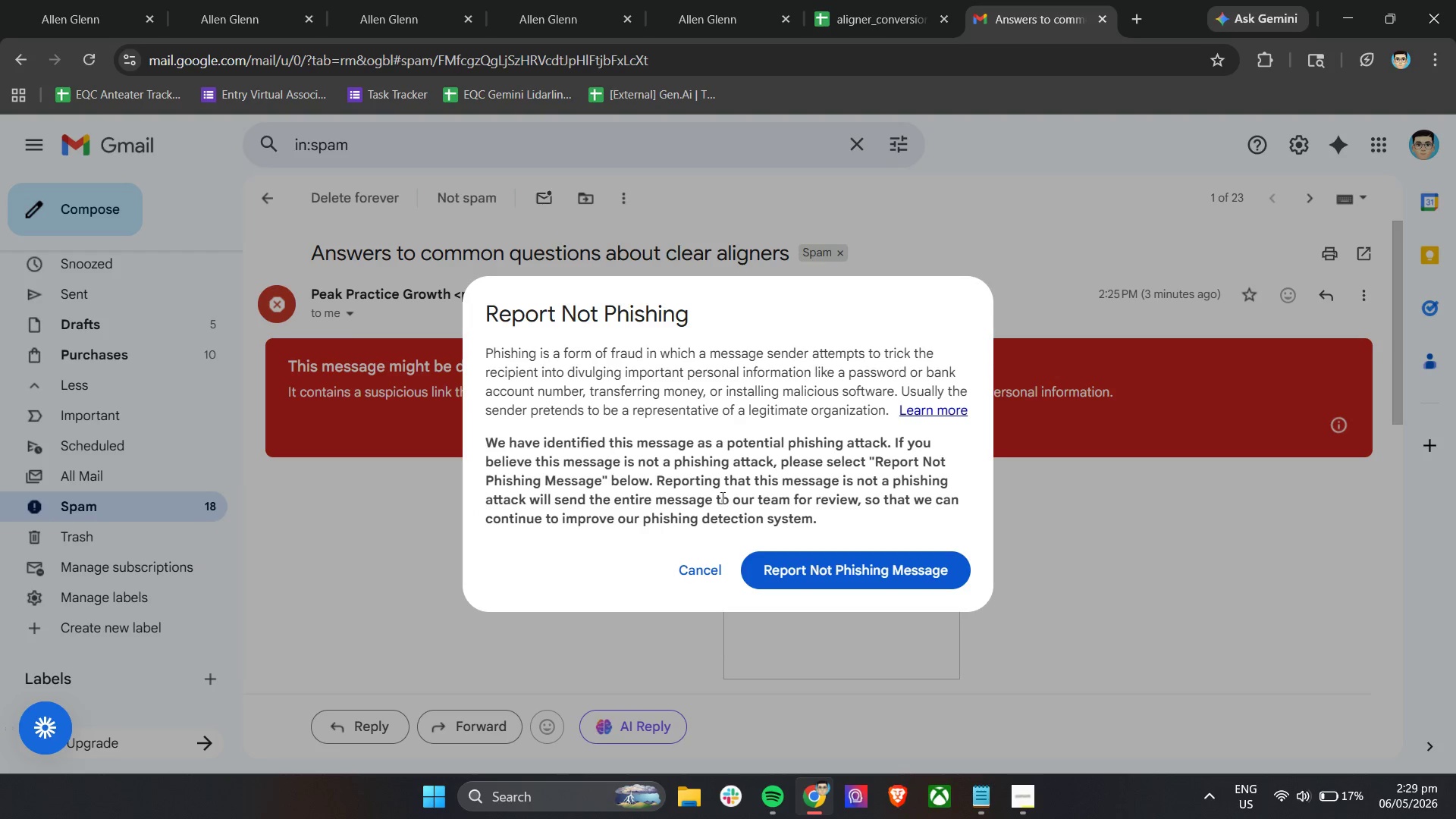 
left_click([710, 567])
 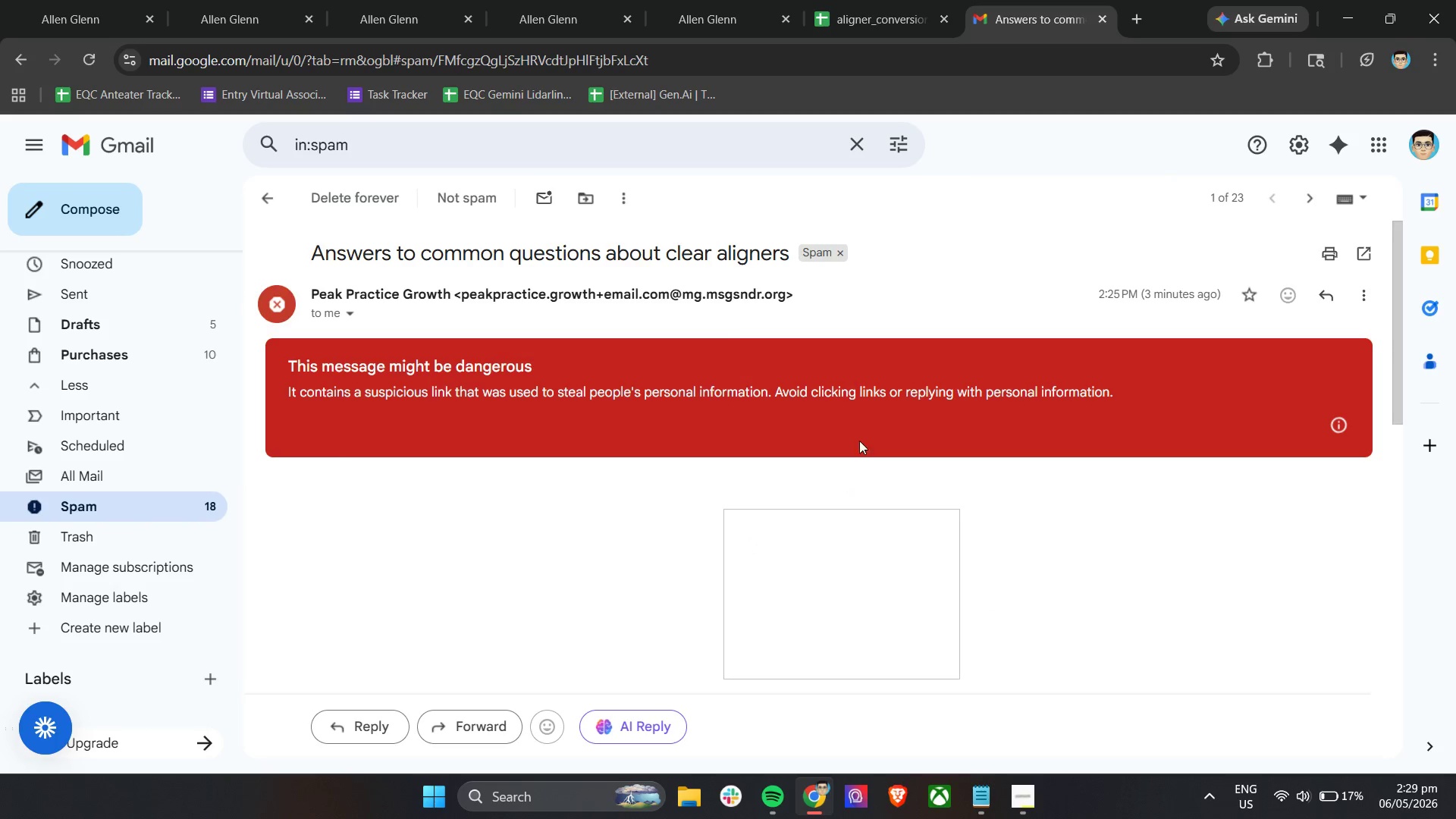 
right_click([858, 417])
 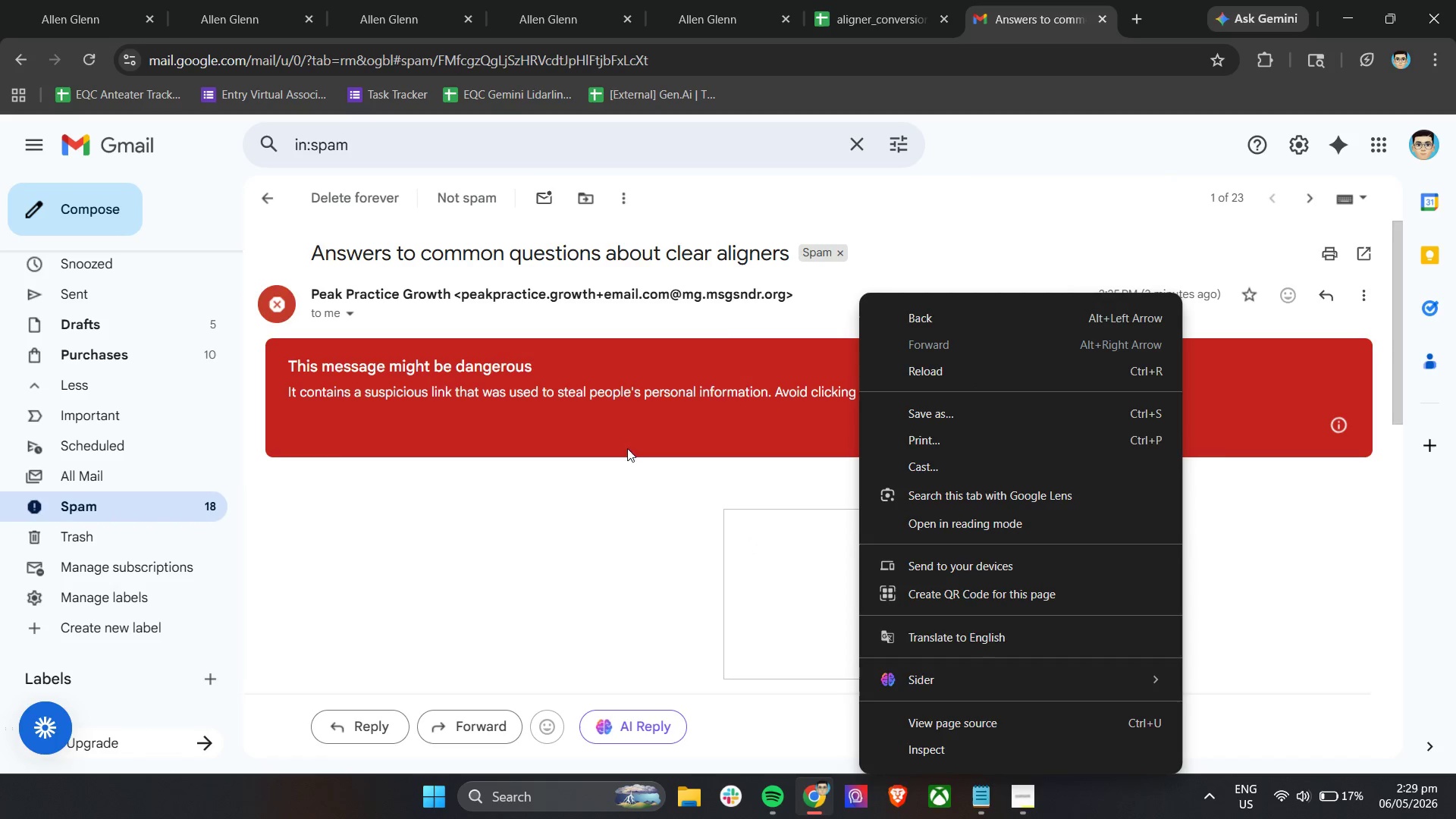 
left_click([530, 505])
 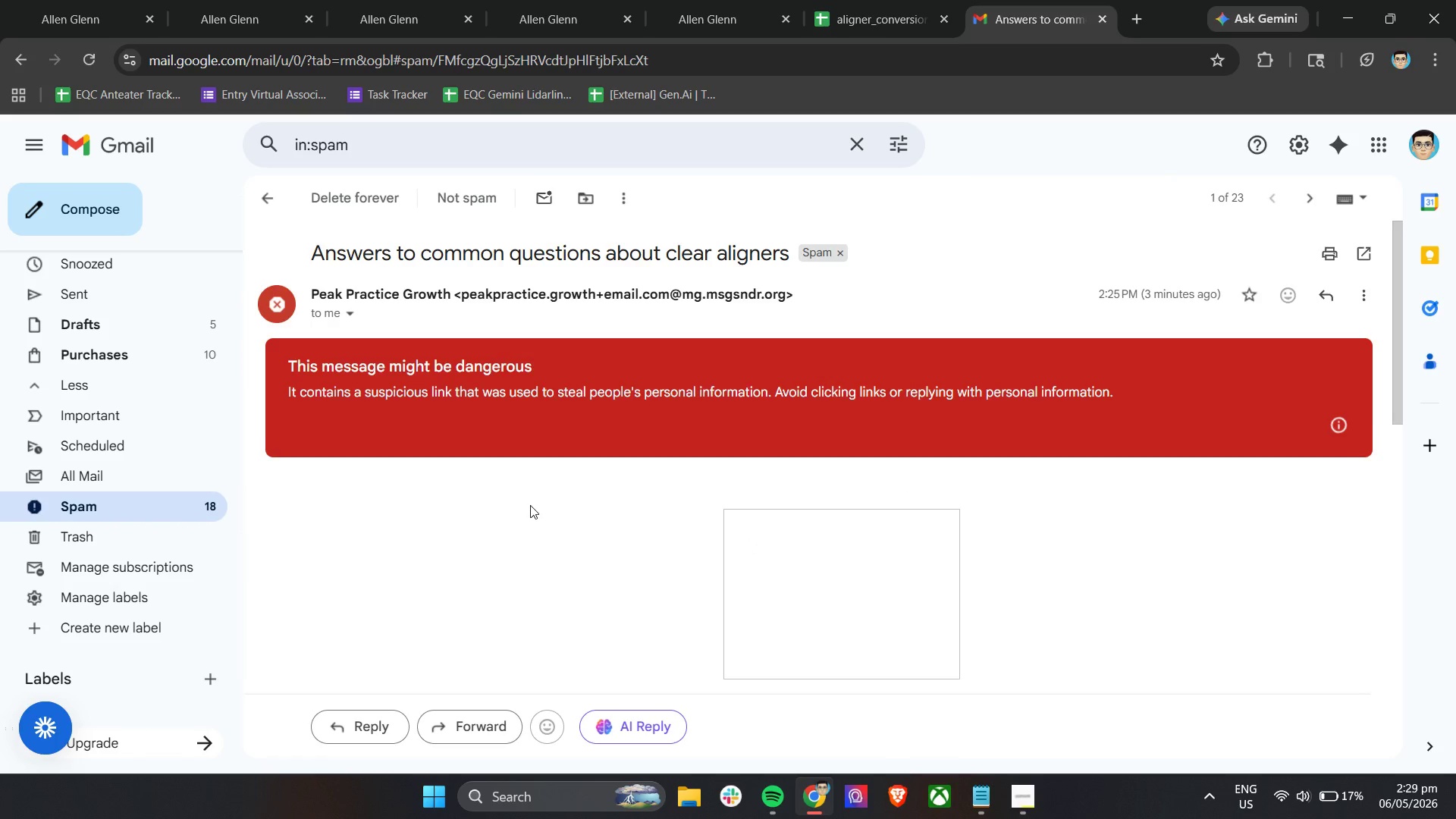 
scroll: coordinate [530, 505], scroll_direction: down, amount: 13.0
 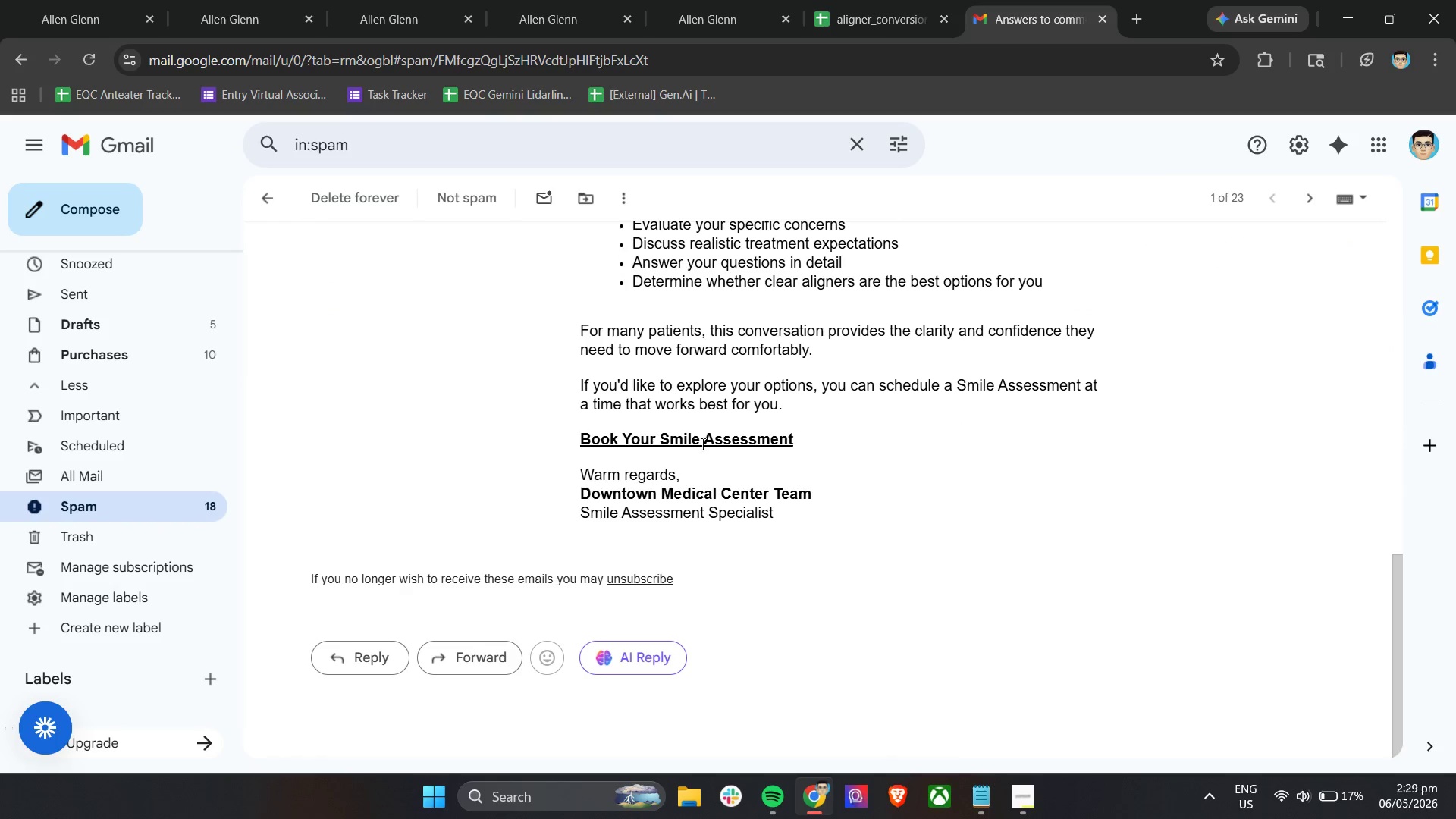 
double_click([705, 439])
 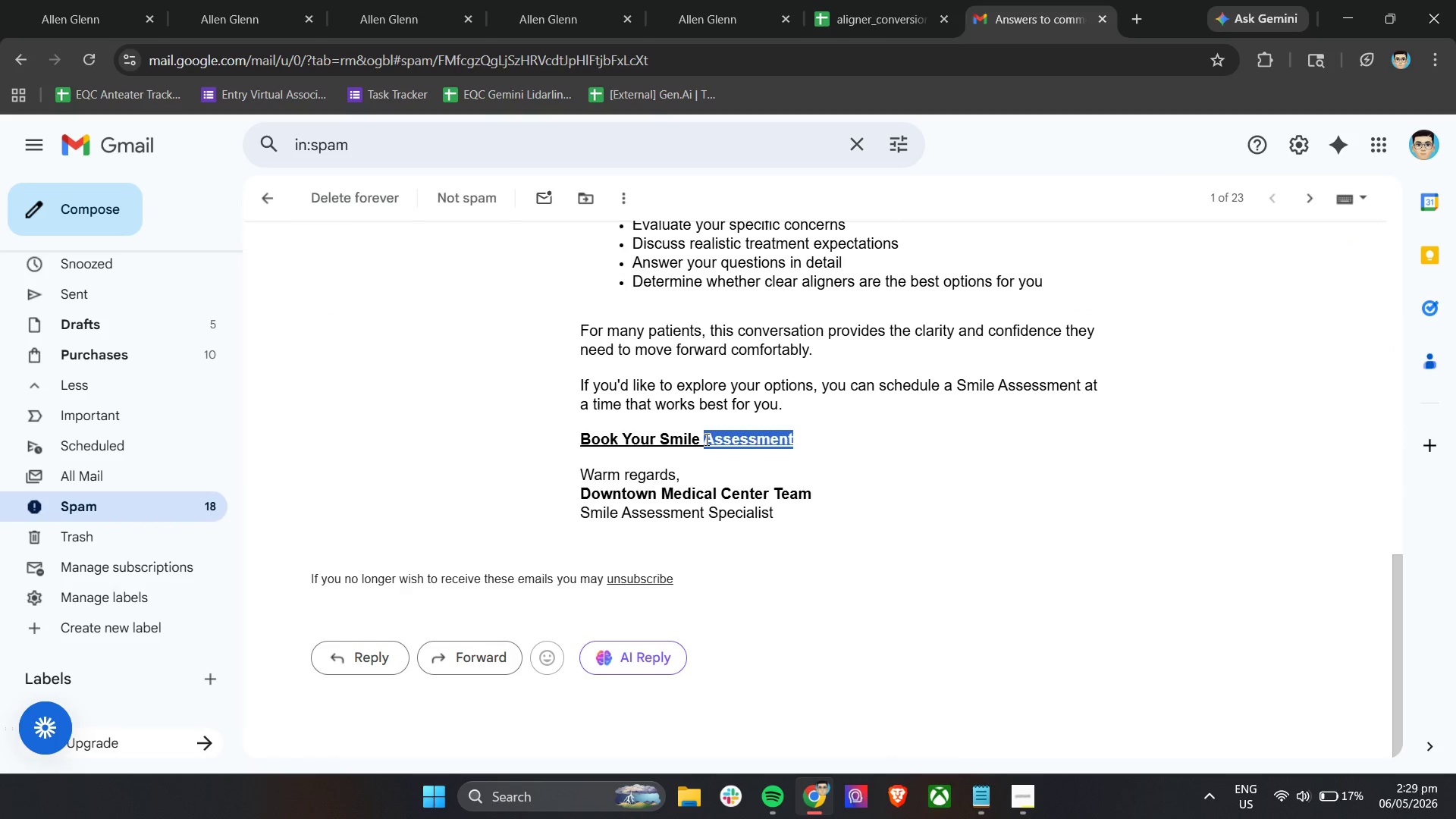 
triple_click([705, 439])
 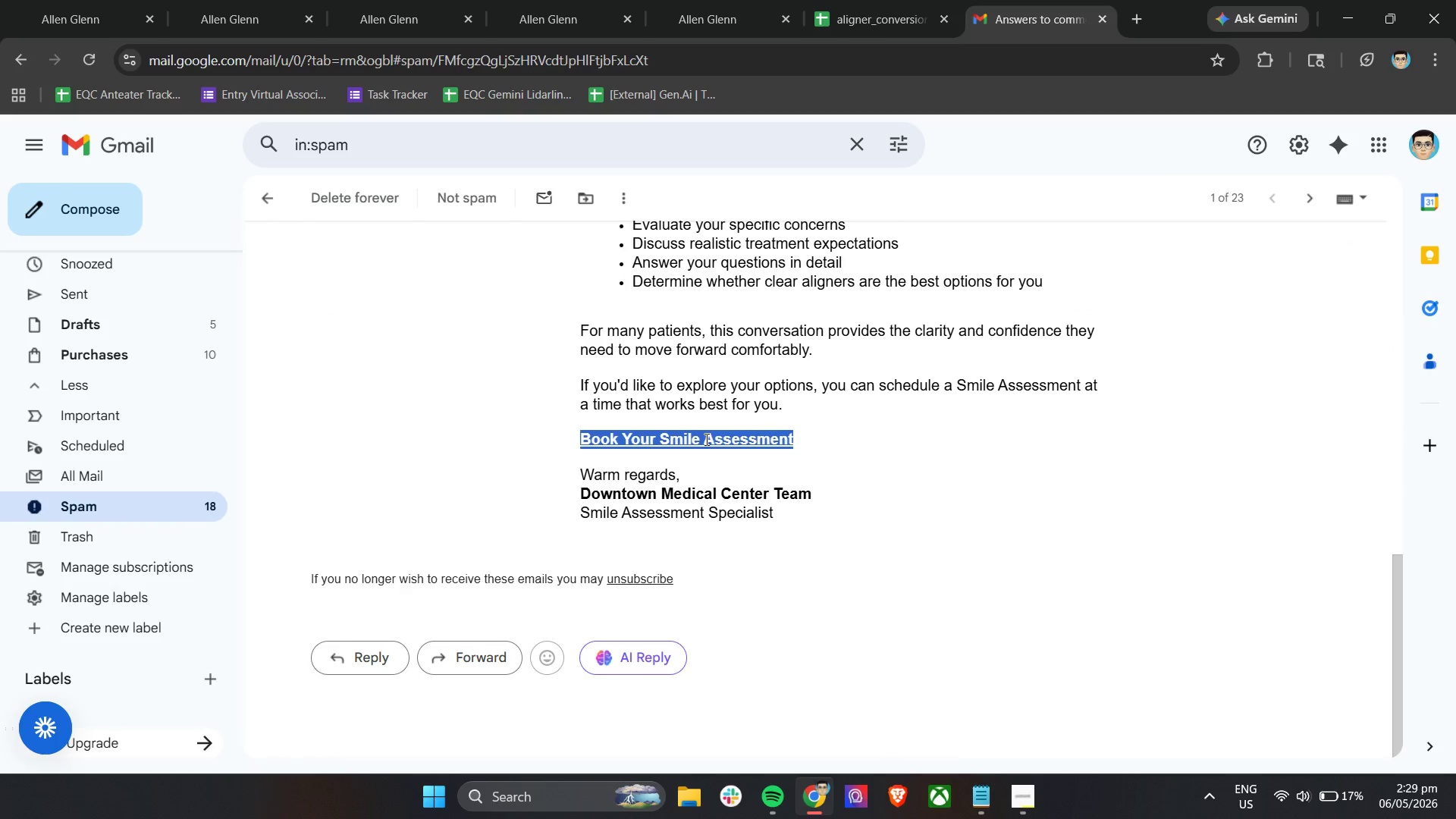 
triple_click([705, 439])
 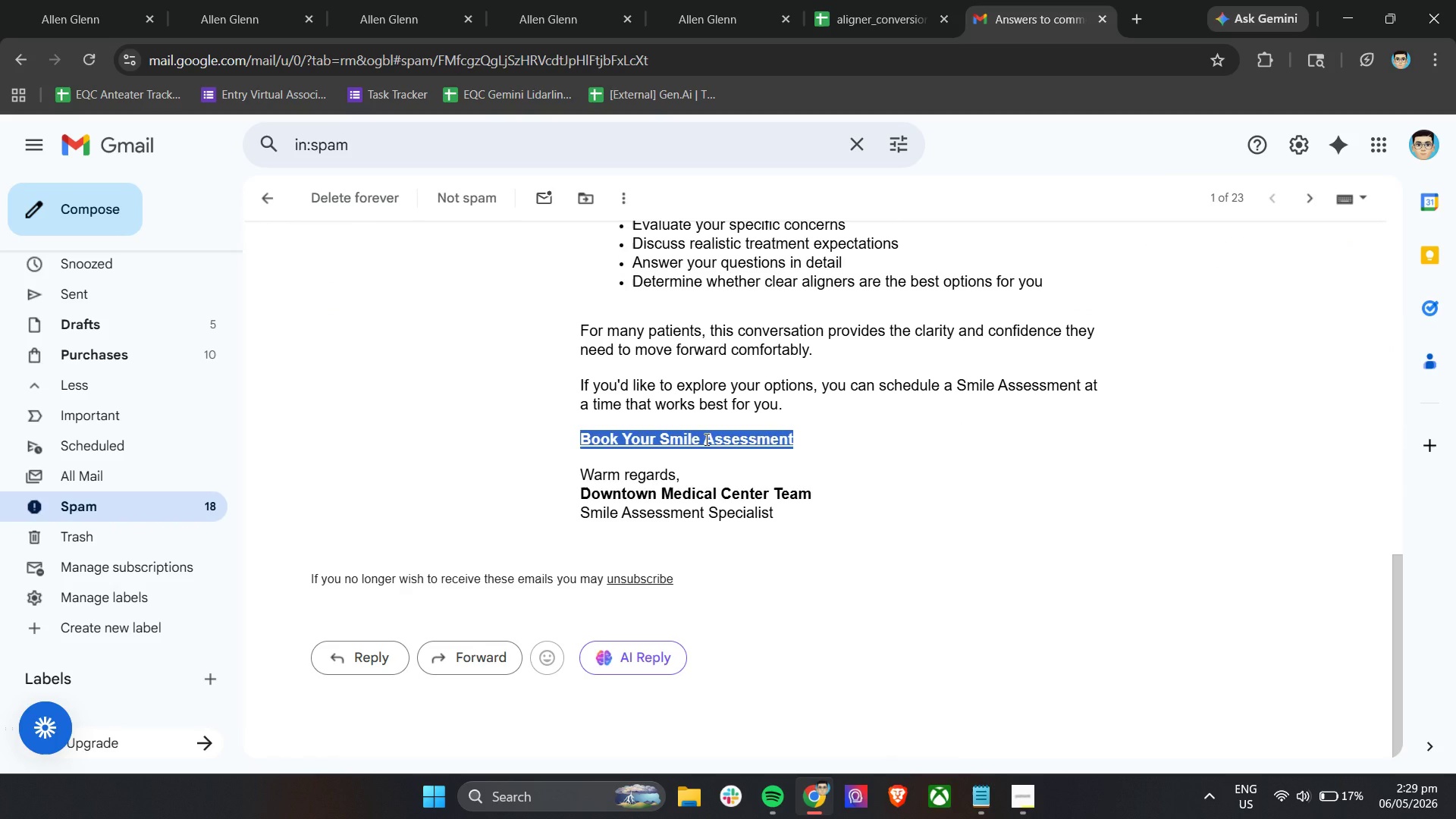 
triple_click([705, 439])
 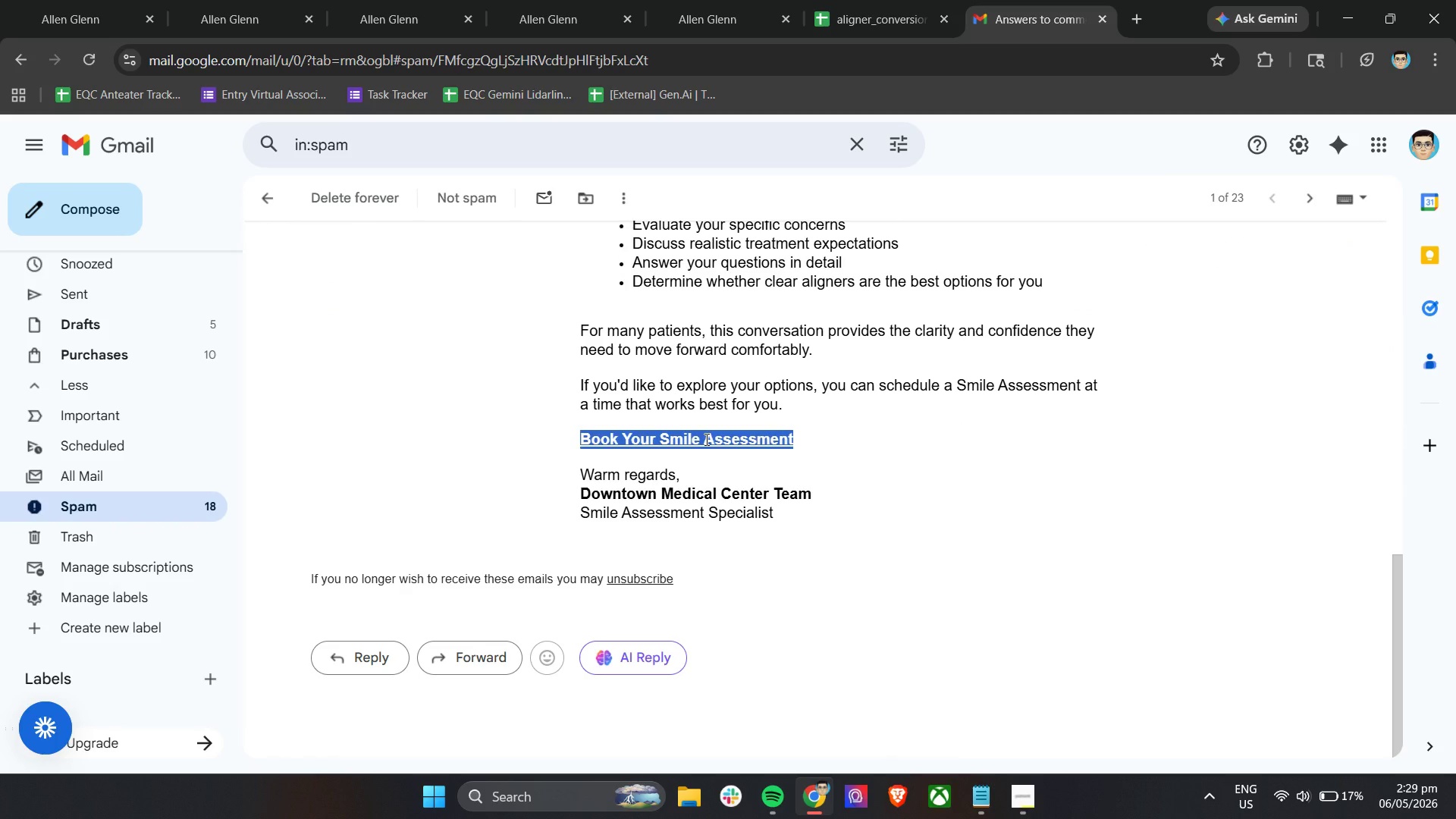 
triple_click([705, 439])
 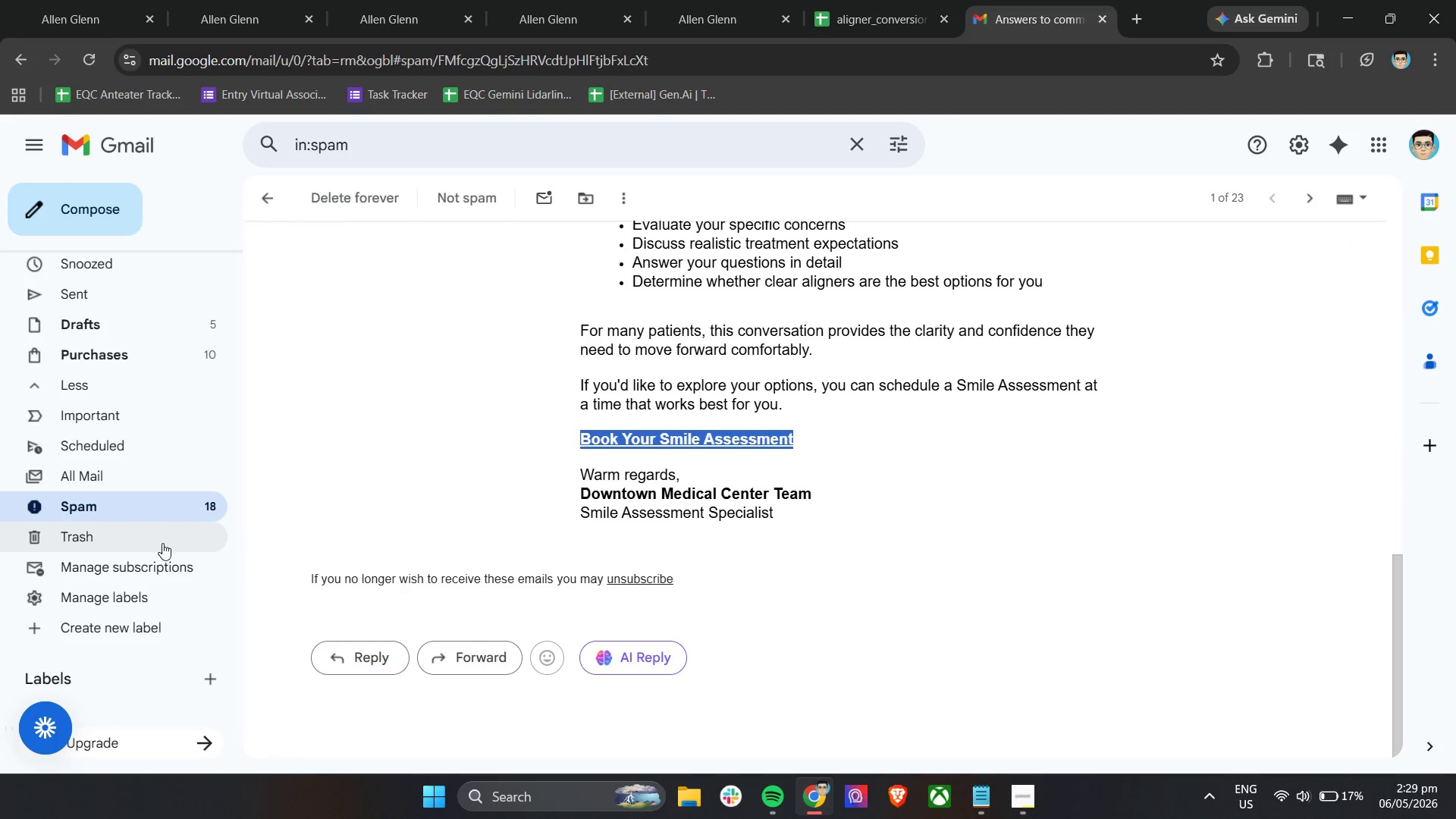 
left_click([272, 0])
 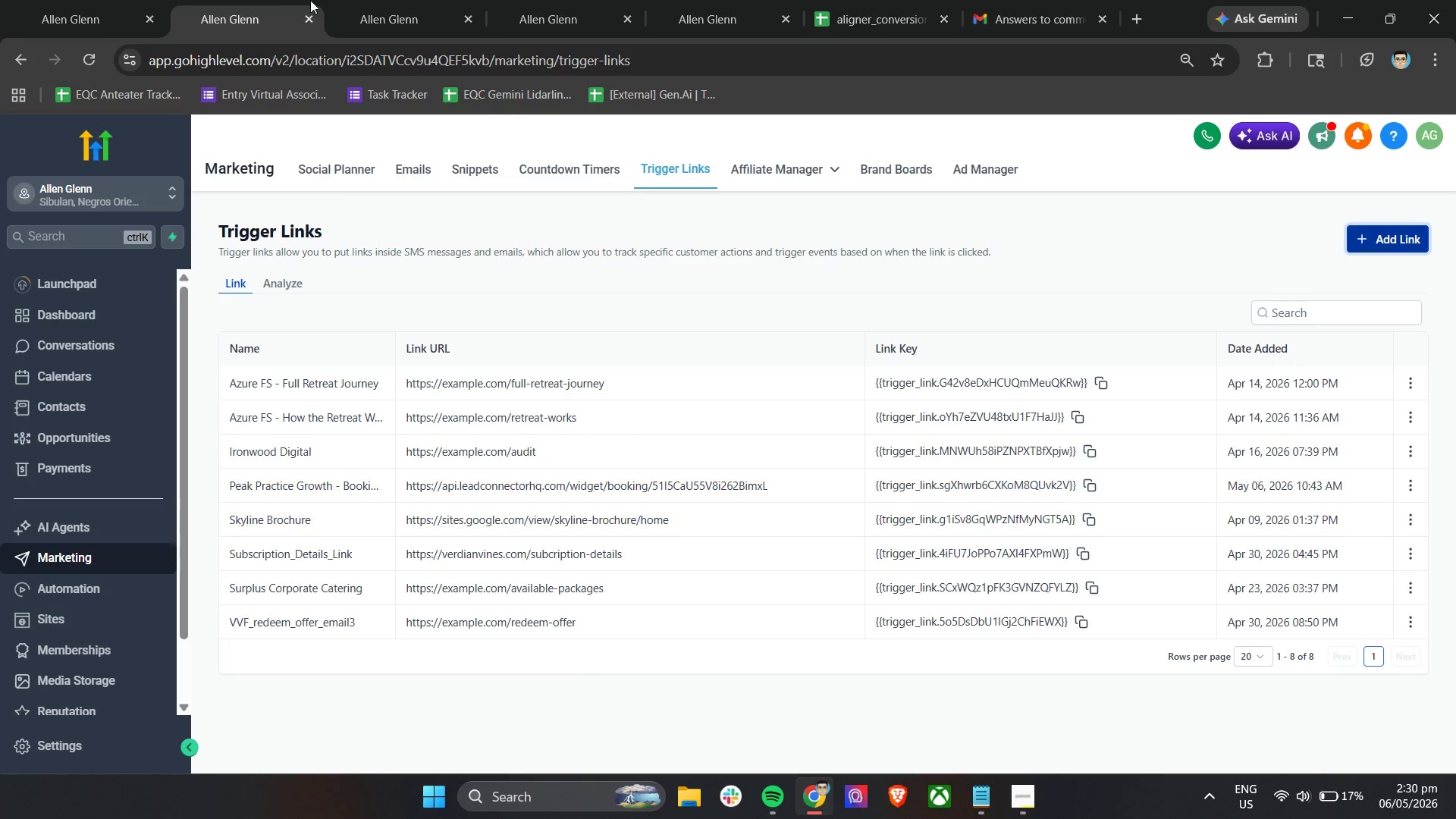 
scroll: coordinate [315, 143], scroll_direction: down, amount: 8.0
 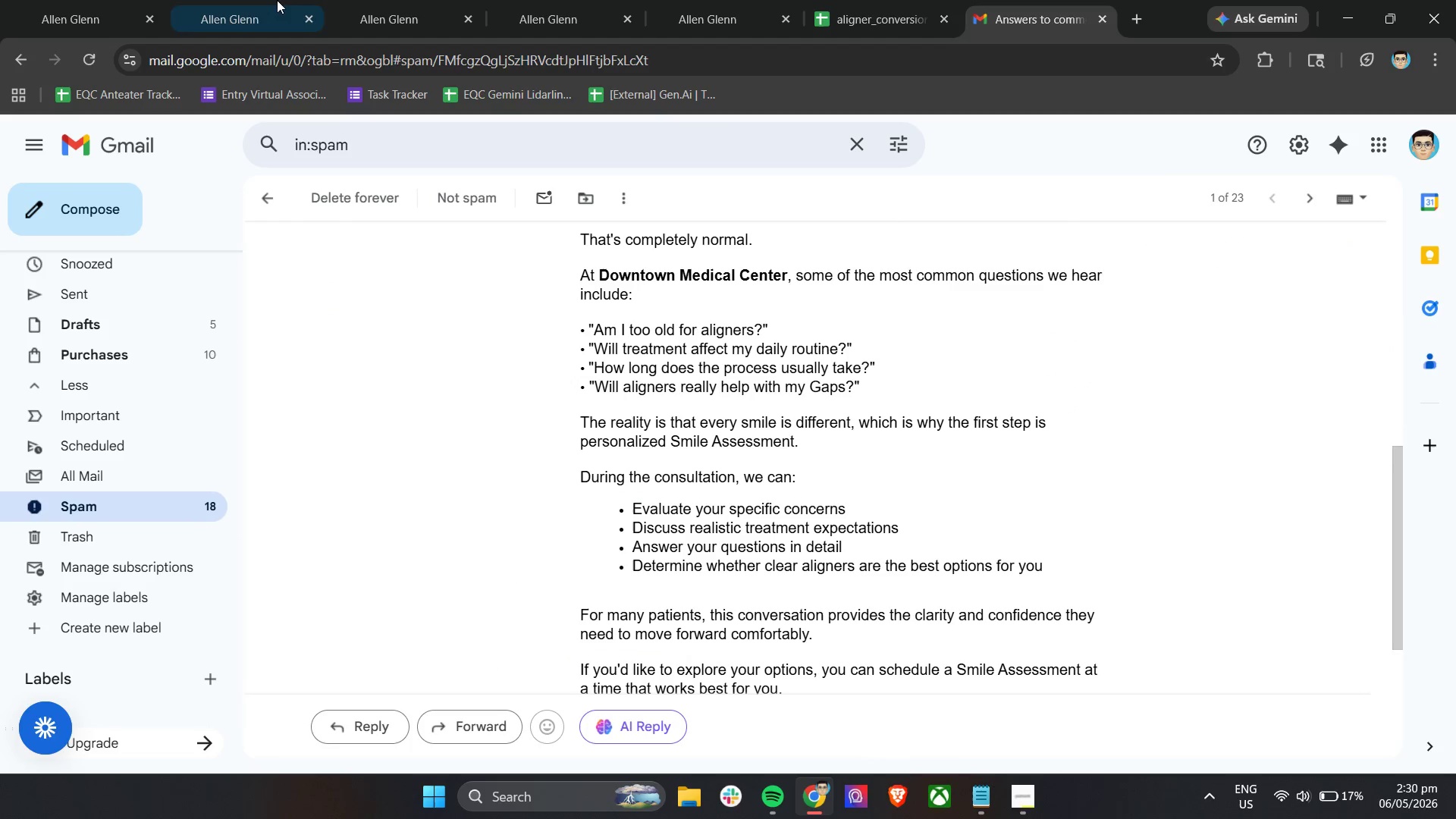 
left_click([392, 0])
 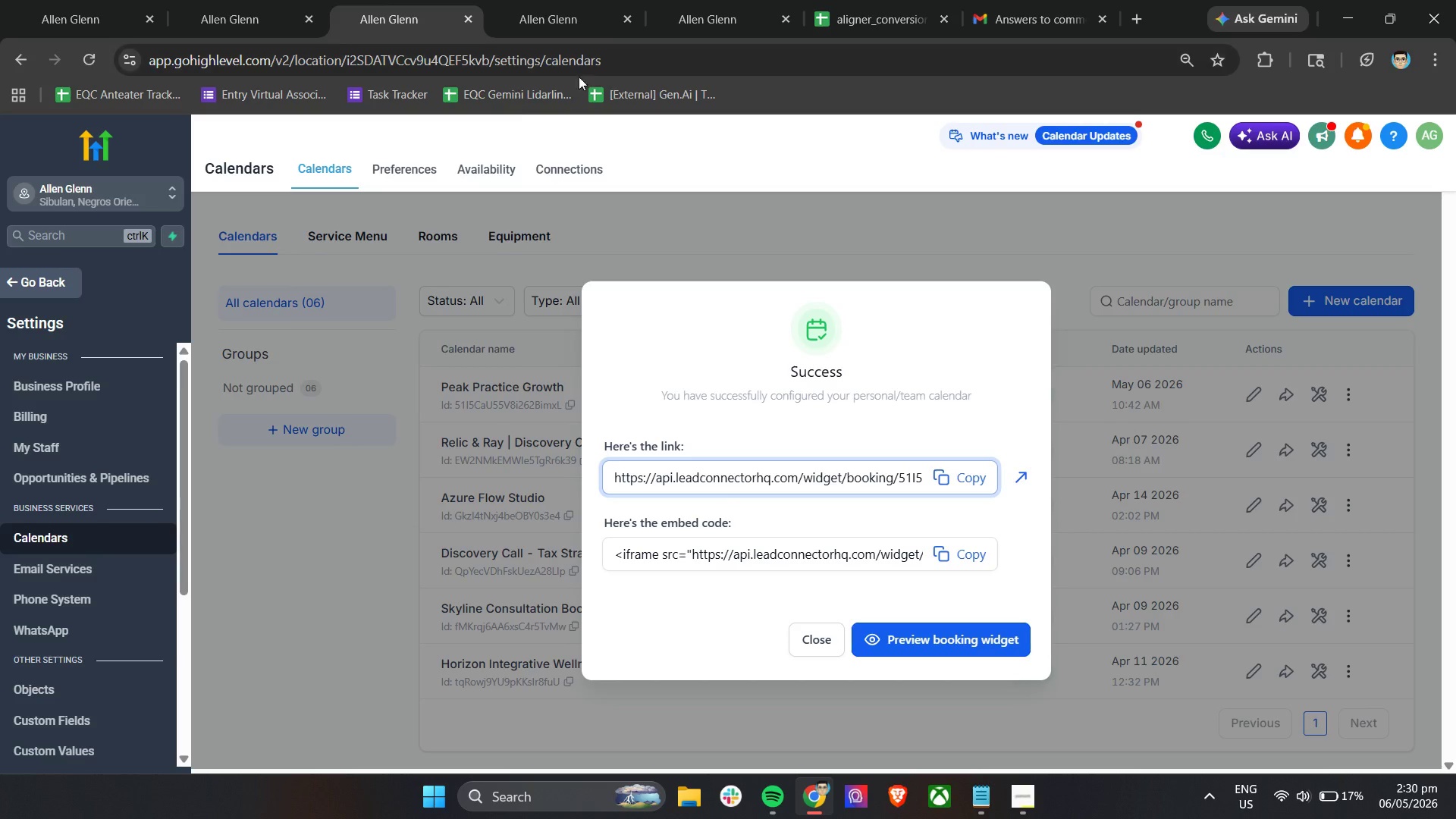 
left_click([585, 0])
 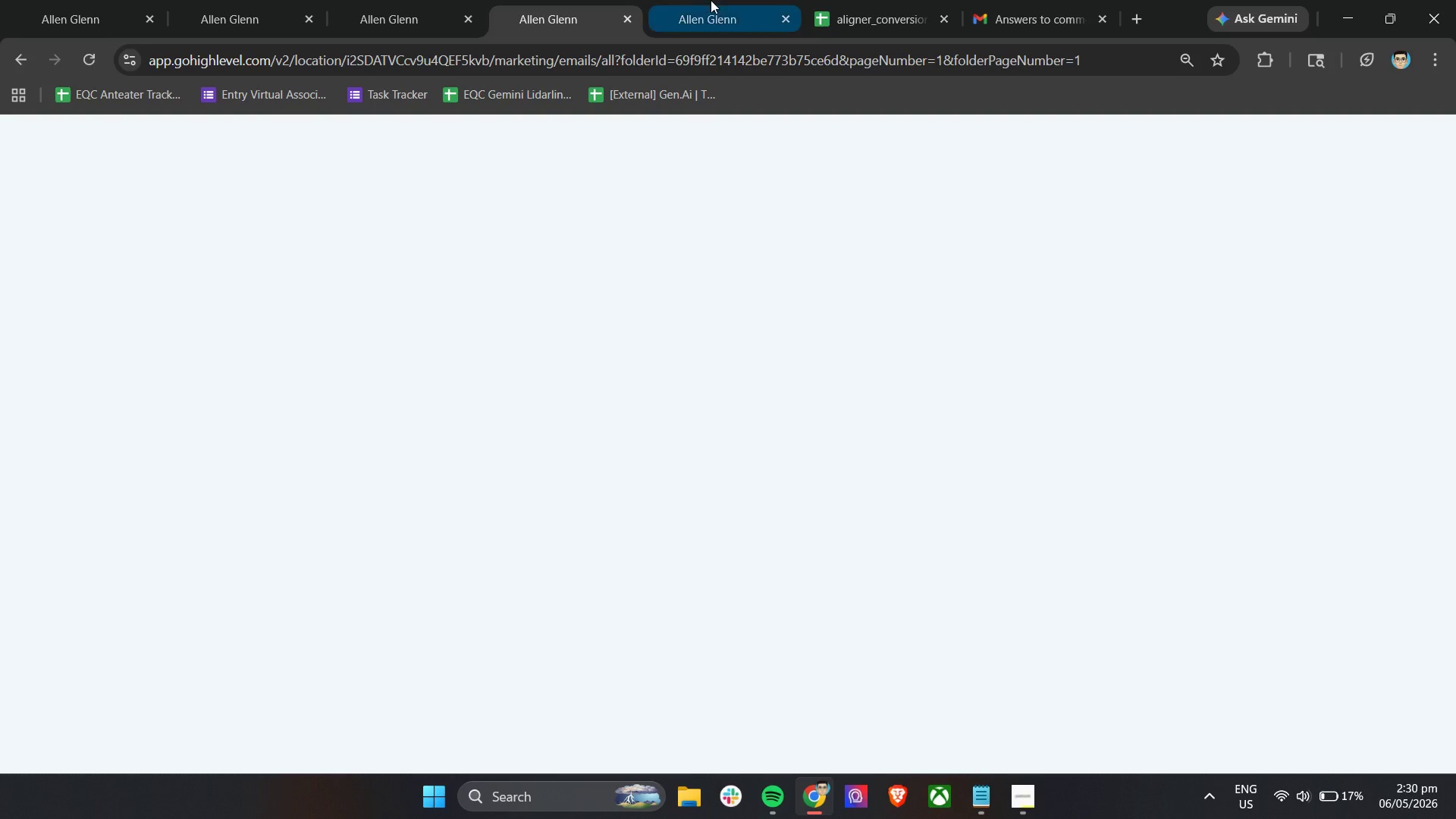 
left_click([711, 0])
 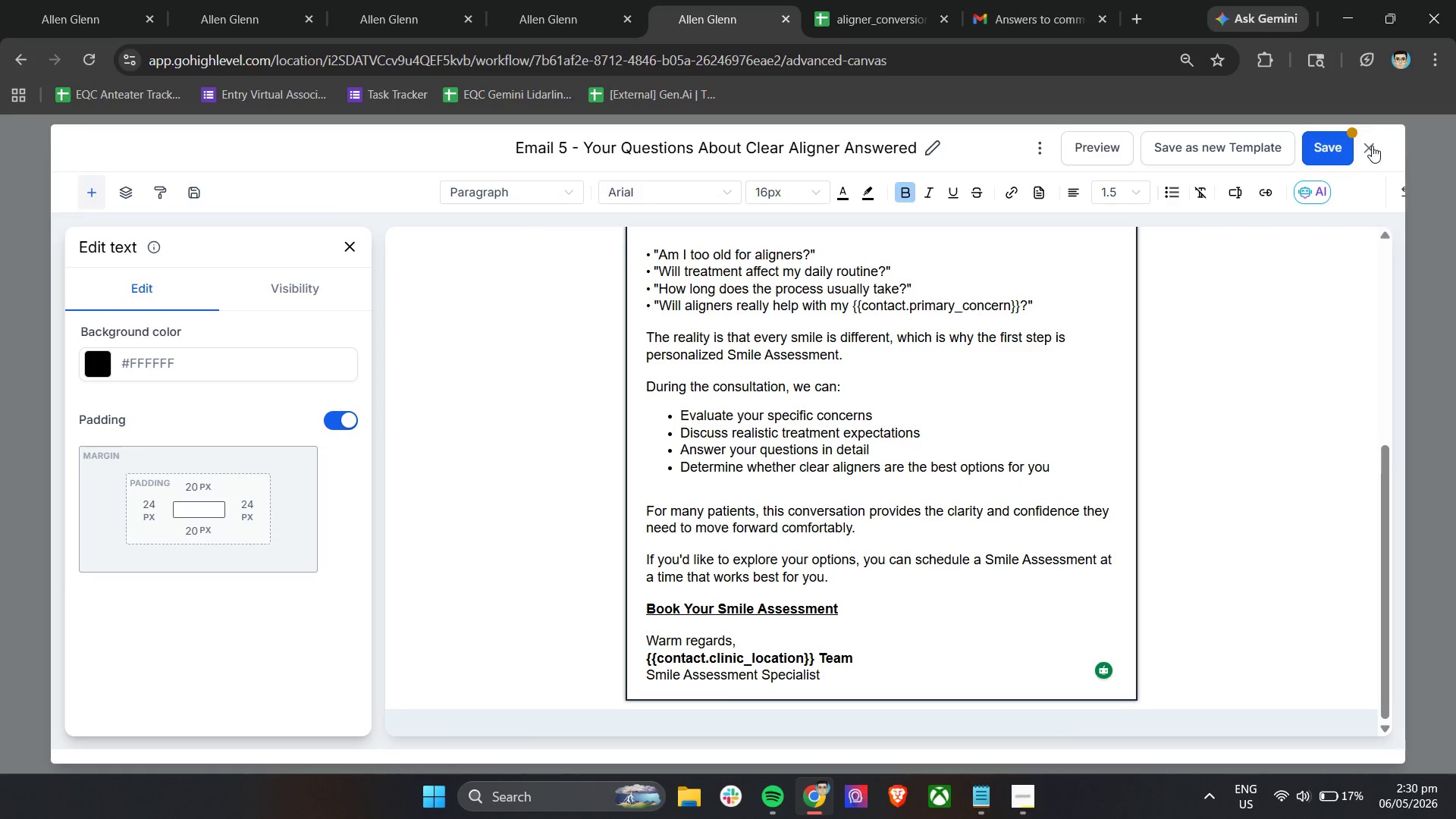 
left_click([1341, 151])
 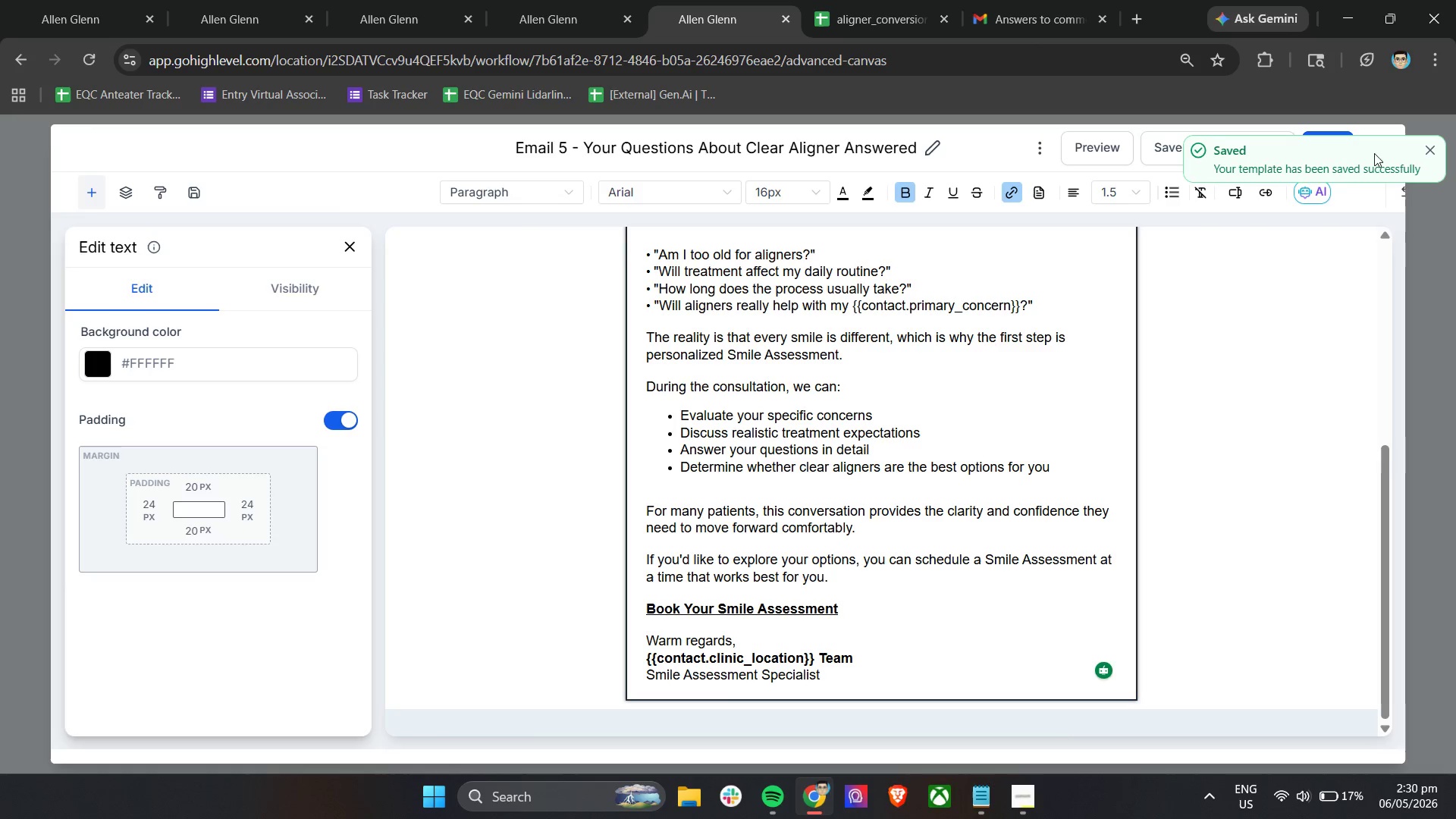 
left_click([1430, 155])
 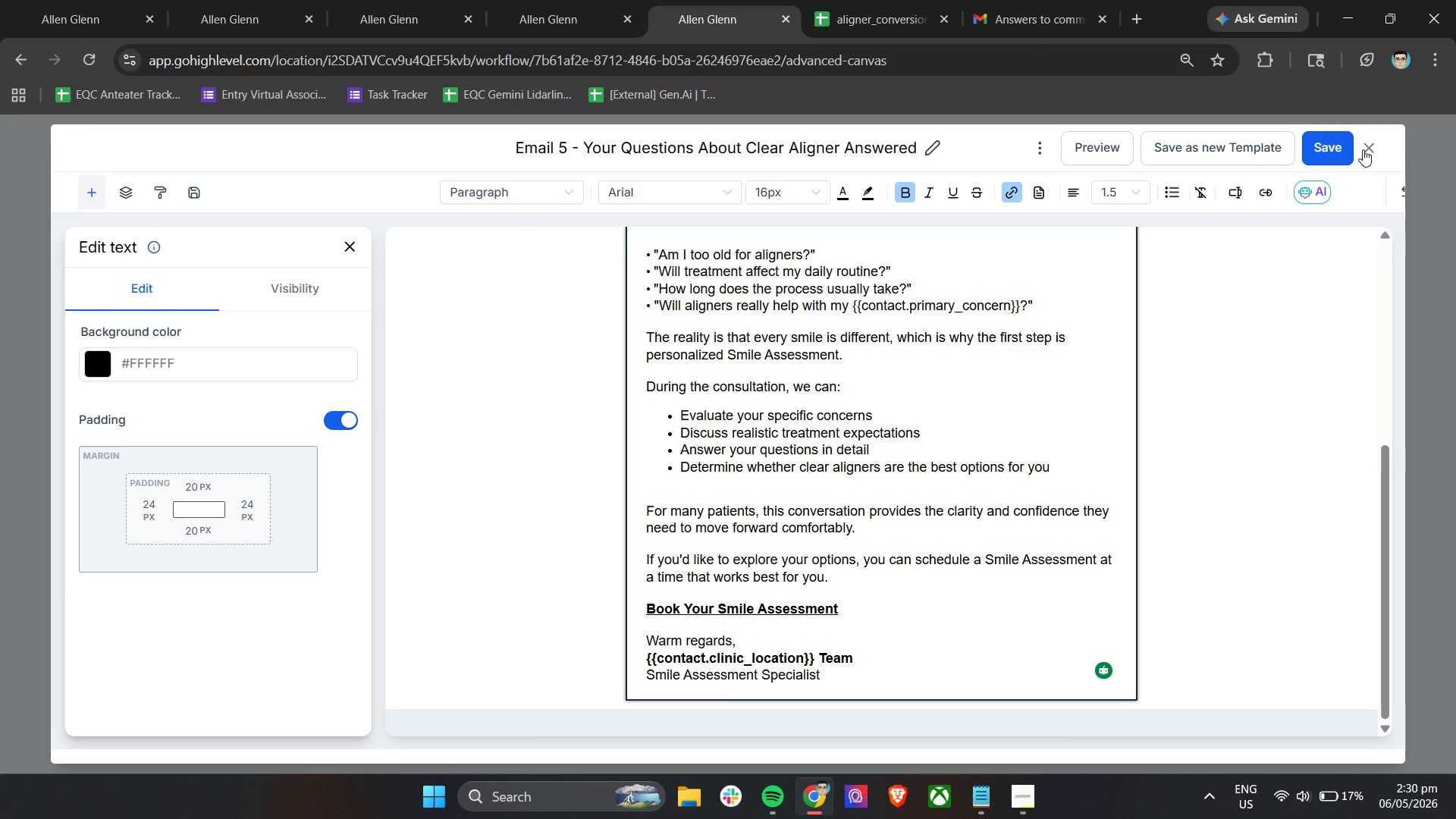 
left_click([1366, 149])
 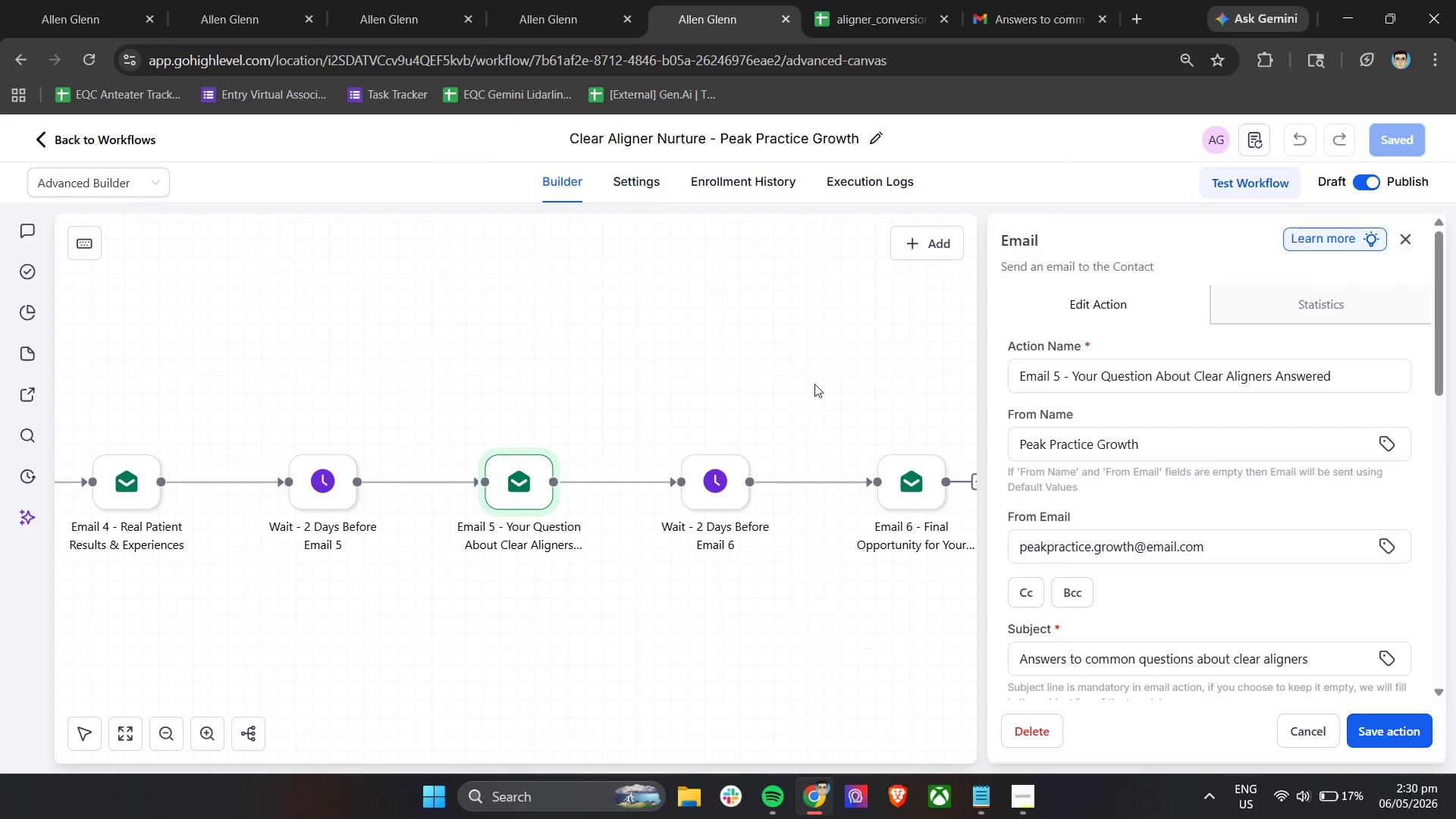 
scroll: coordinate [1073, 463], scroll_direction: down, amount: 5.0
 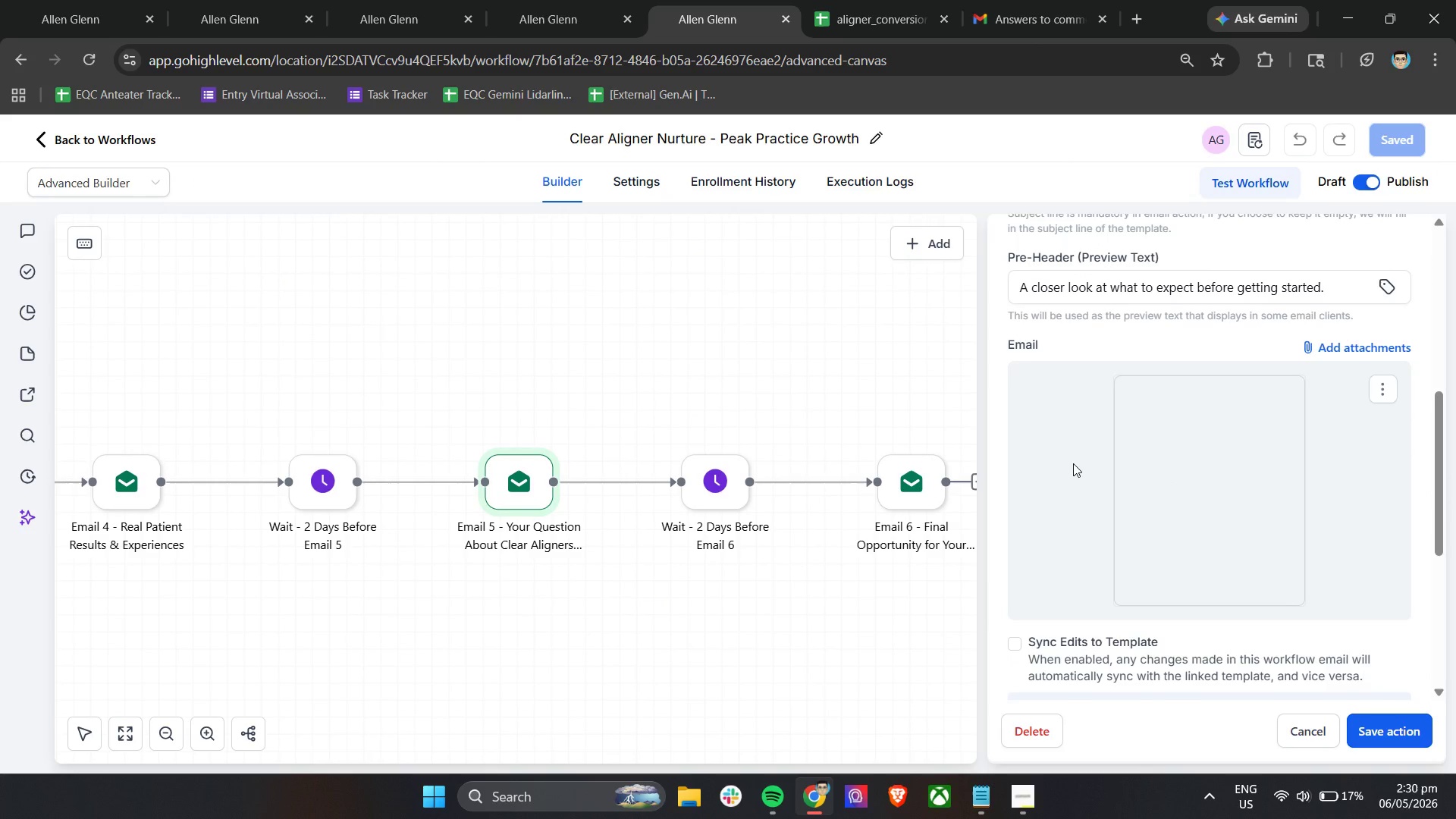 
scroll: coordinate [1073, 463], scroll_direction: up, amount: 3.0
 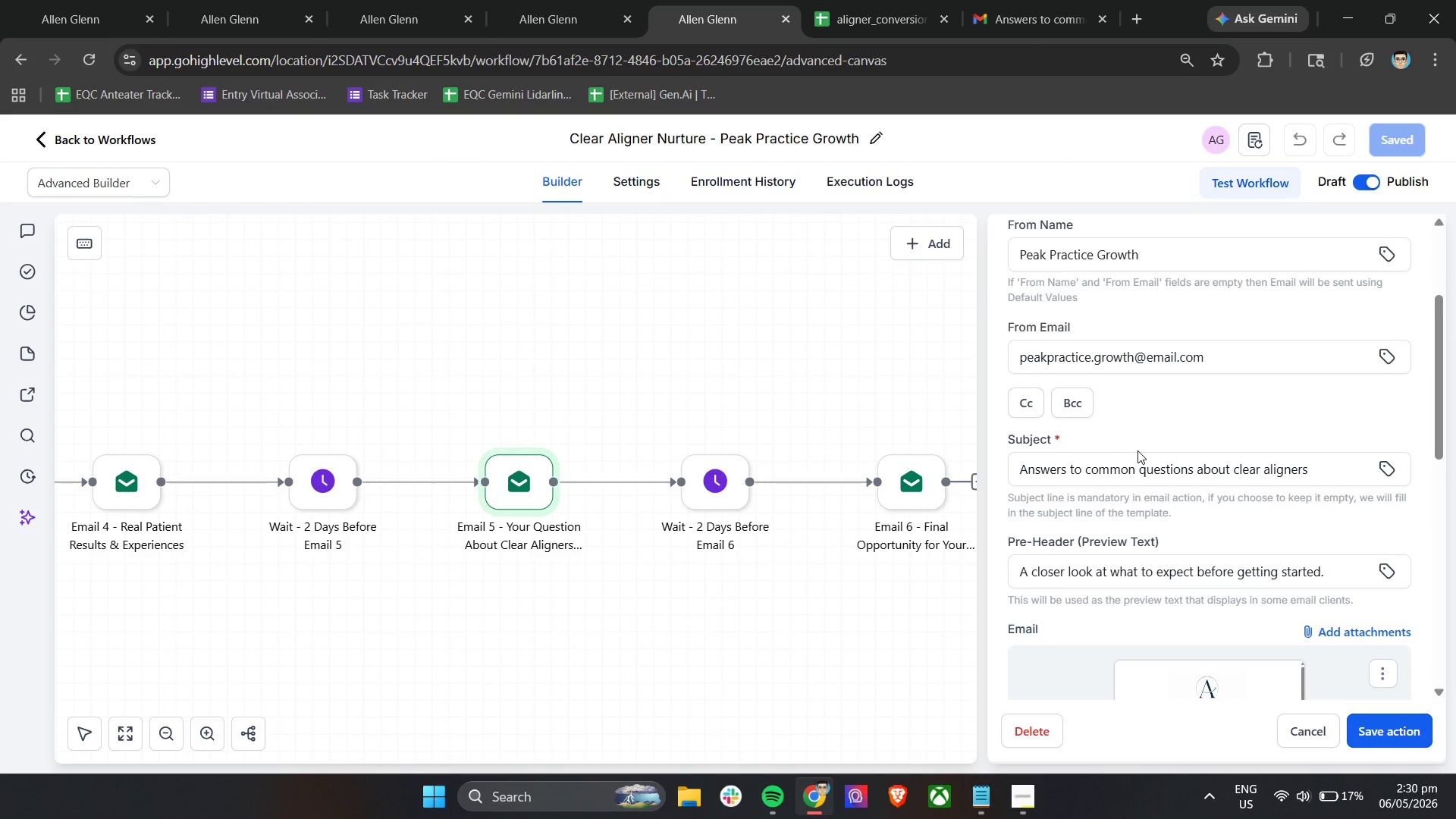 
scroll: coordinate [1138, 452], scroll_direction: down, amount: 4.0
 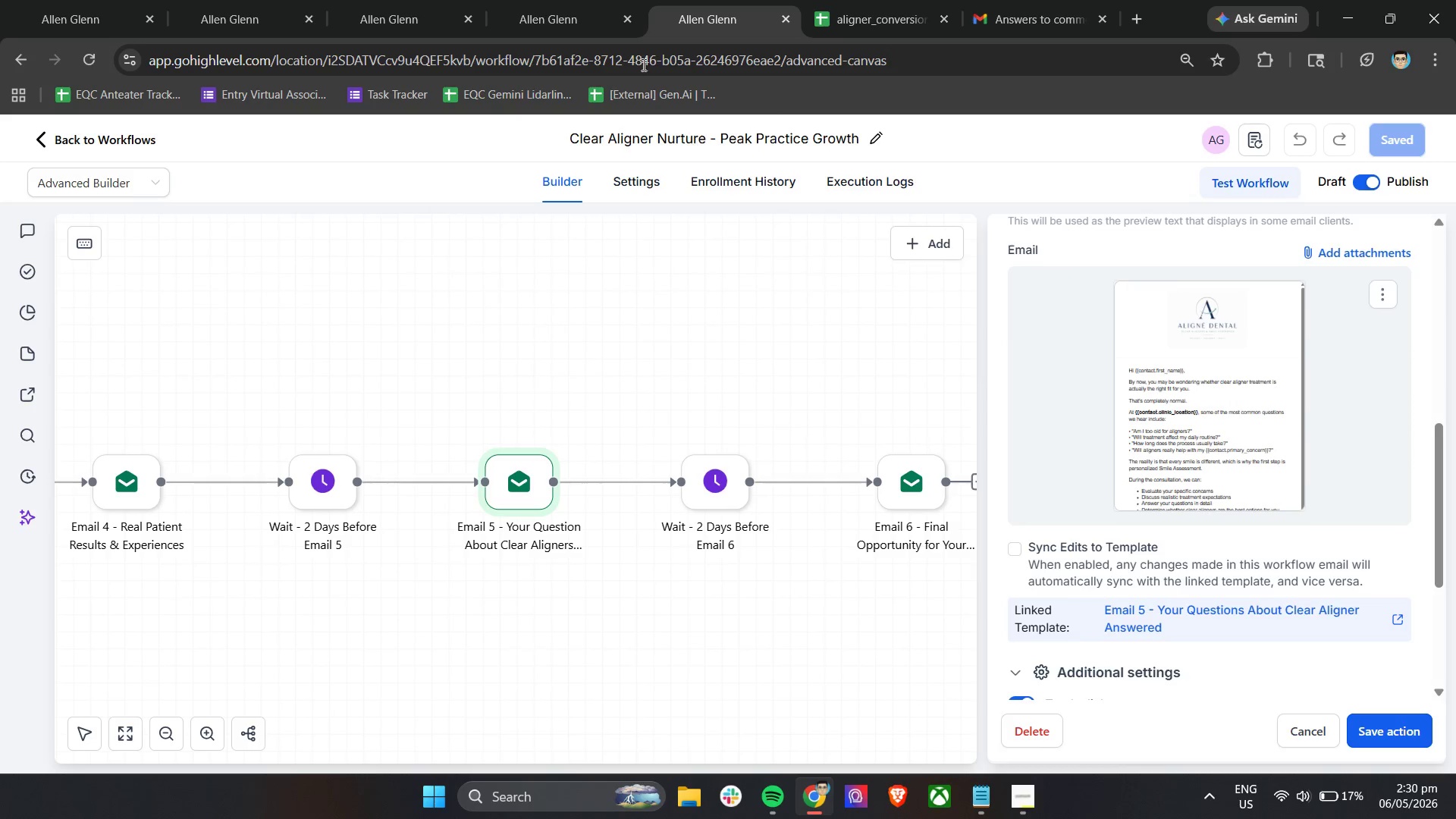 
left_click([570, 0])
 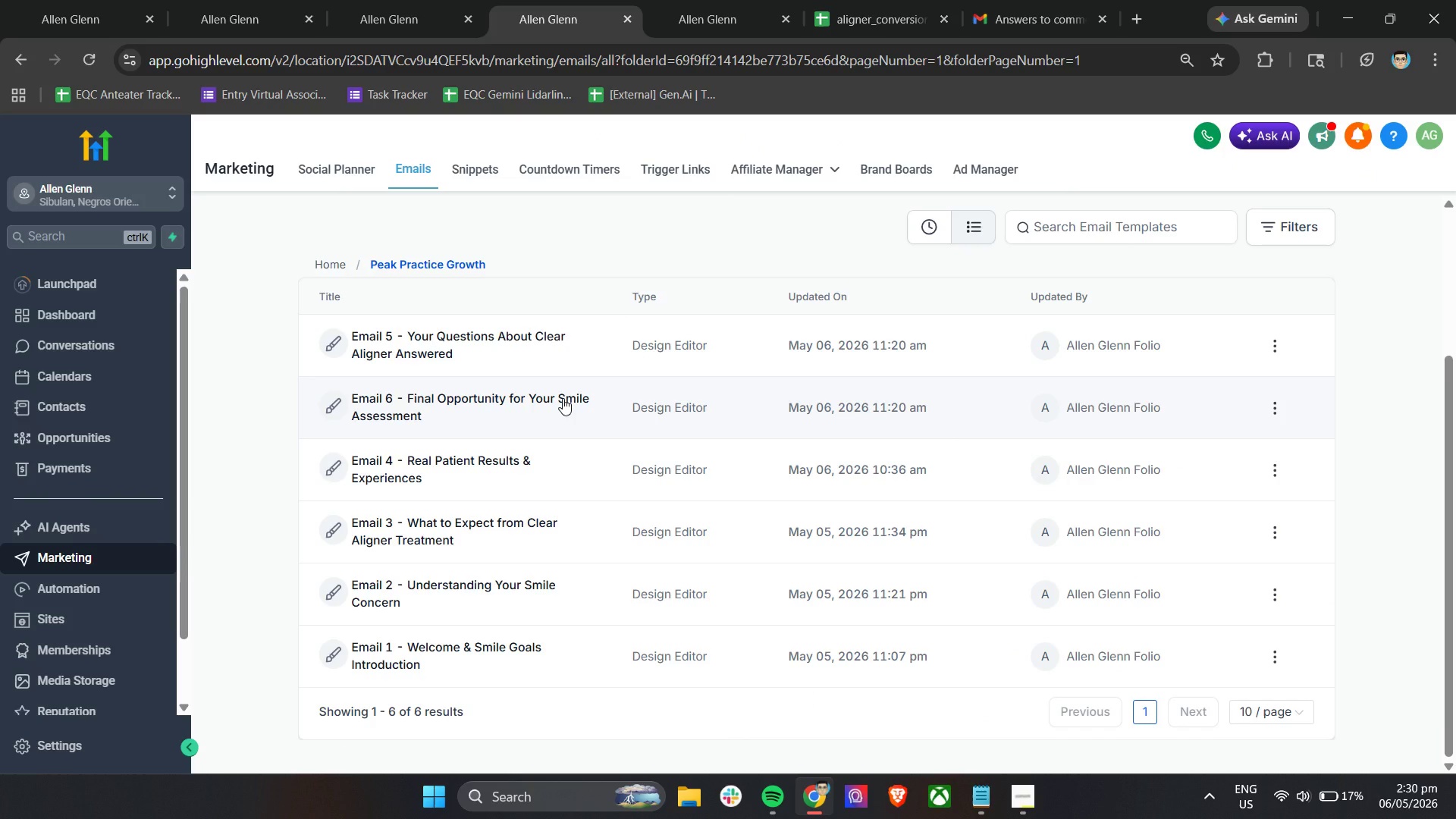 
left_click([563, 398])
 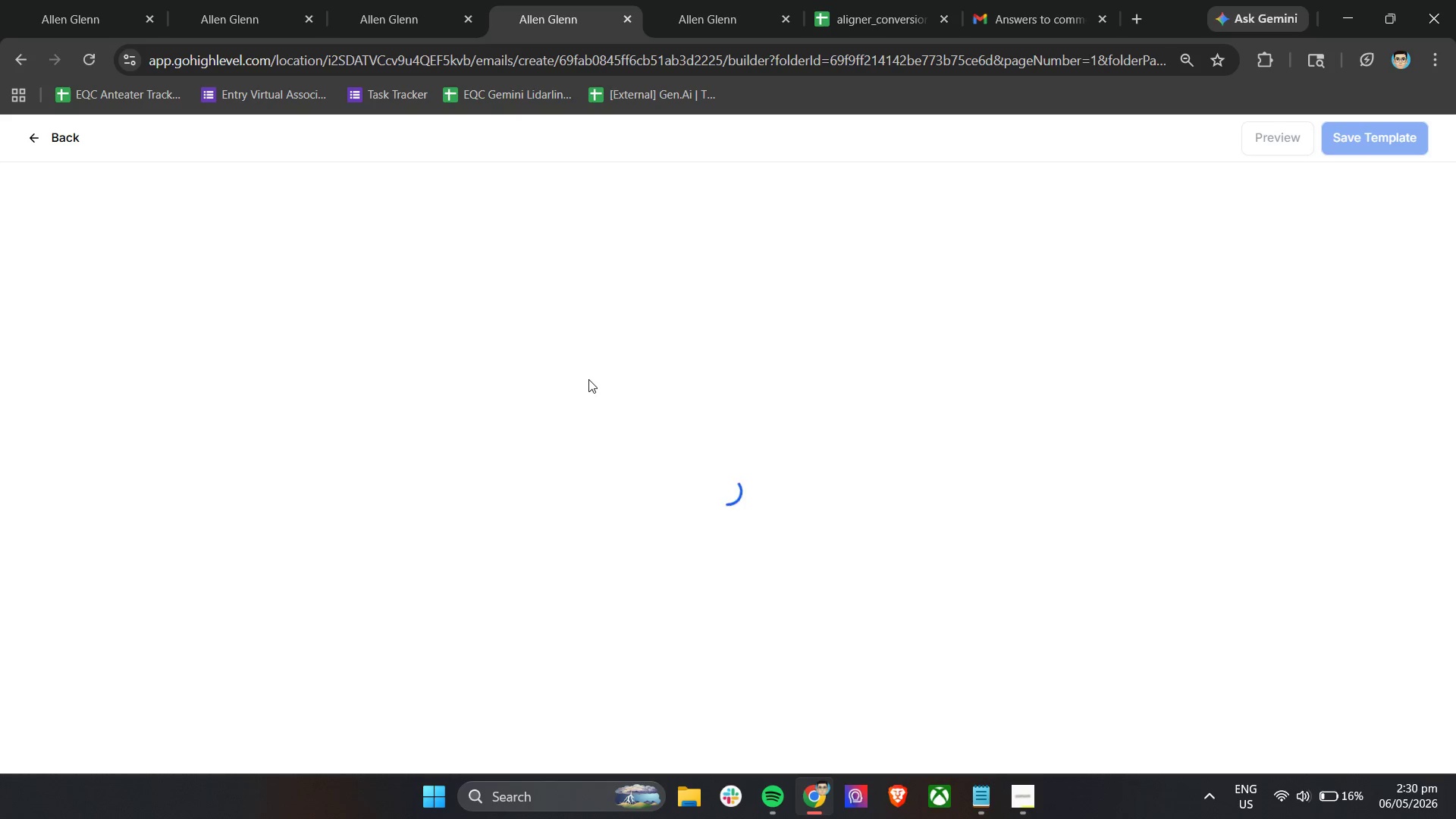 
left_click([403, 0])
 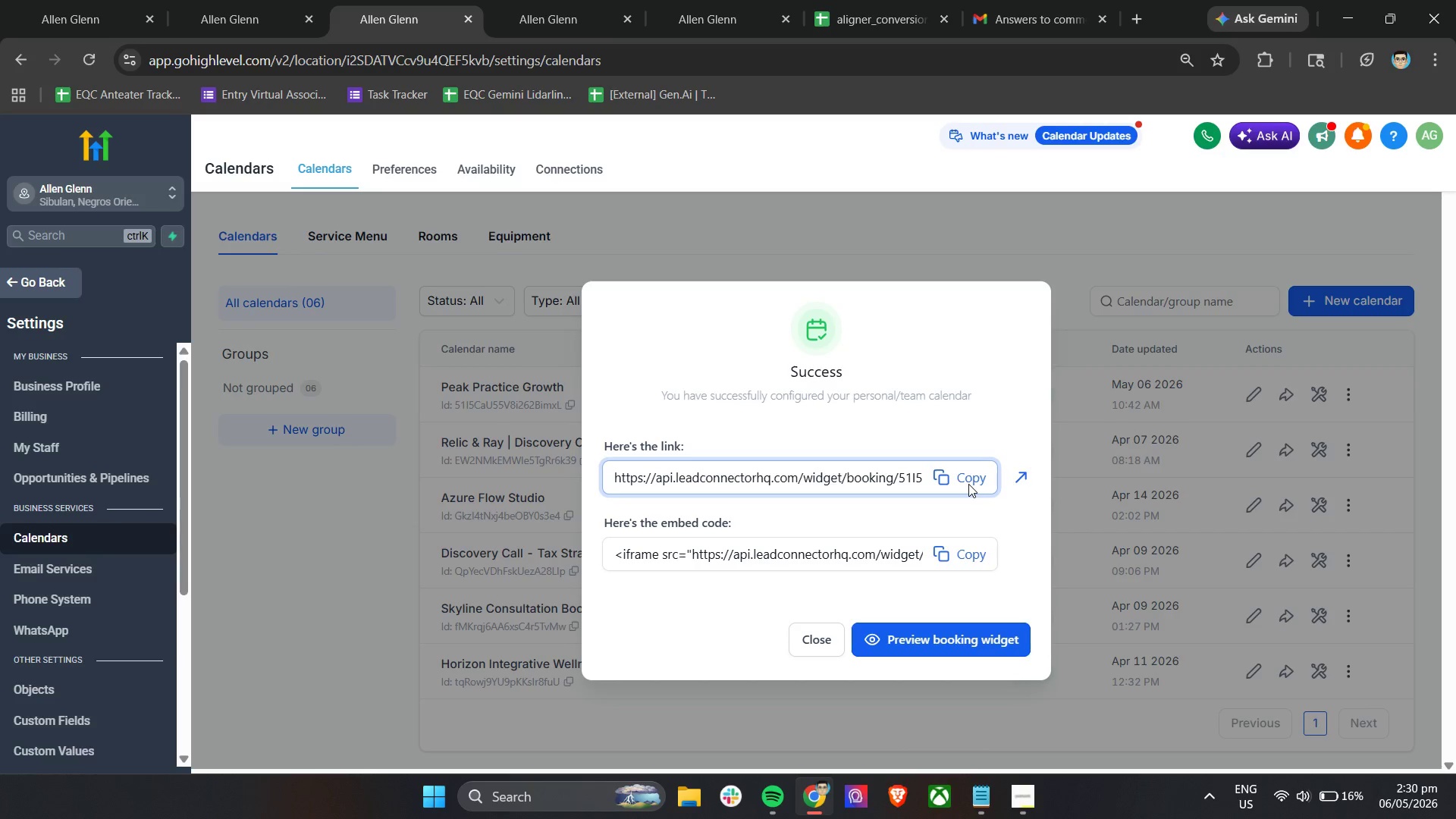 
double_click([972, 476])
 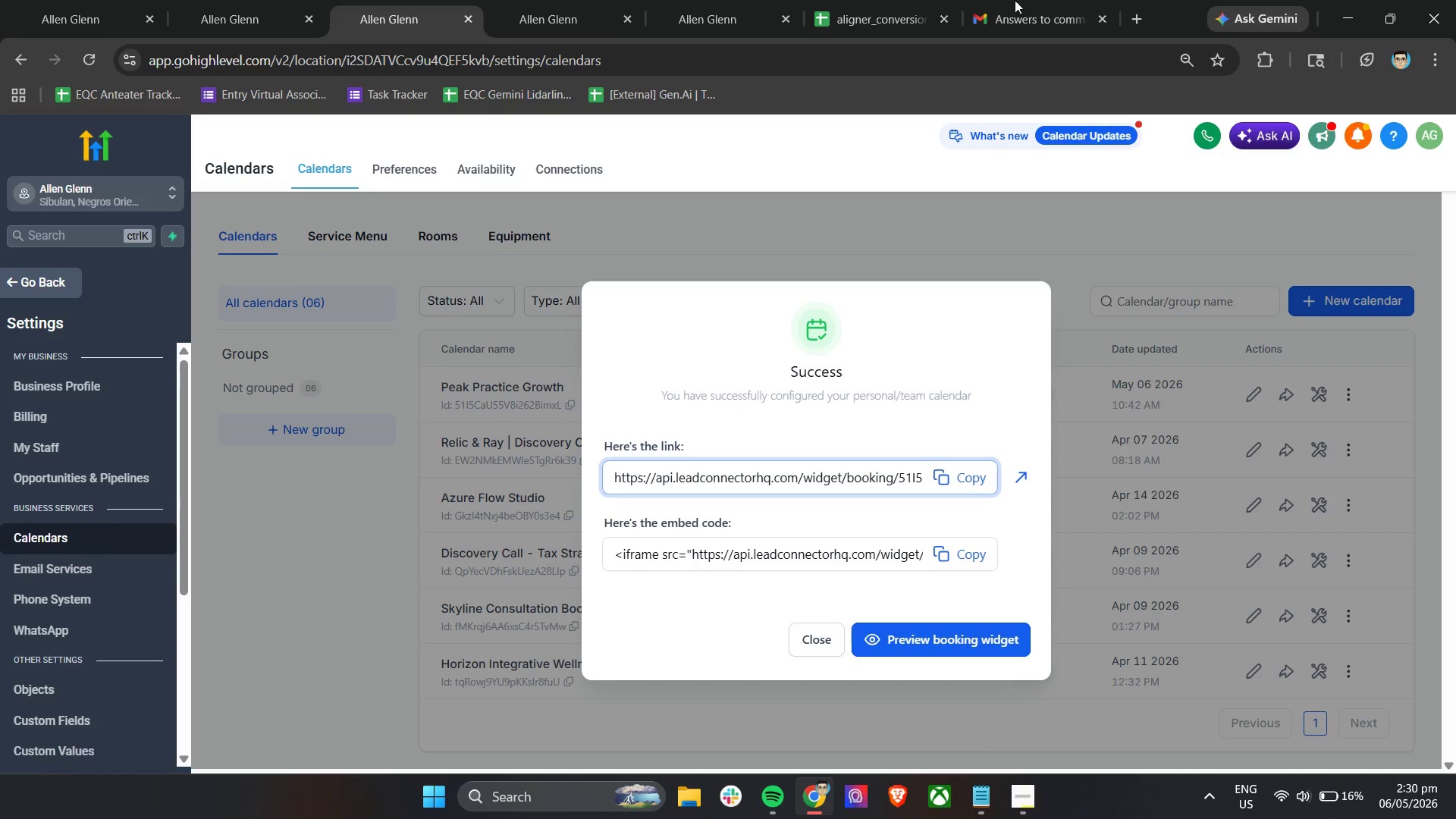 
left_click([1027, 0])
 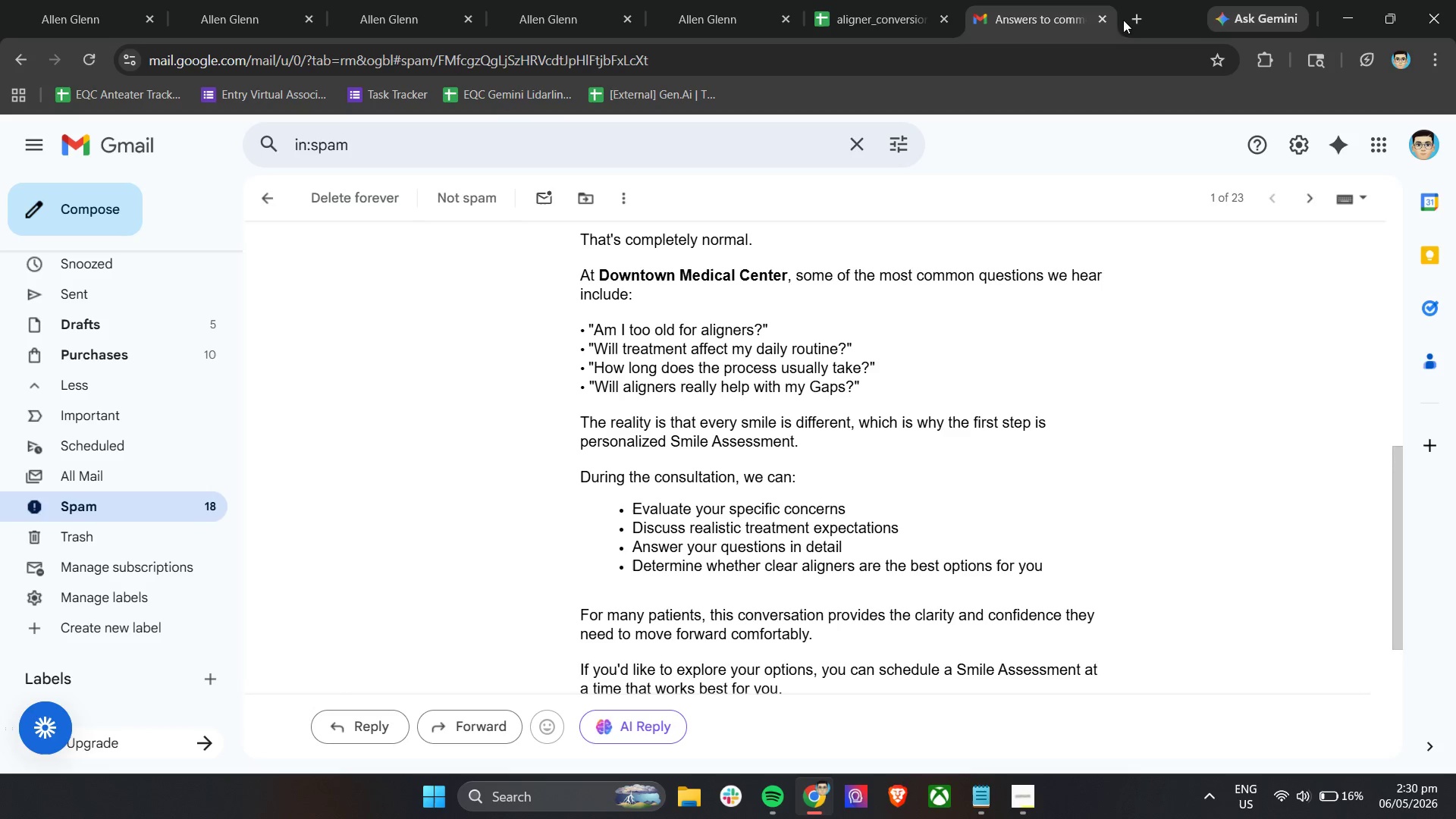 
key(Control+V)
 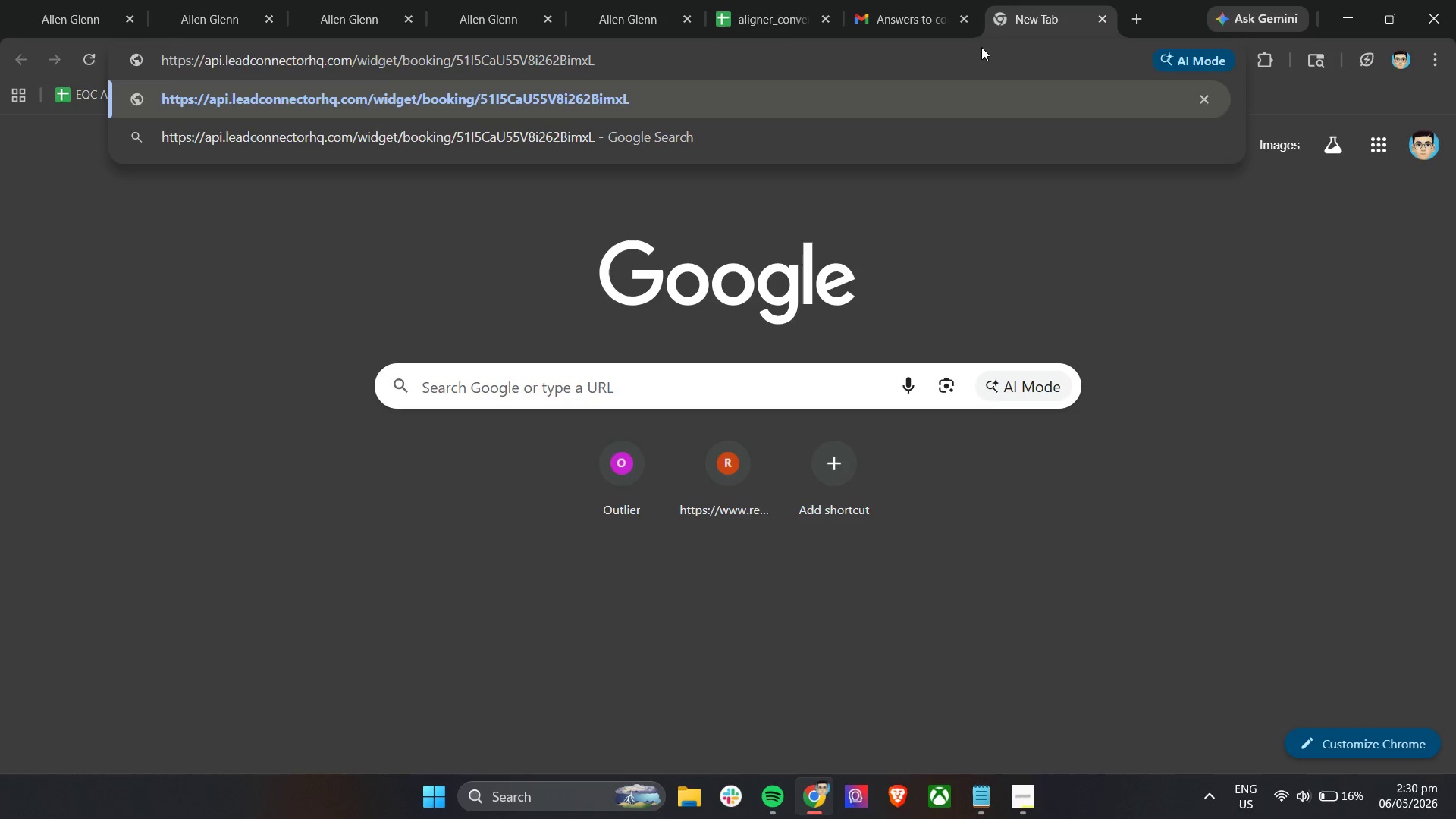 
key(Enter)
 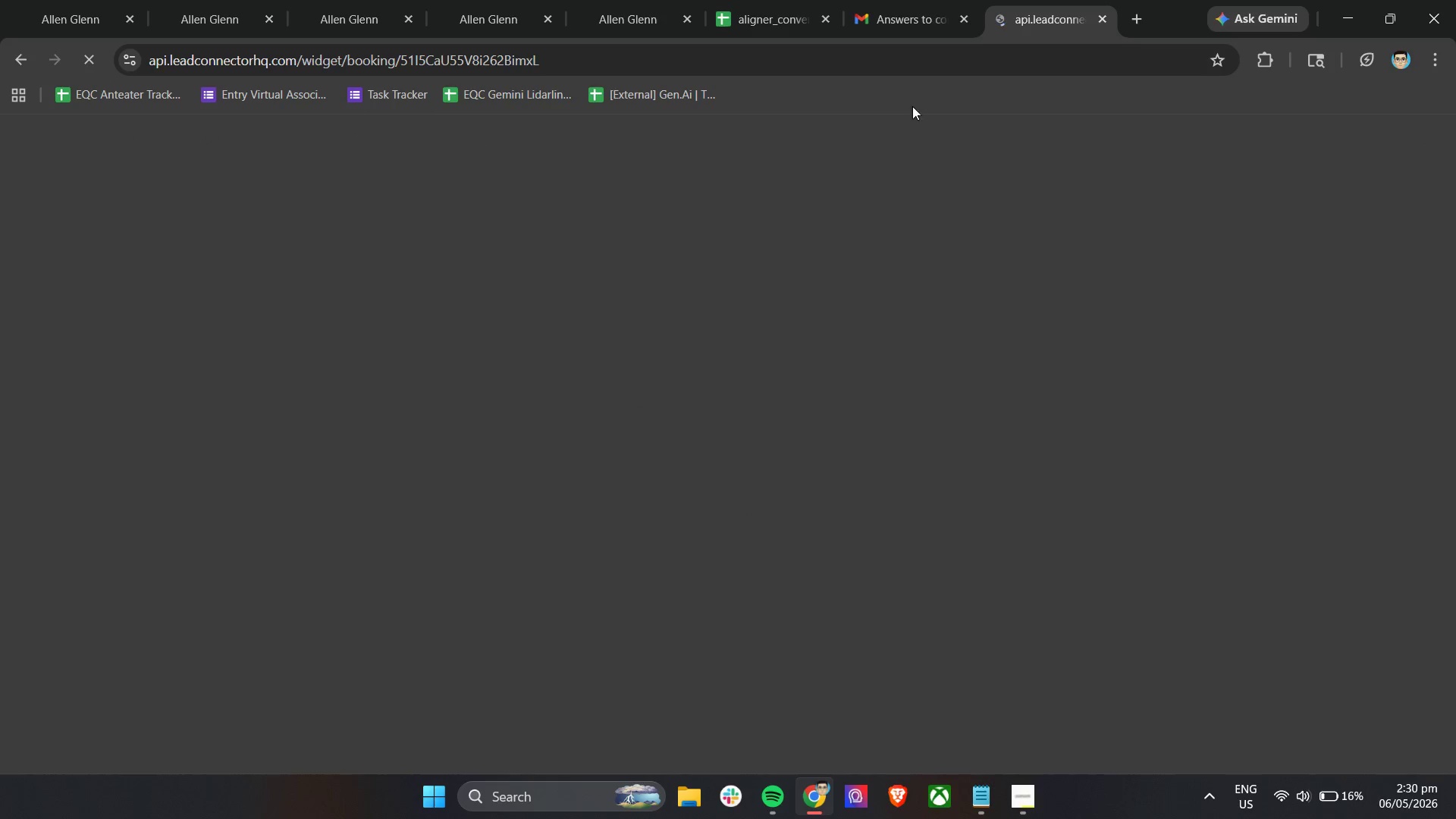 
left_click([887, 15])
 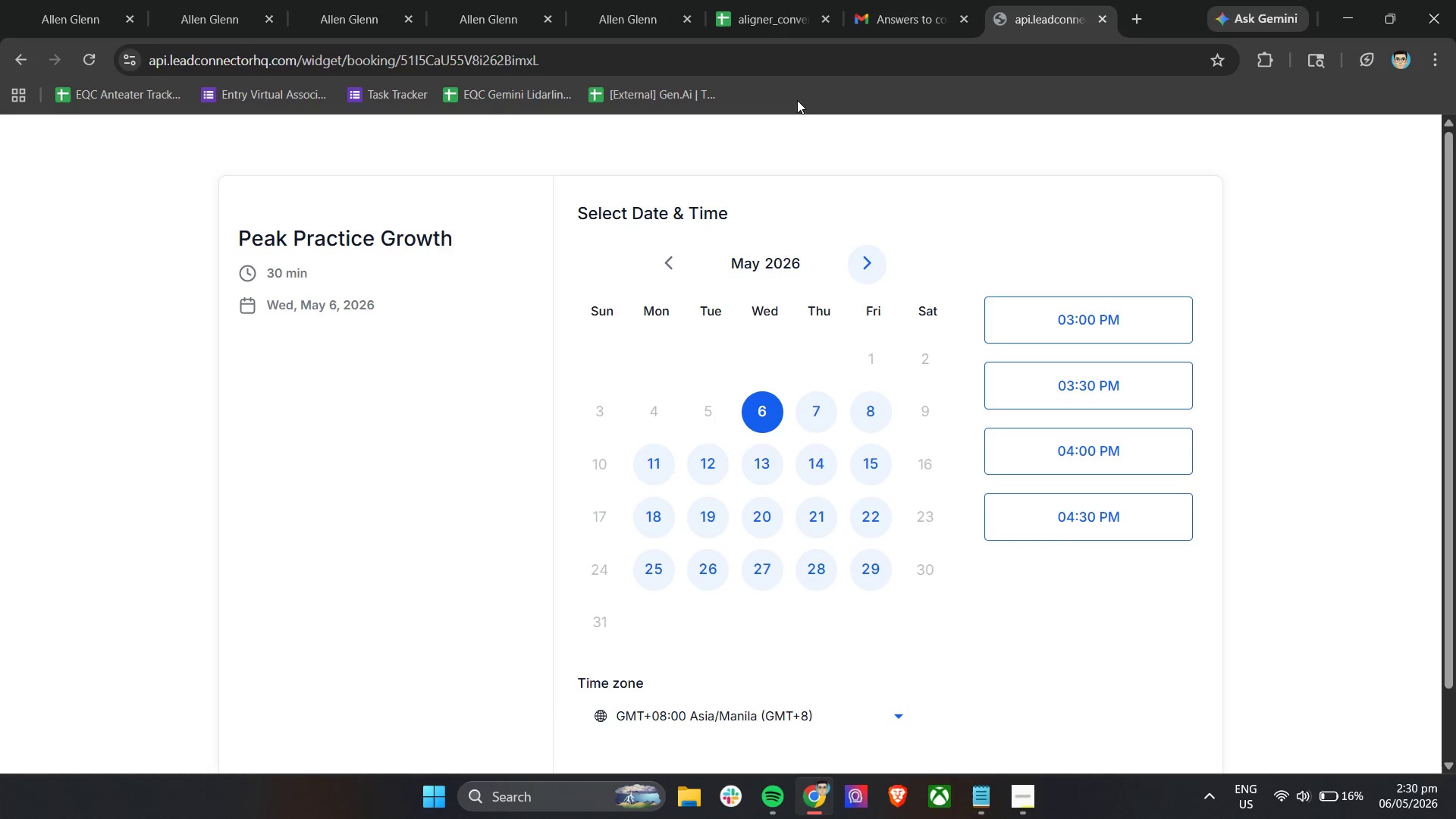 
wait(5.53)
 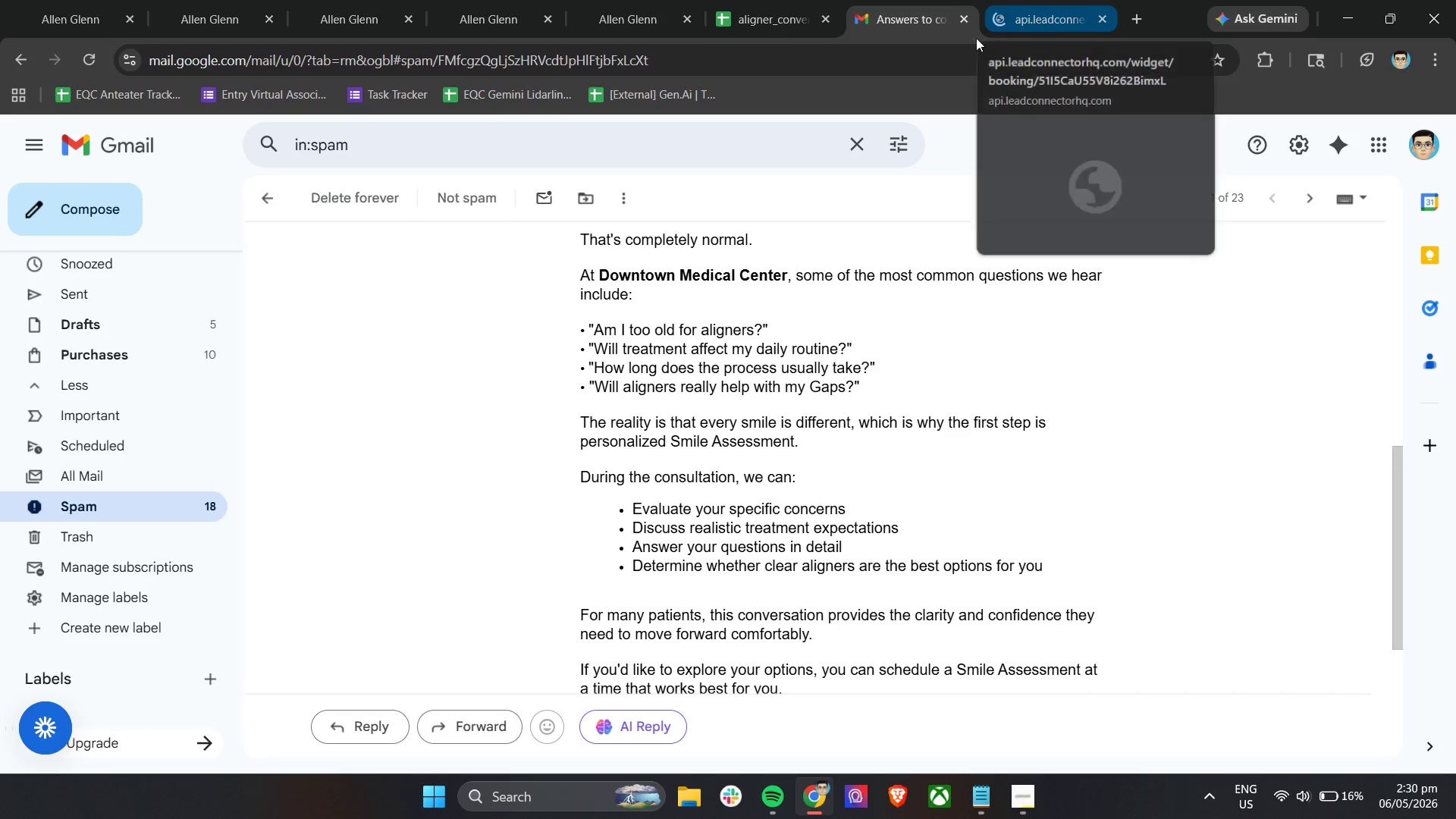 
left_click([868, 413])
 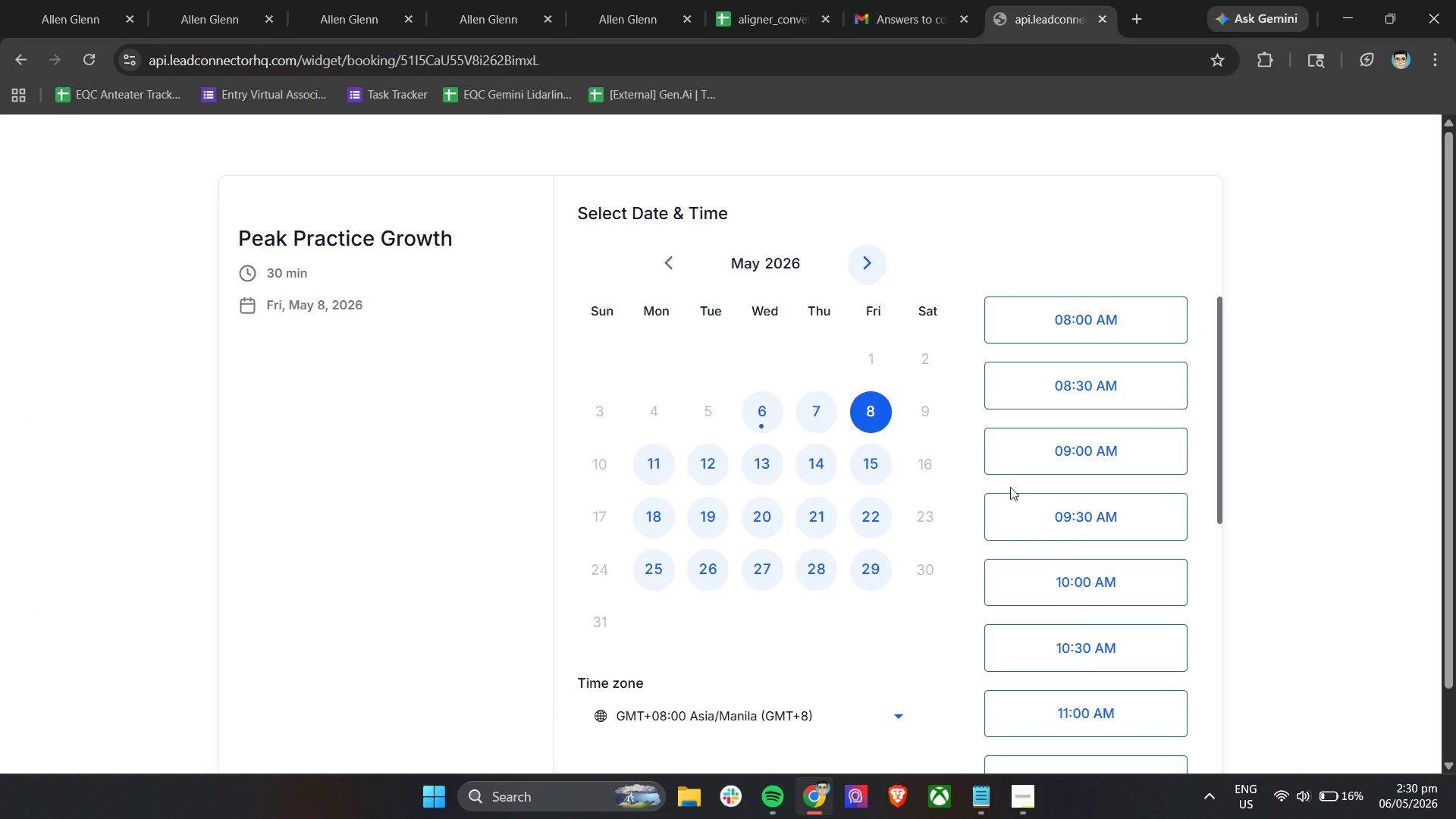 
left_click([1045, 516])
 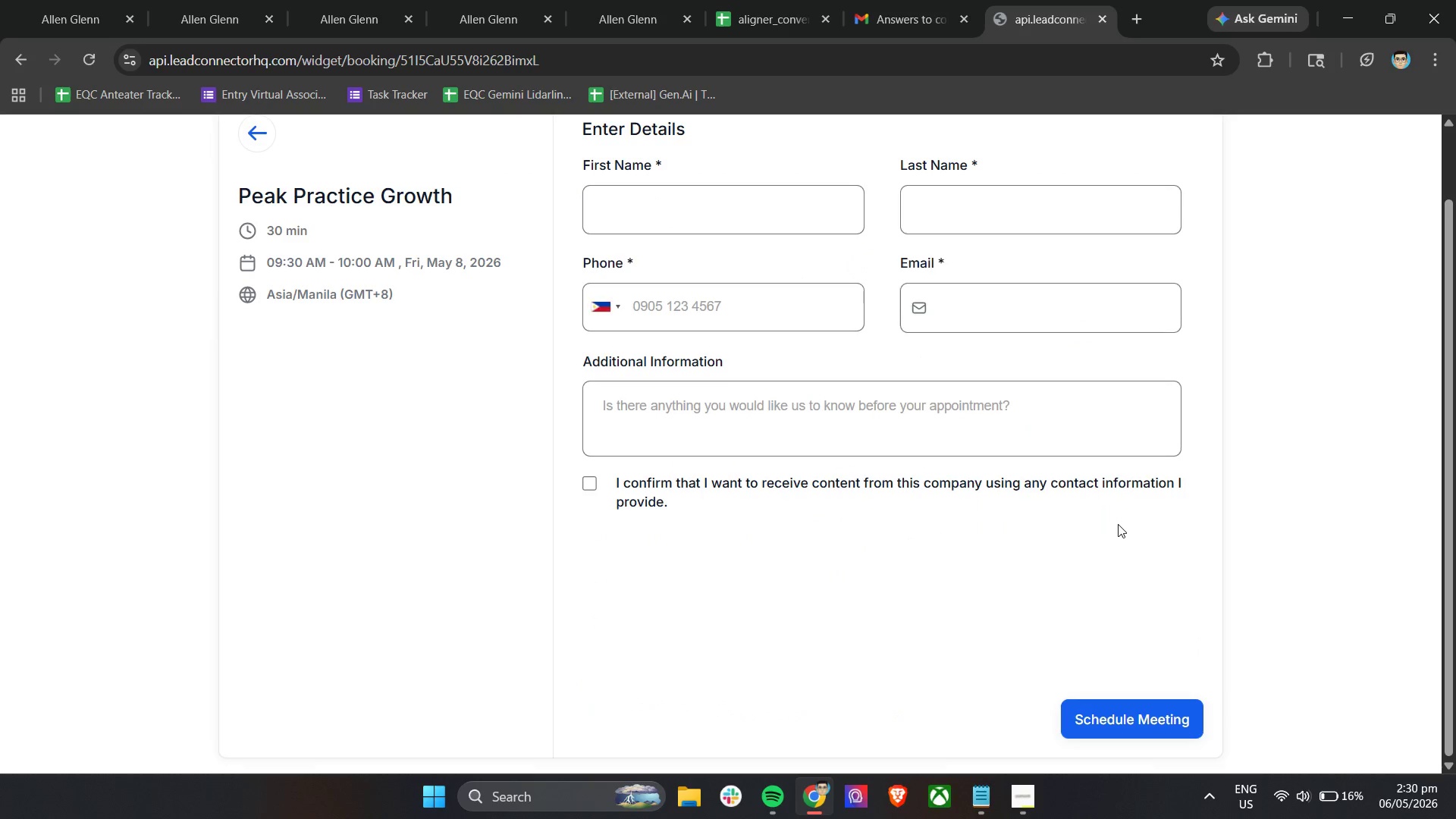 
scroll: coordinate [765, 524], scroll_direction: up, amount: 2.0
 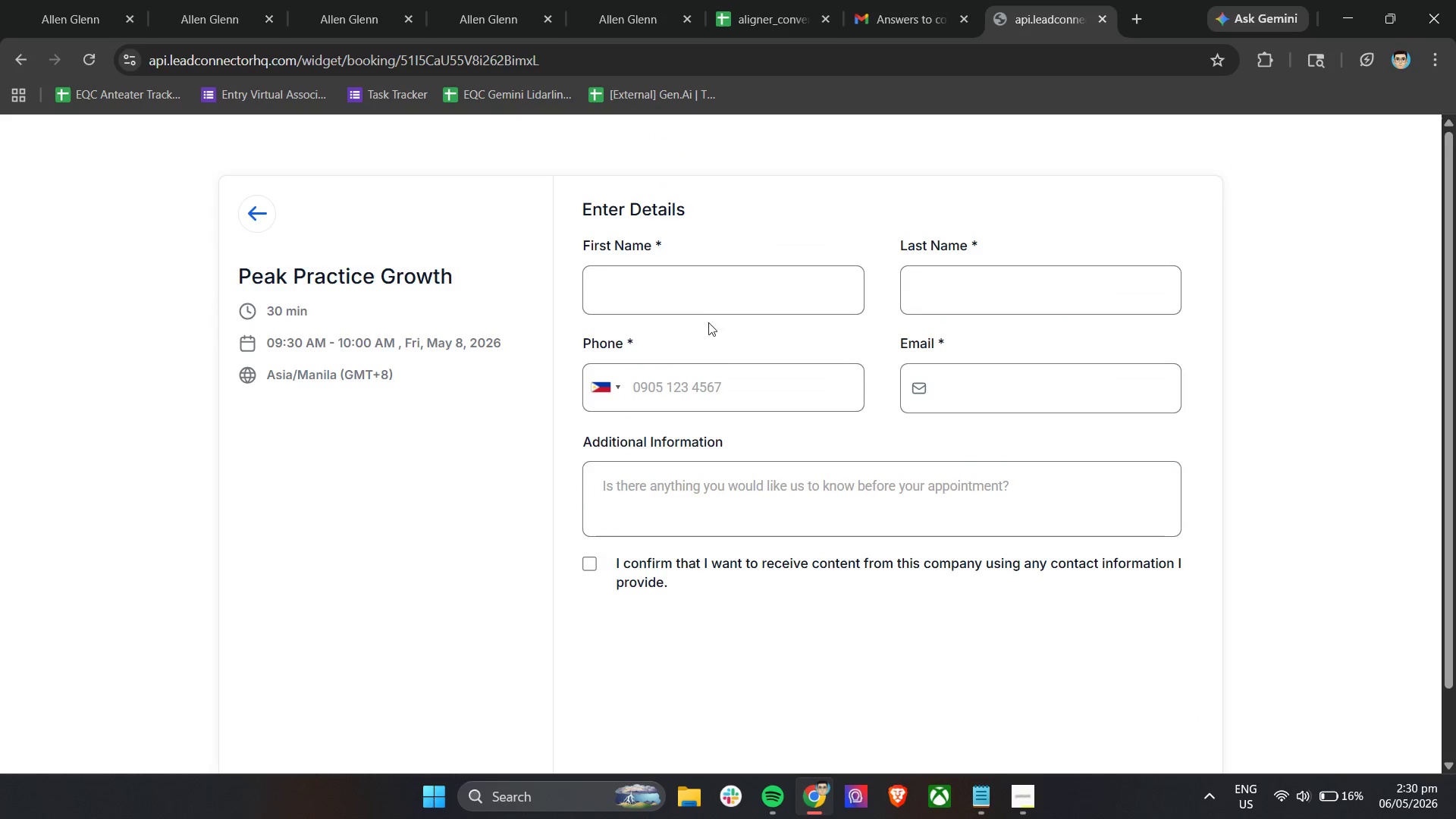 
left_click([696, 288])
 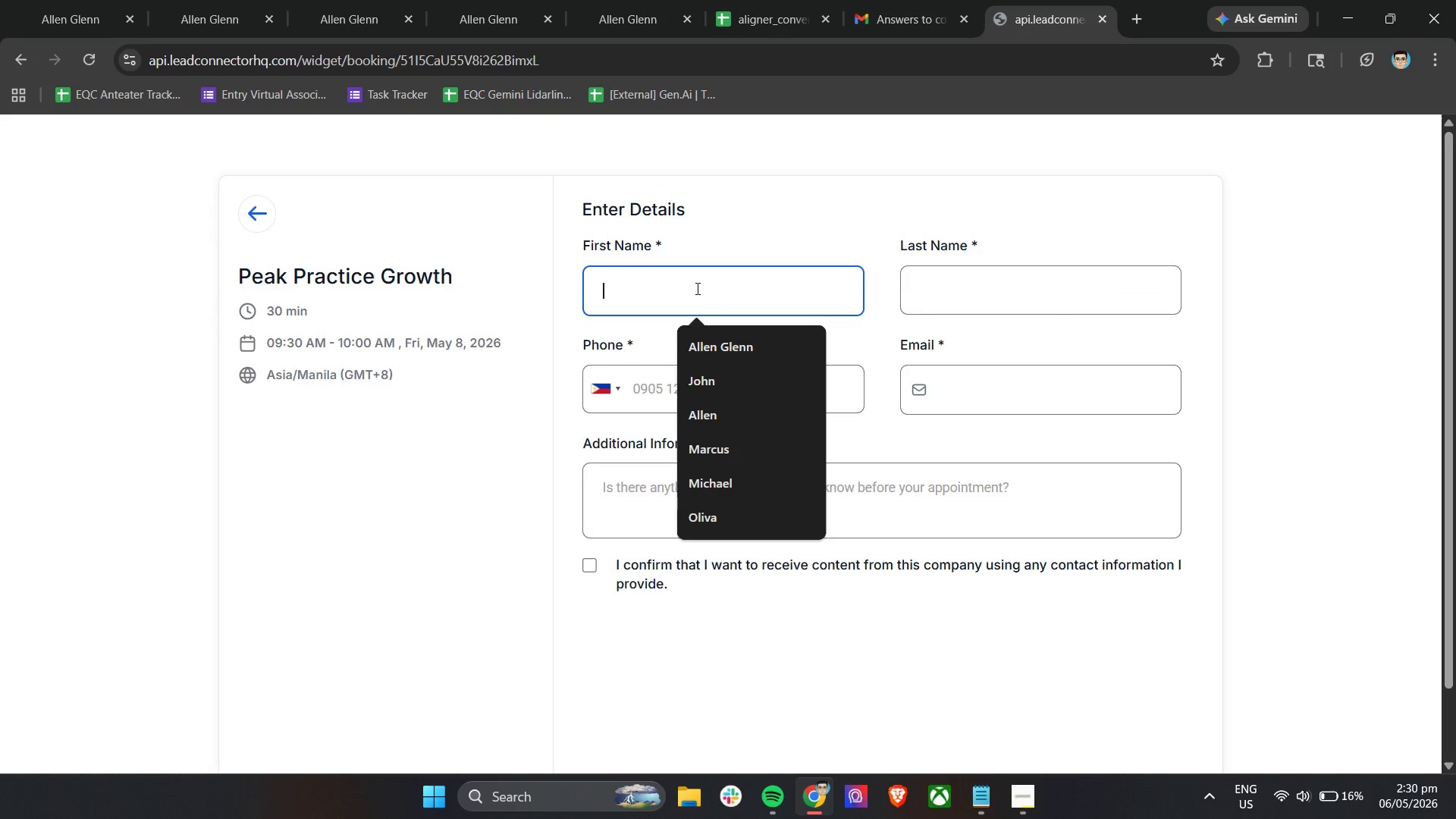 
type(Test)
key(Tab)
type(Lead)
key(Tab)
key(Tab)
key(Tab)
type(09658027169)
key(Tab)
type(boss)
 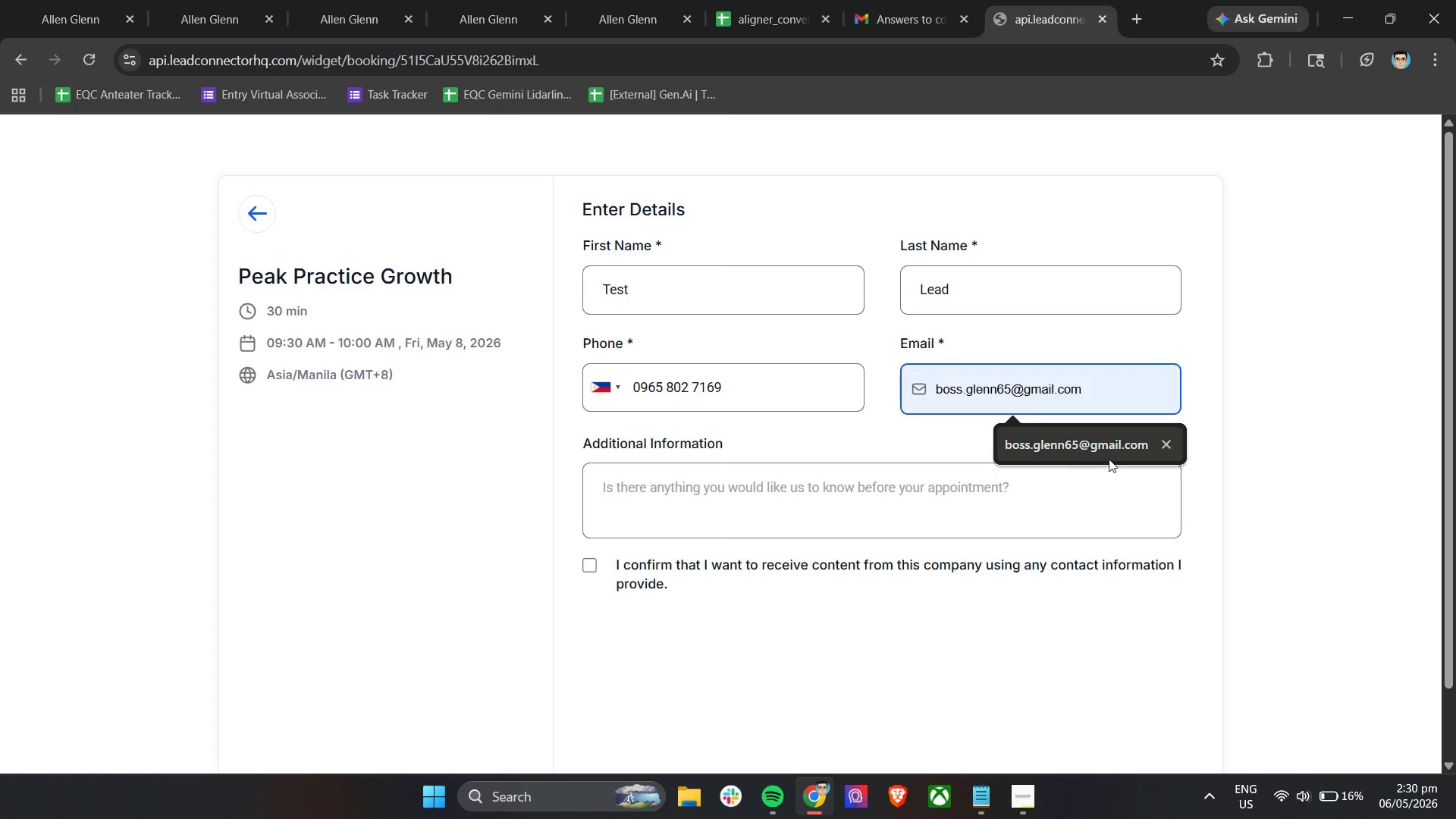 
double_click([900, 493])
 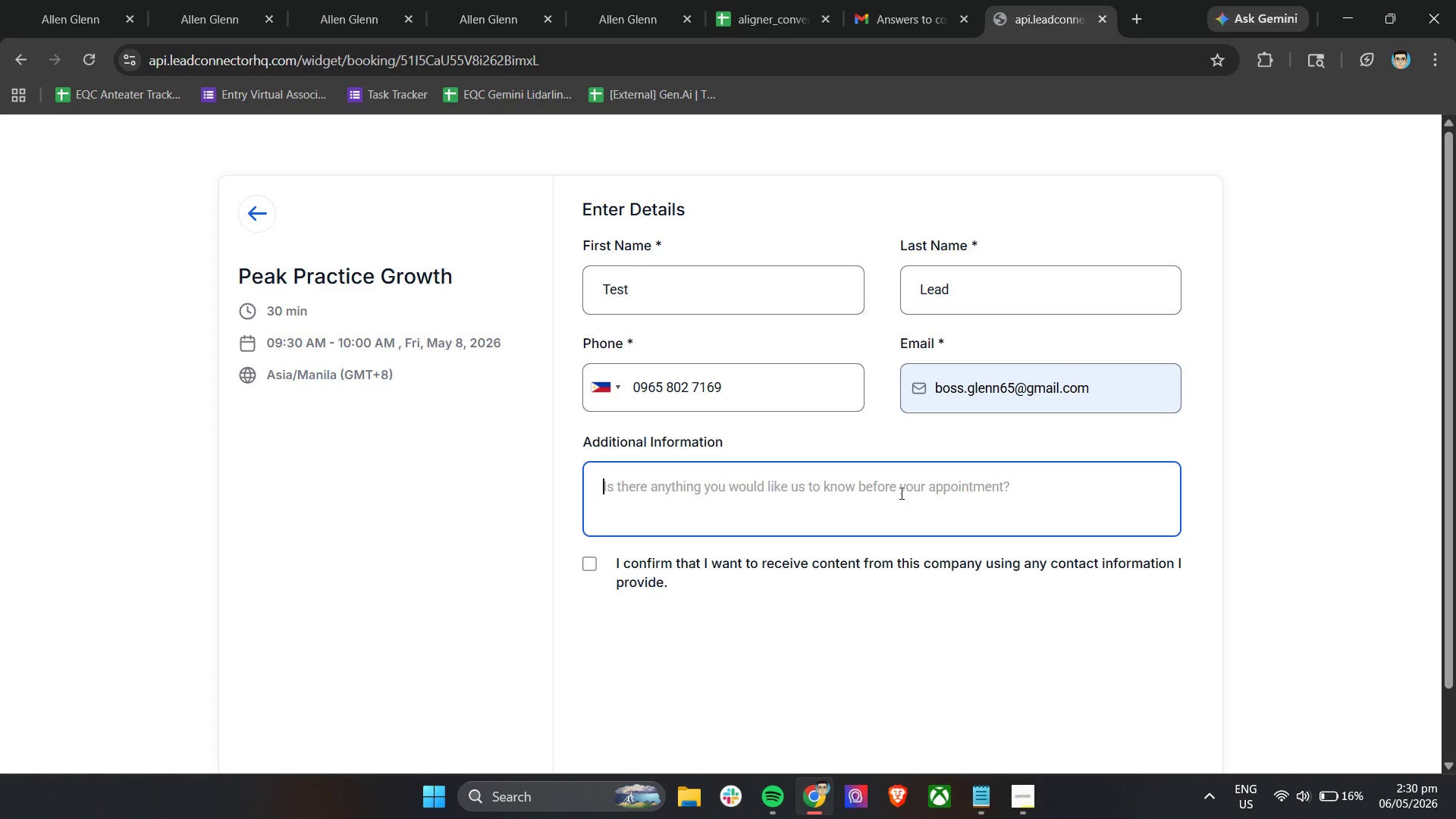 
type(I will )
 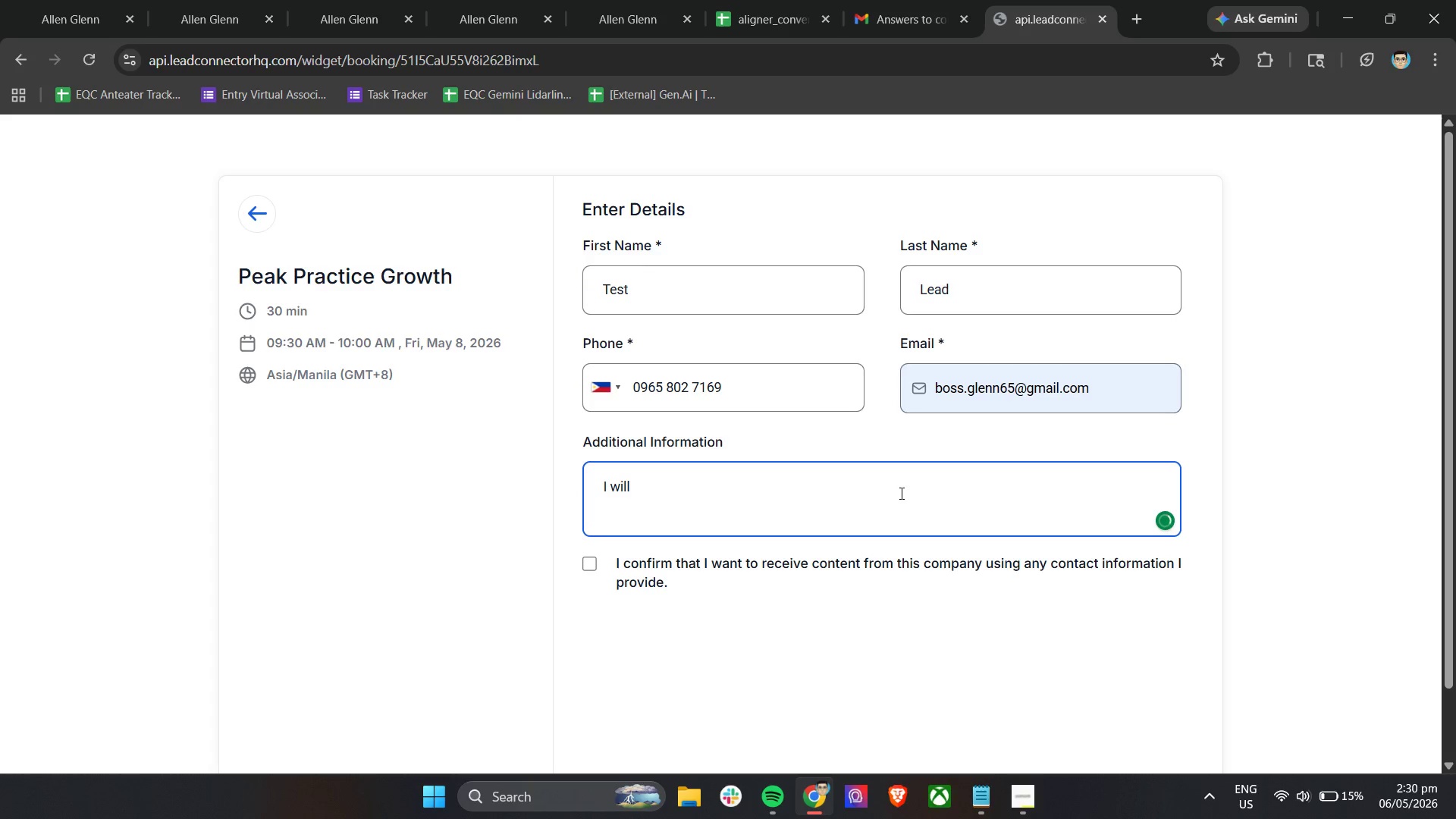 
hold_key(key=Backspace, duration=0.88)
 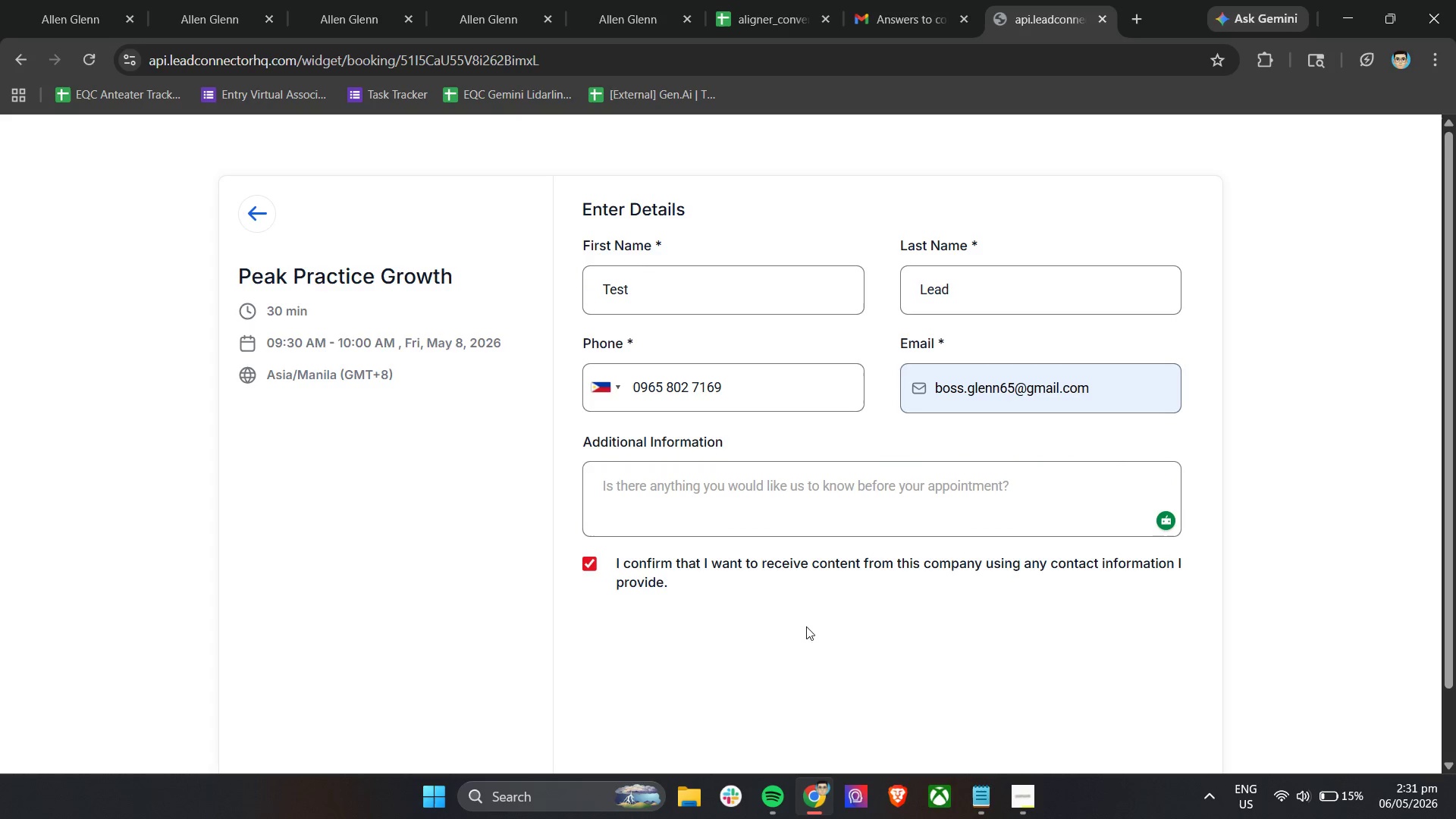 
left_click([806, 504])
 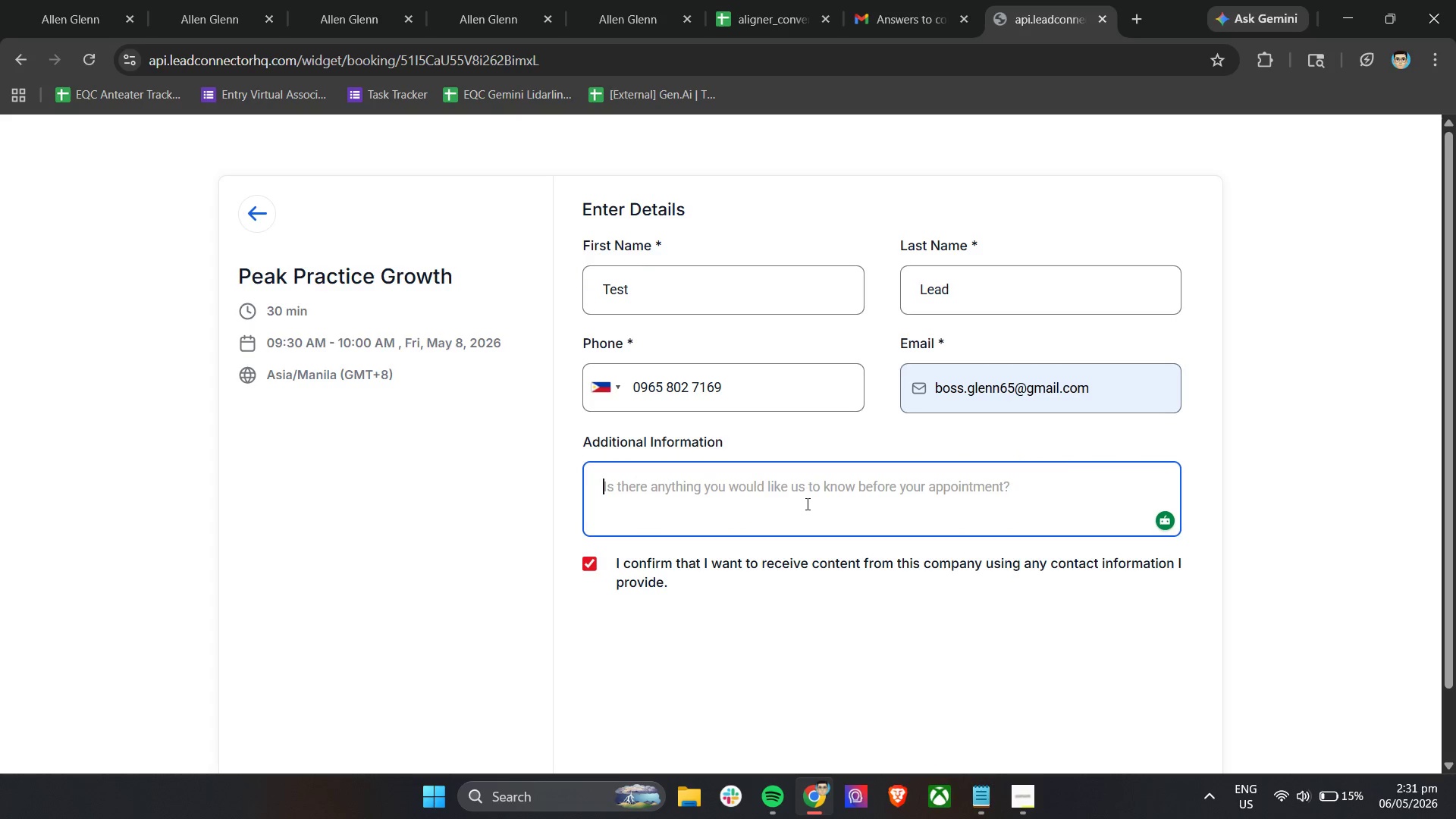 
type(Cofir)
key(Backspace)
key(Backspace)
key(Backspace)
type(nriem)
key(Backspace)
key(Backspace)
key(Backspace)
type(f)
key(Backspace)
key(Backspace)
type(firem)
key(Backspace)
key(Backspace)
type(med Bookinb)
key(Backspace)
type(ng)
 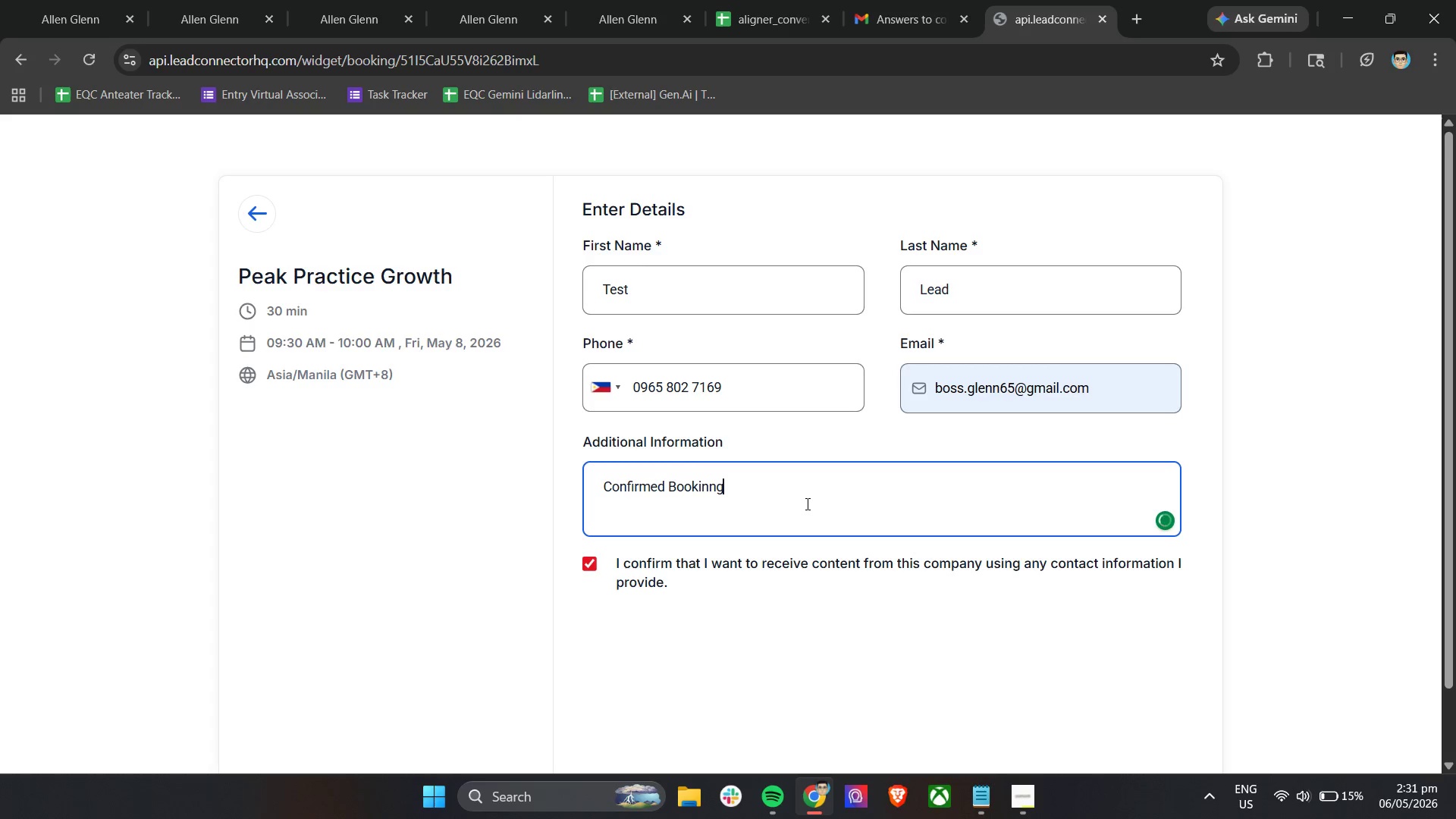 
scroll: coordinate [807, 501], scroll_direction: down, amount: 6.0
 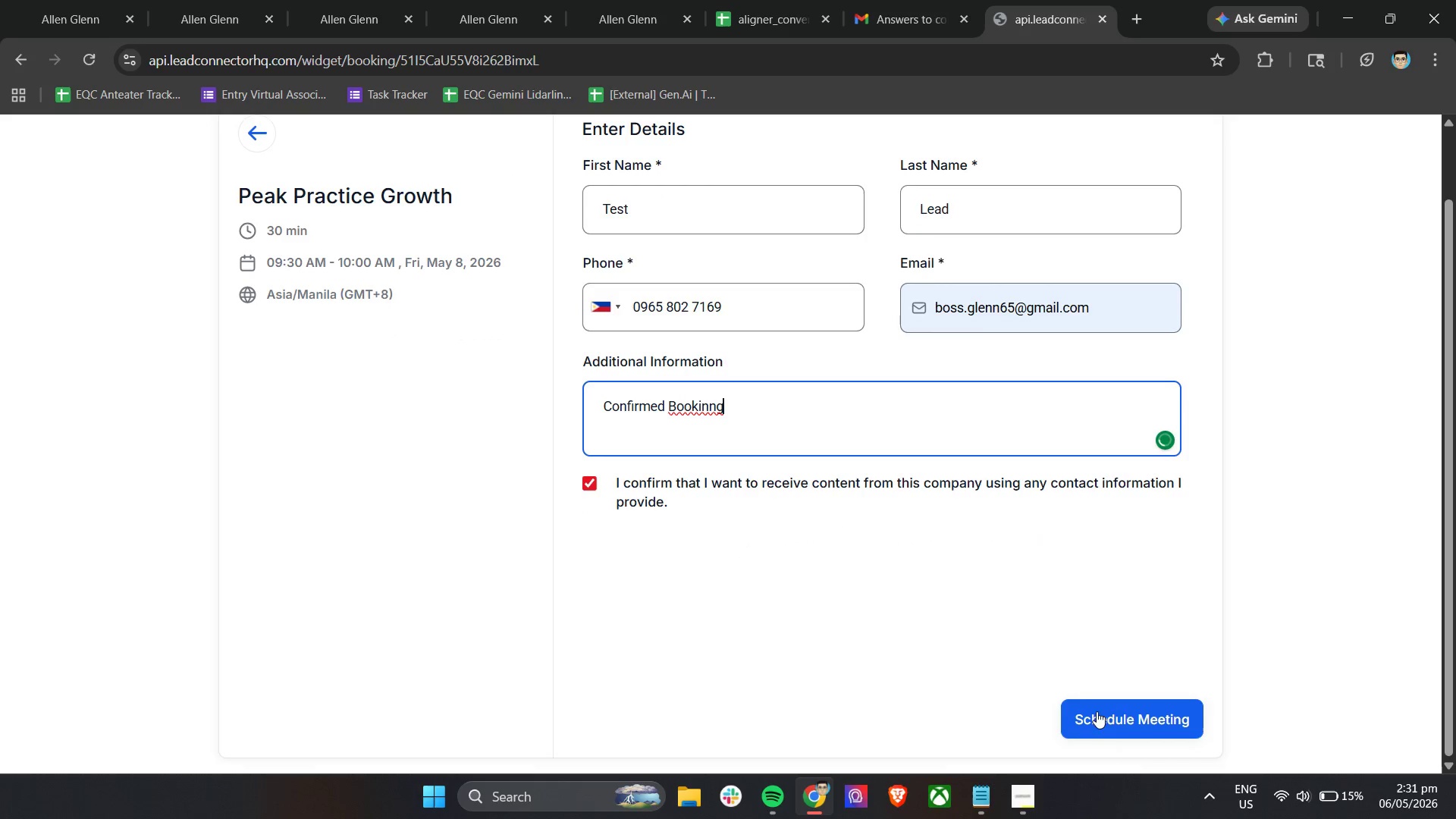 
left_click([1099, 717])
 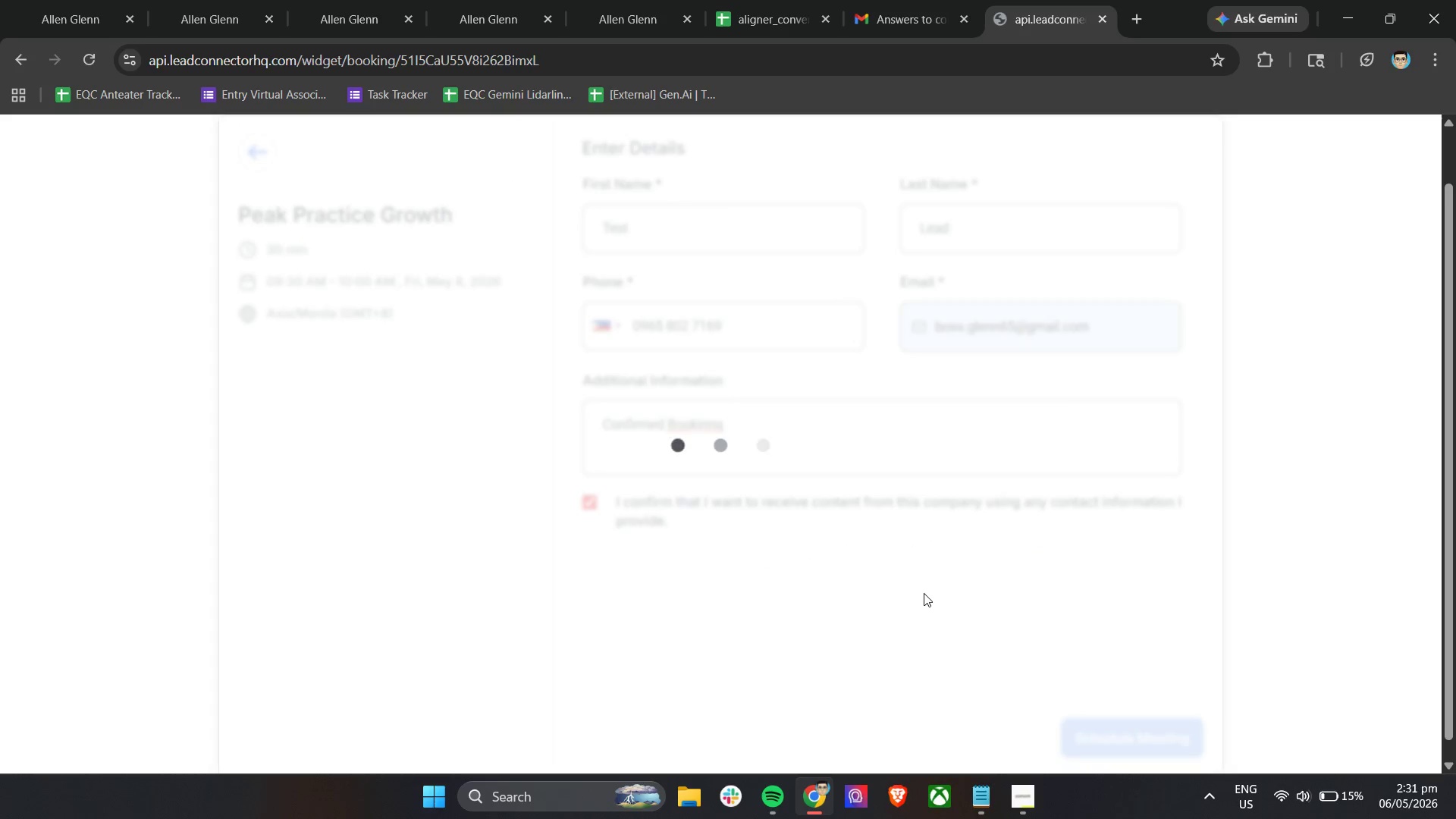 
scroll: coordinate [924, 593], scroll_direction: up, amount: 3.0
 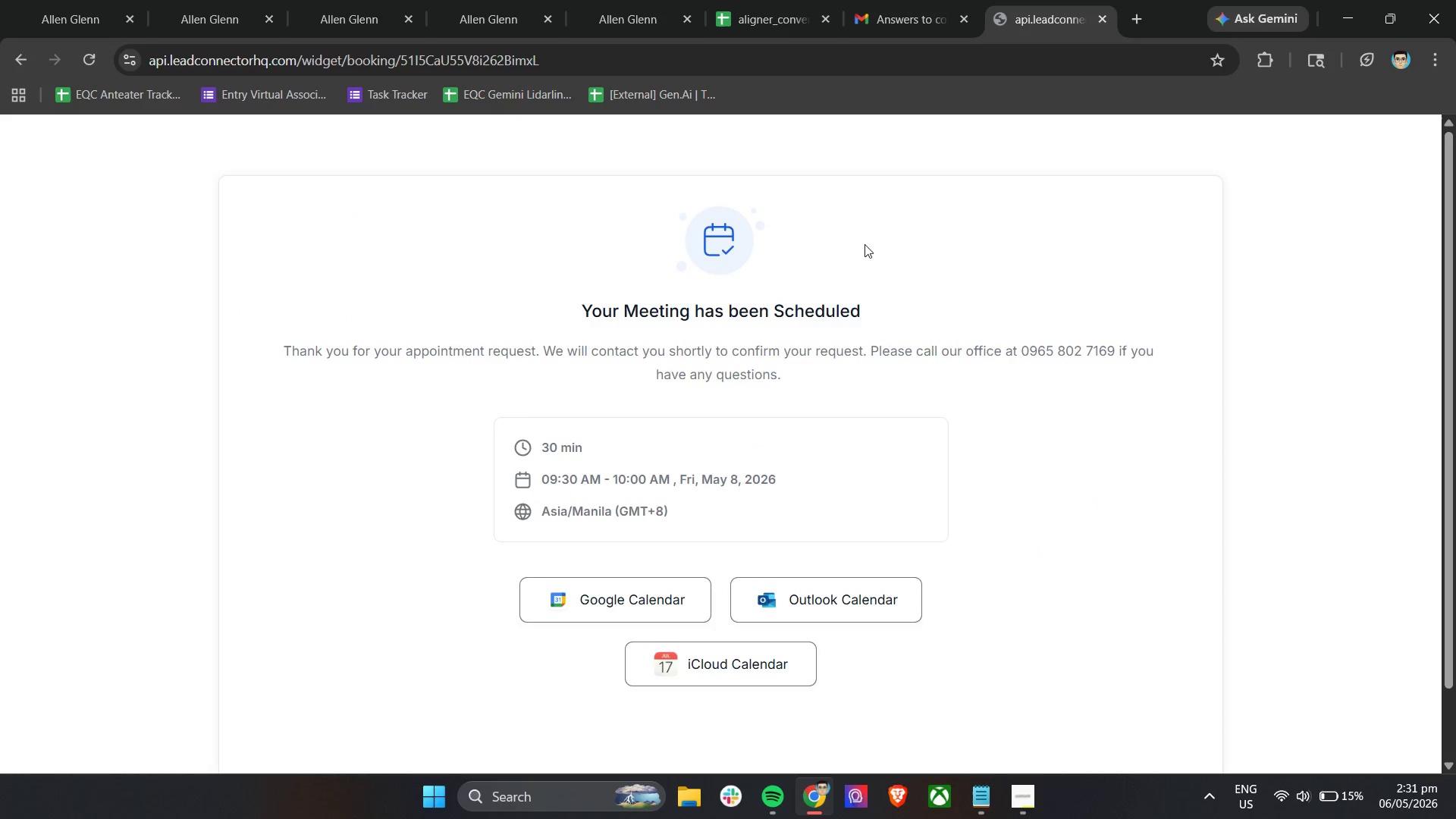 
left_click([929, 0])
 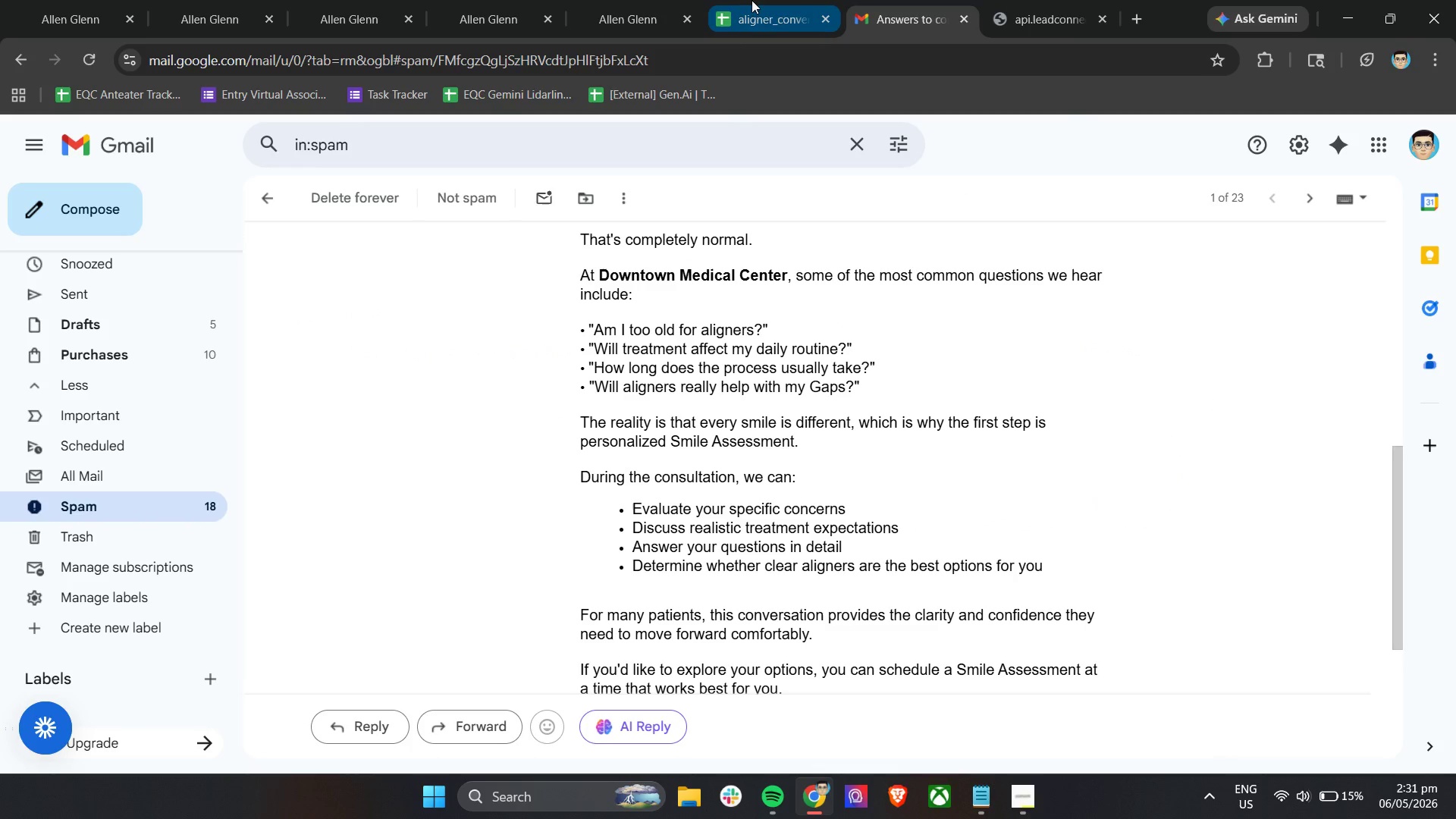 
double_click([634, 0])
 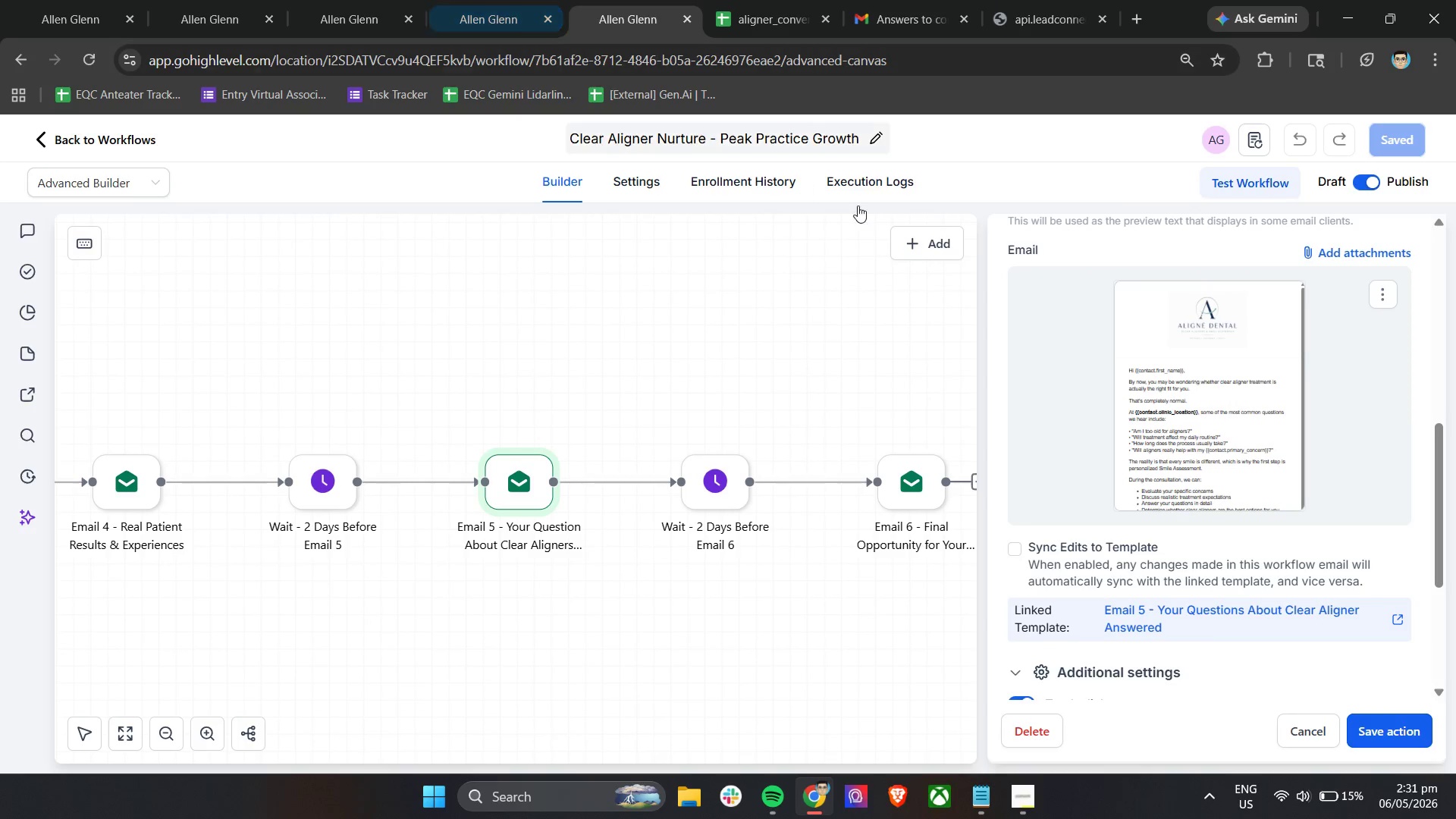 
left_click([896, 180])
 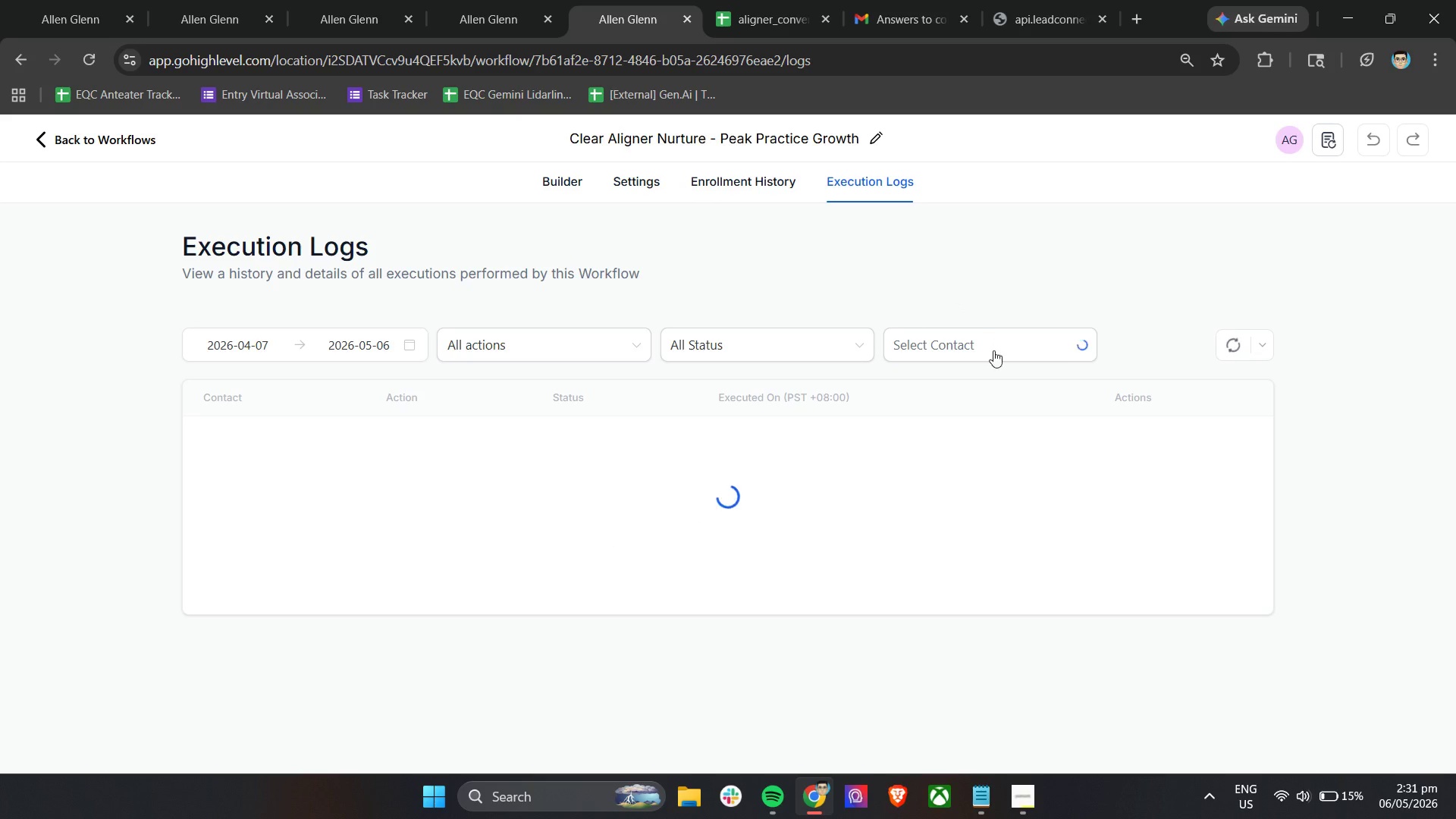 
mouse_move([1099, 466])
 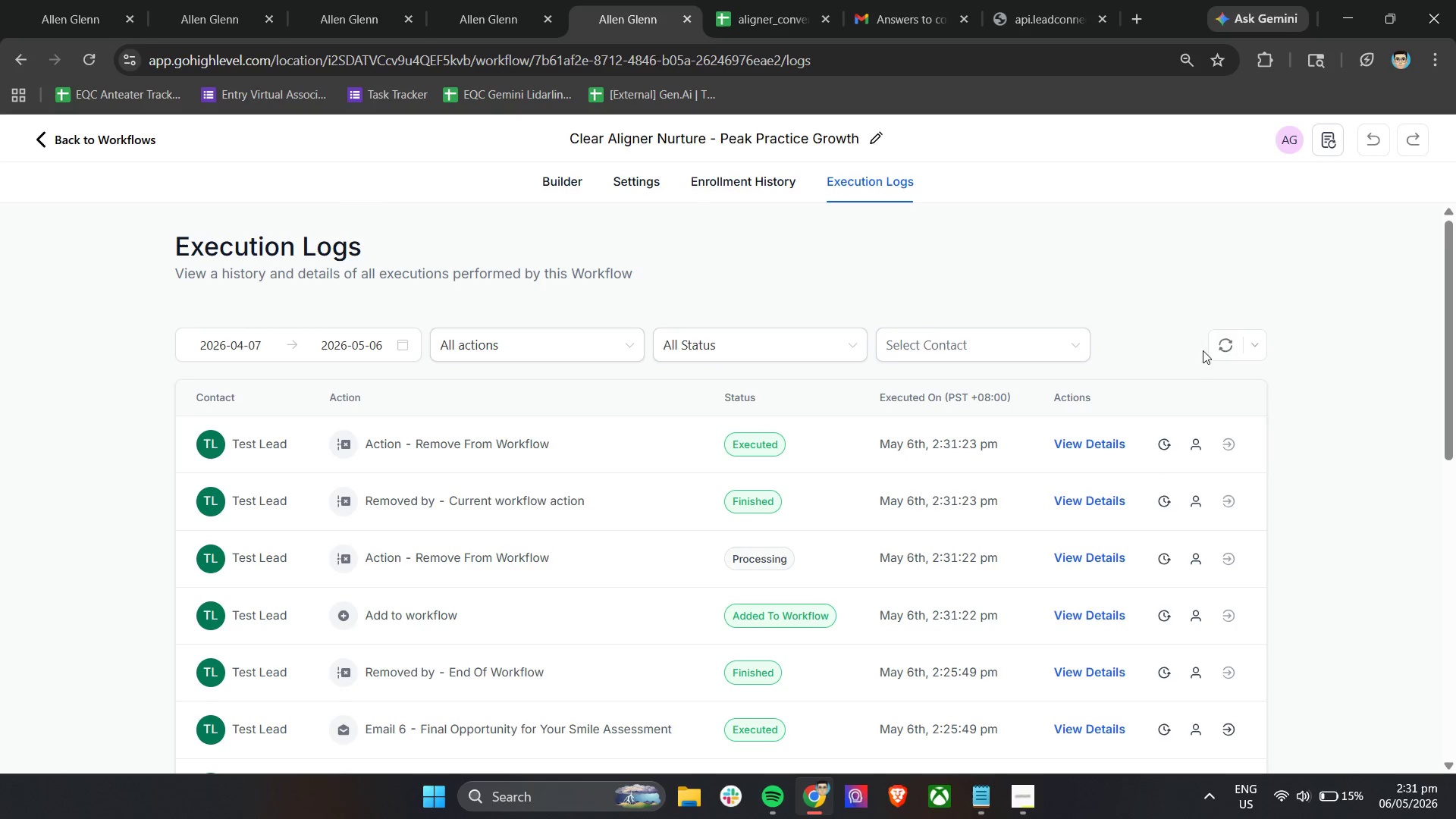 
left_click([1235, 347])
 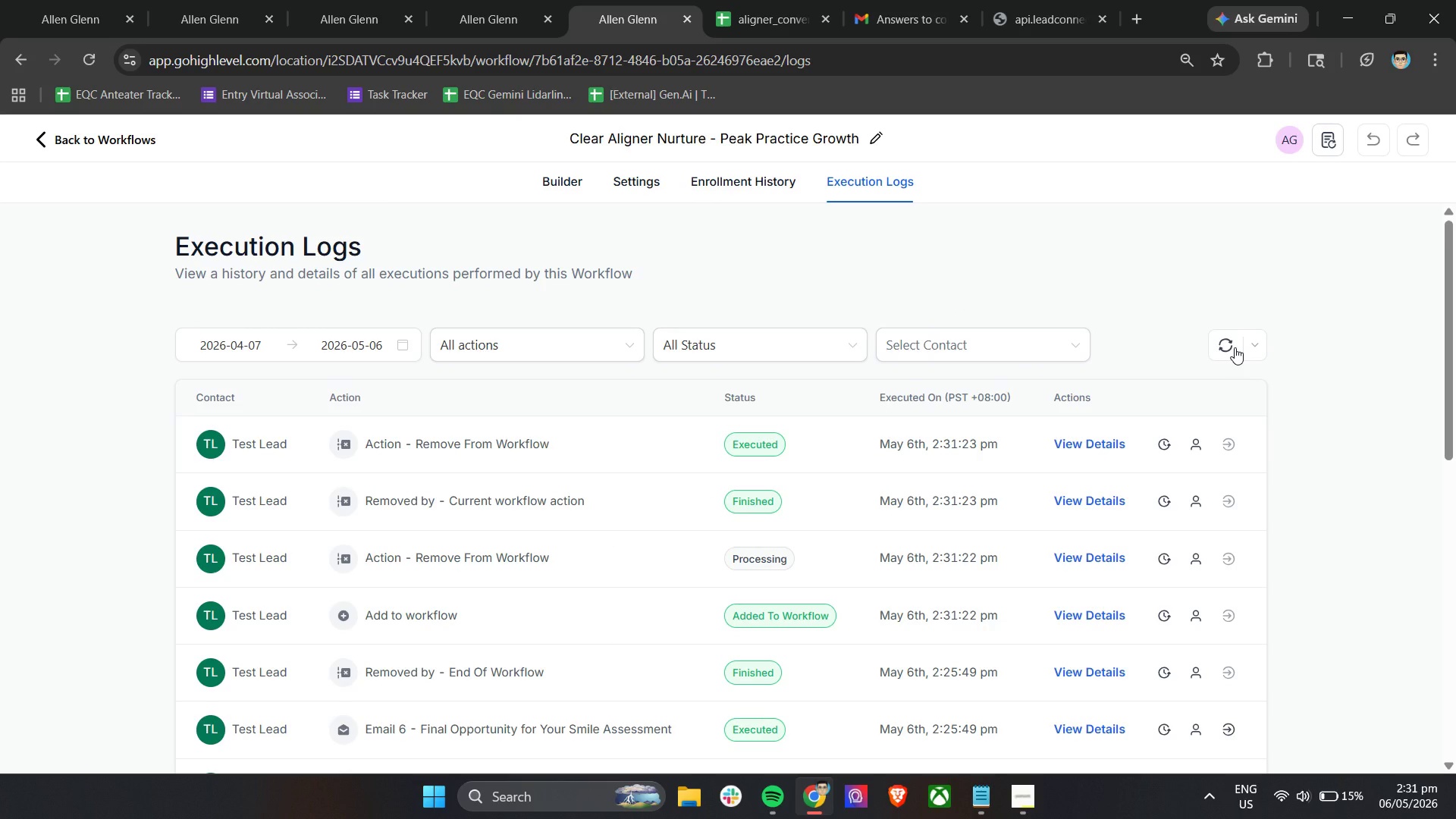 
wait(7.06)
 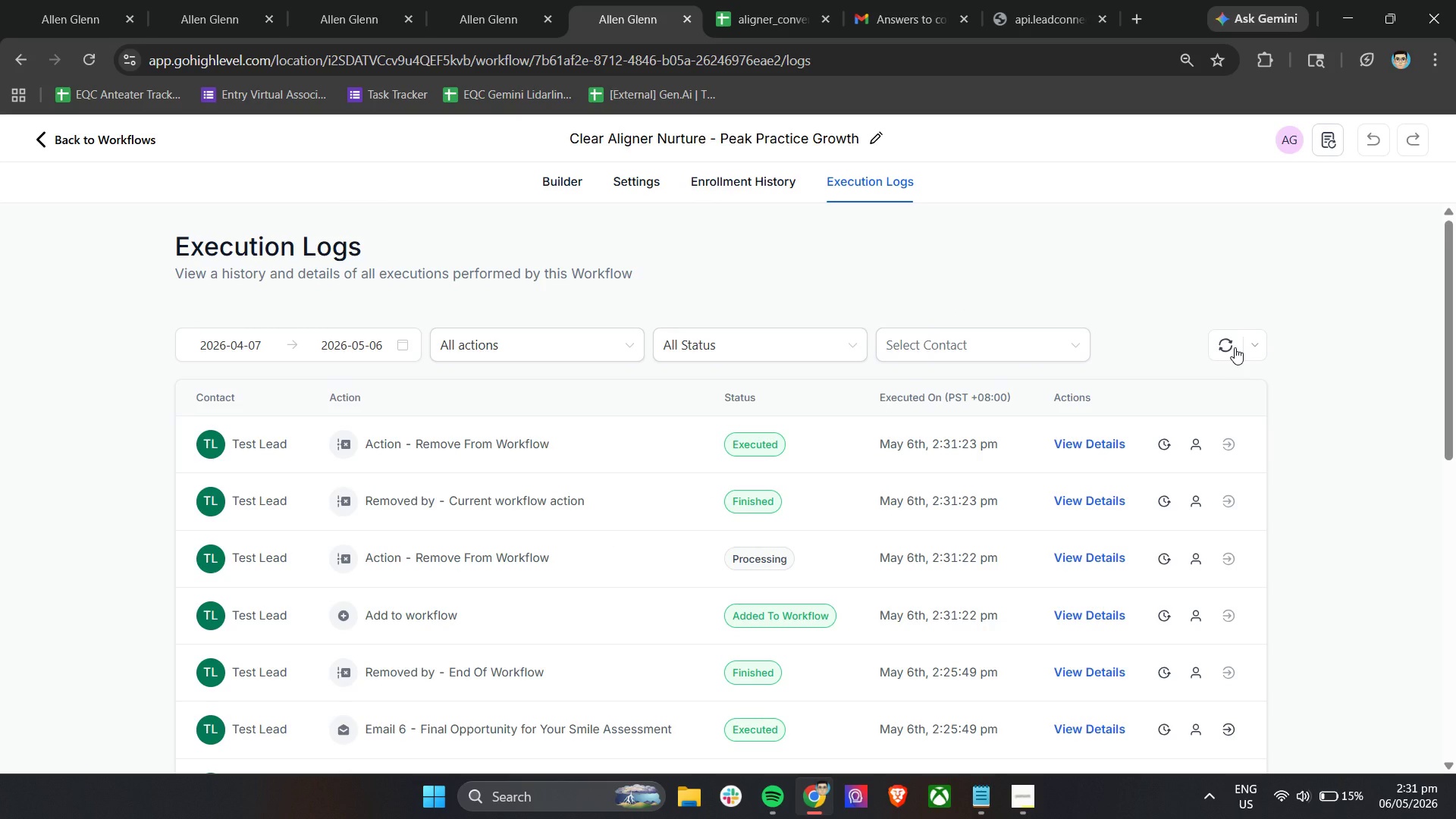 
scroll: coordinate [720, 620], scroll_direction: down, amount: 3.0
 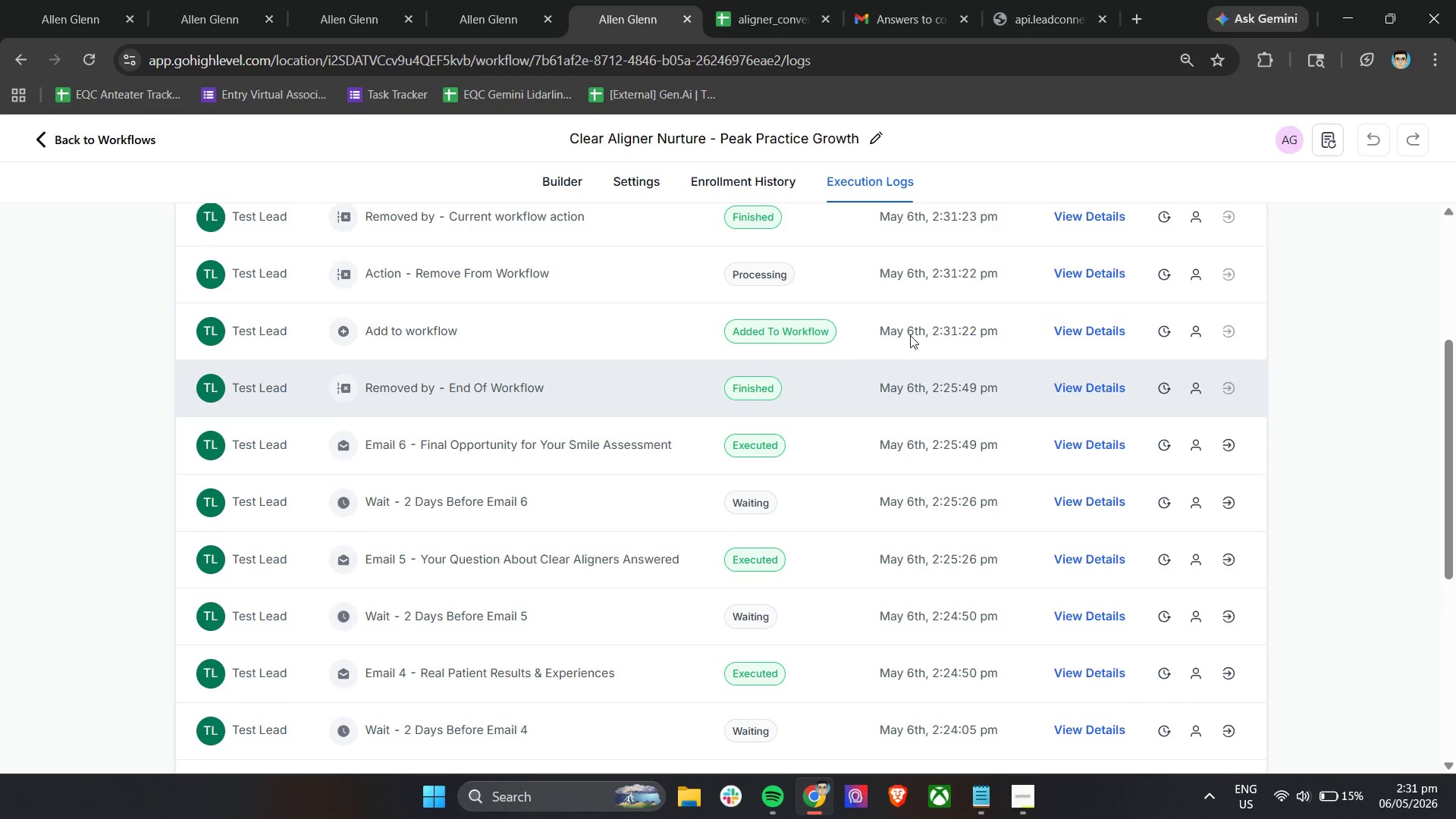 
left_click([1083, 328])
 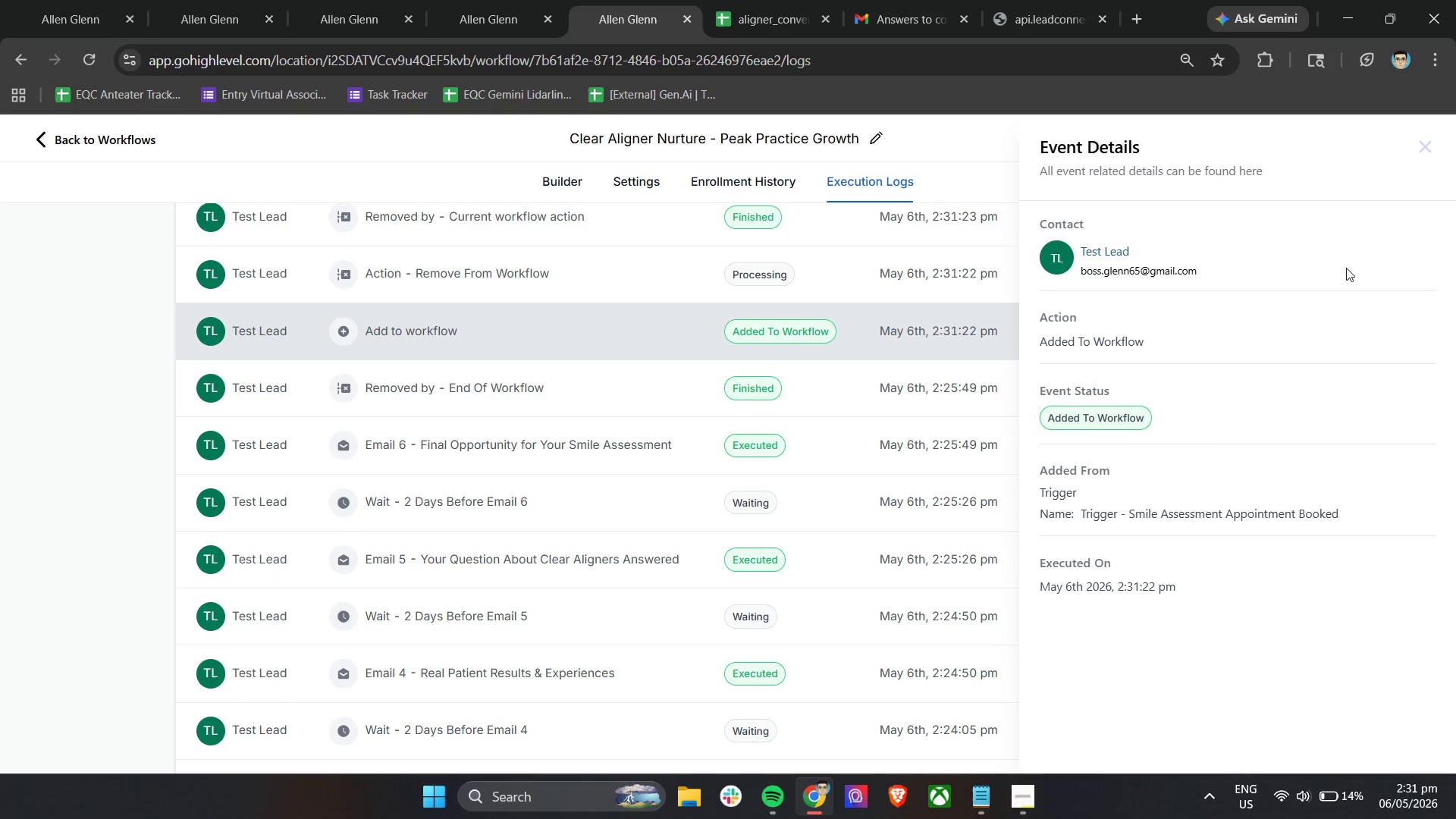 
left_click([1432, 143])
 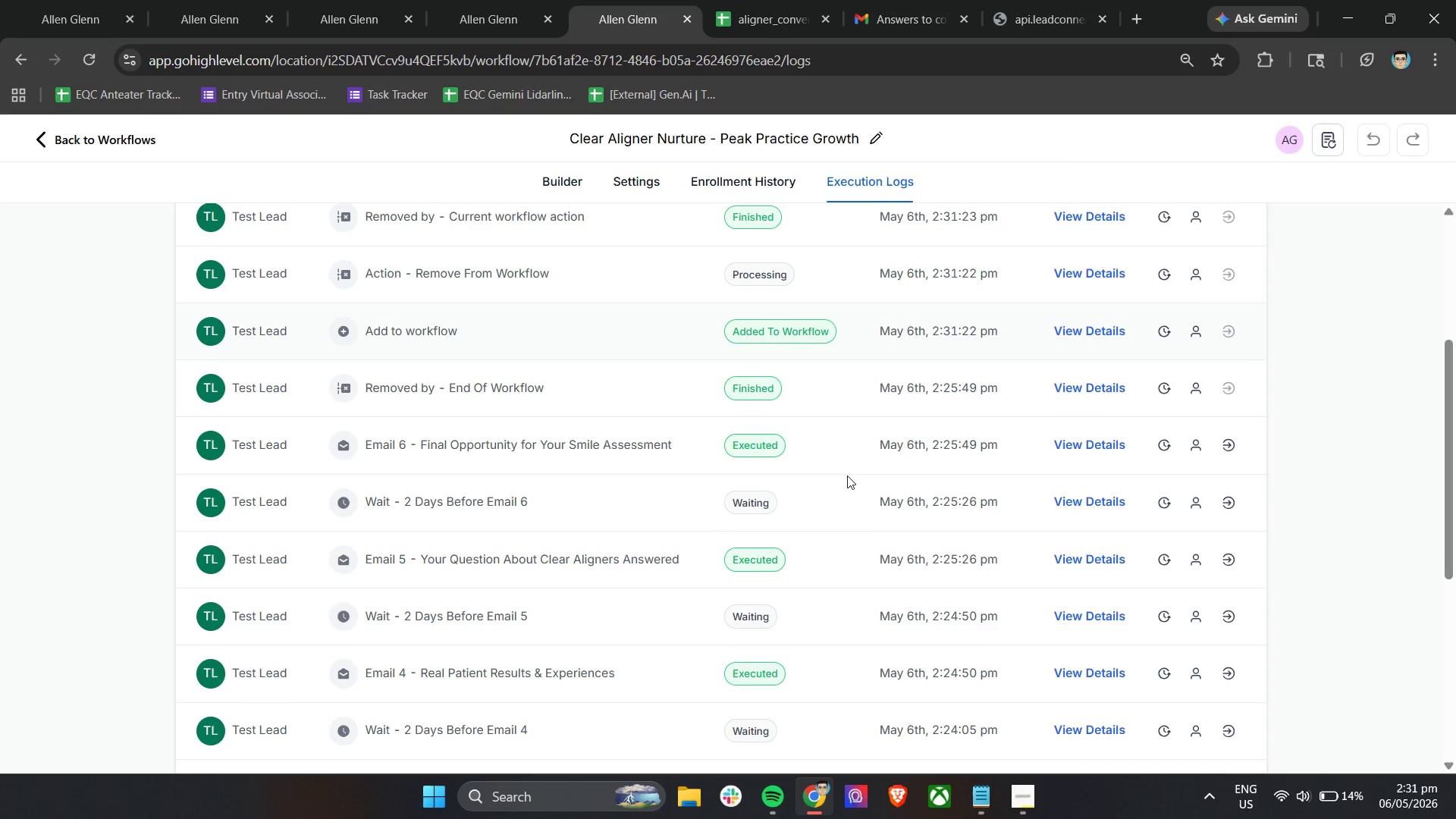 
scroll: coordinate [738, 497], scroll_direction: up, amount: 2.0
 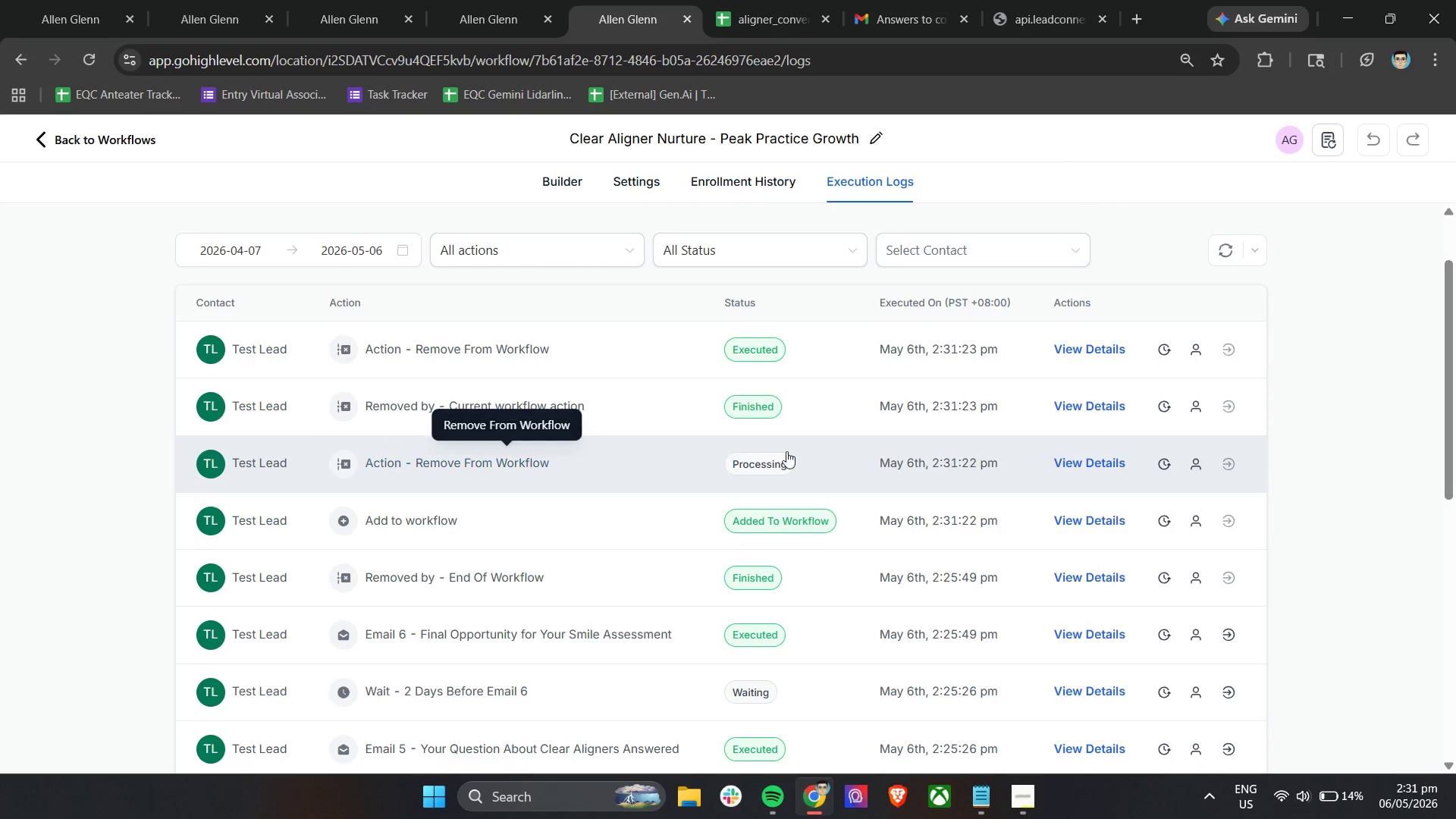 
left_click([1090, 458])
 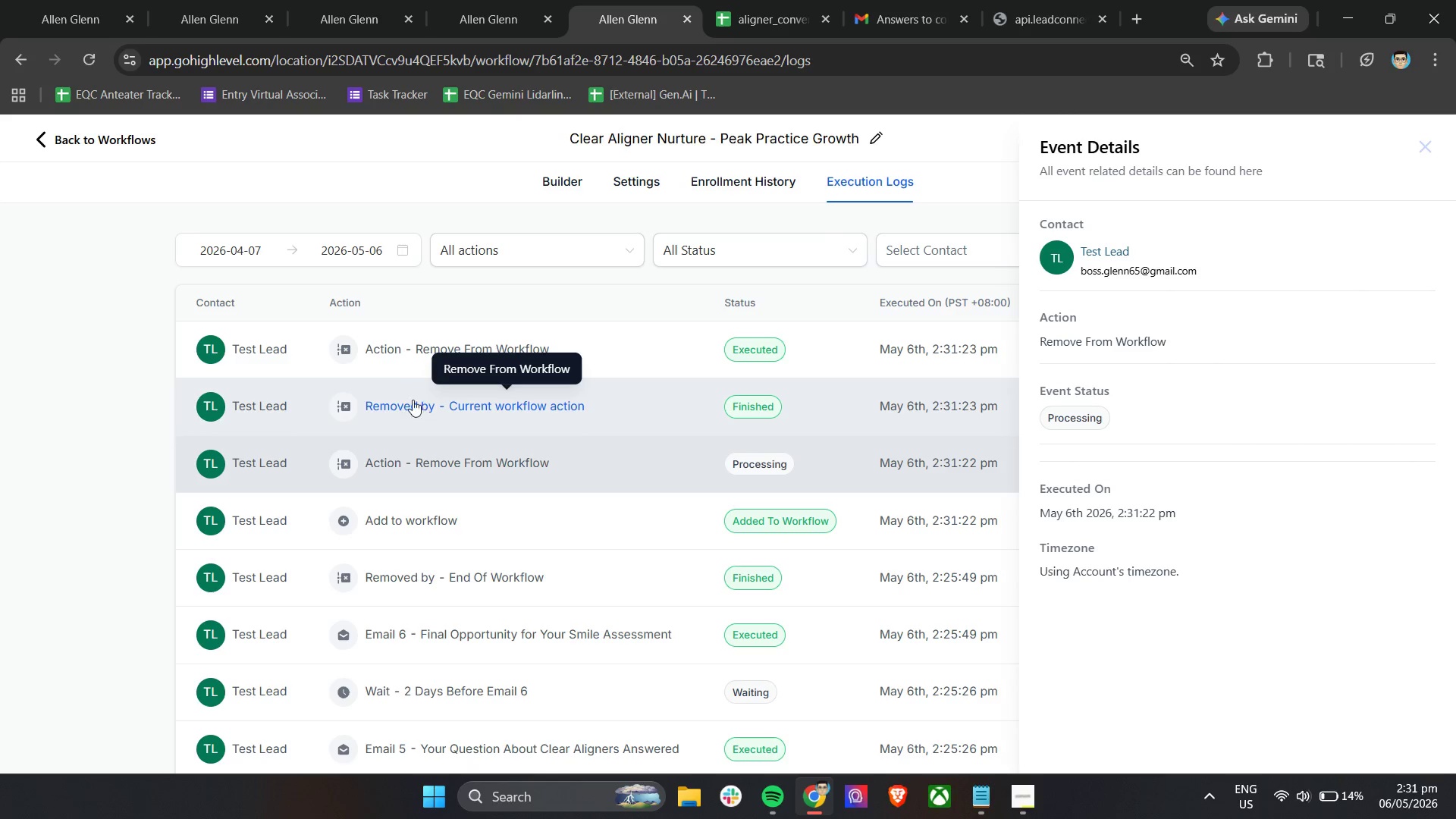 
wait(11.27)
 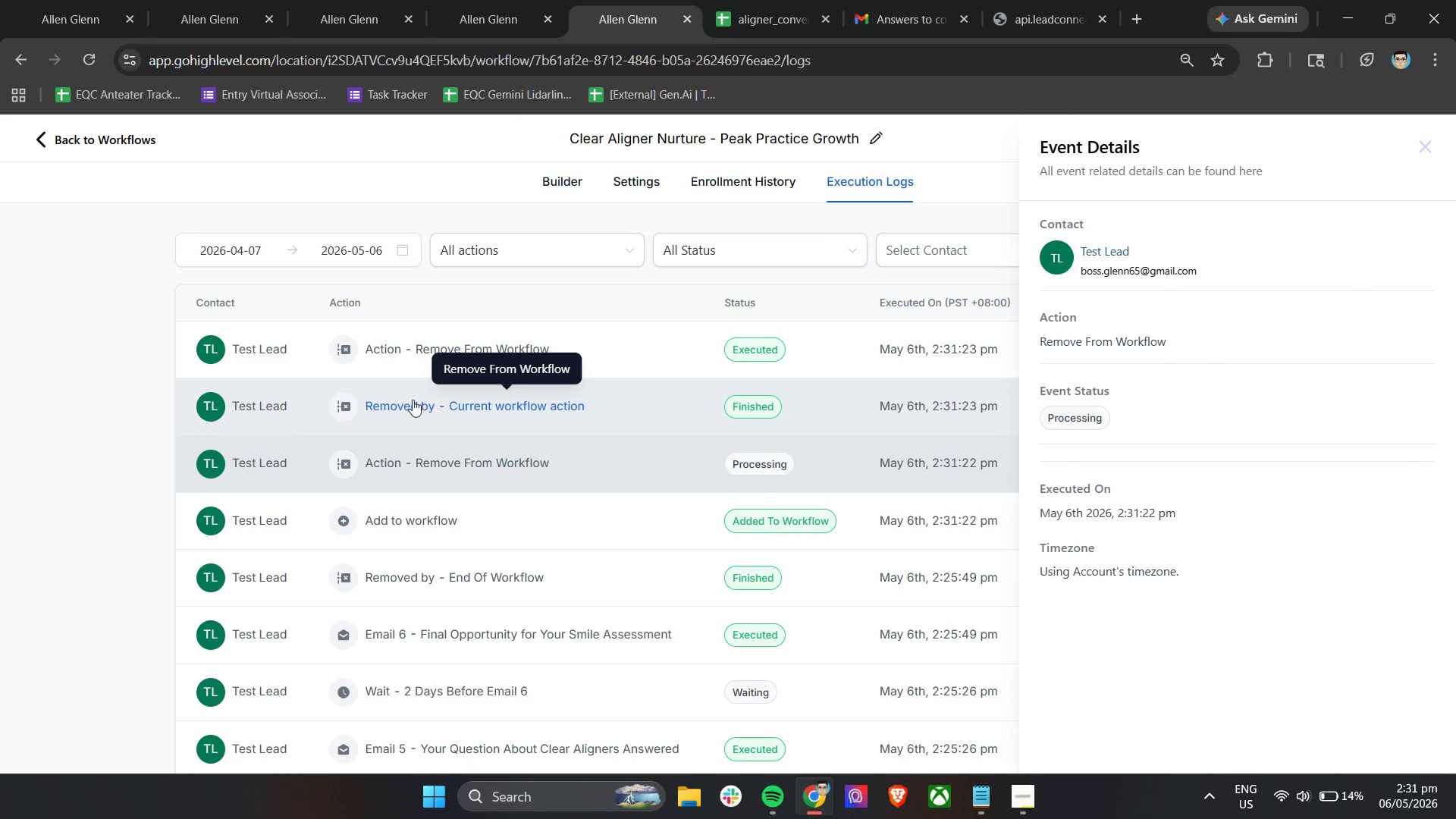 
left_click([1429, 143])
 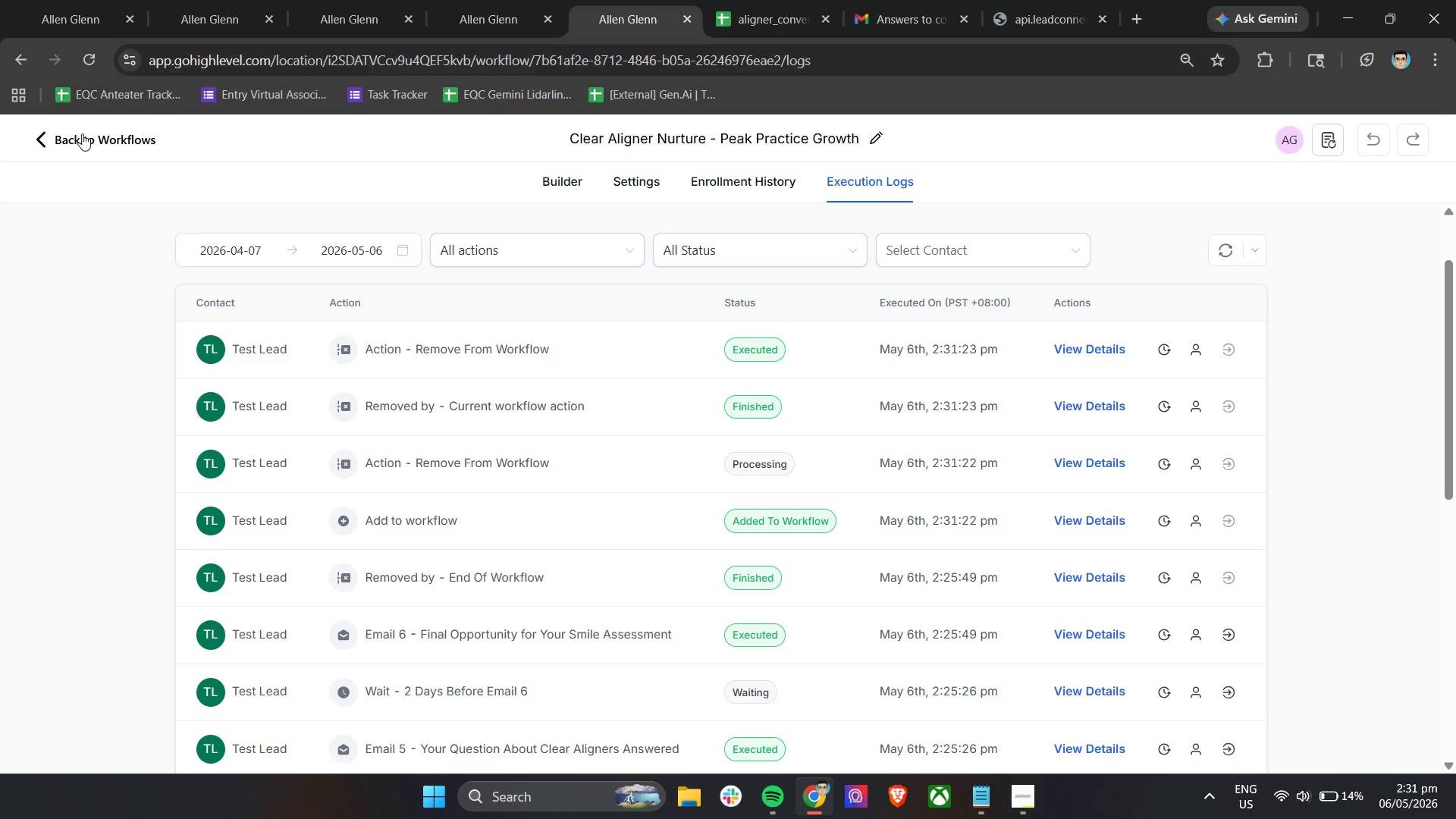 
left_click([32, 135])
 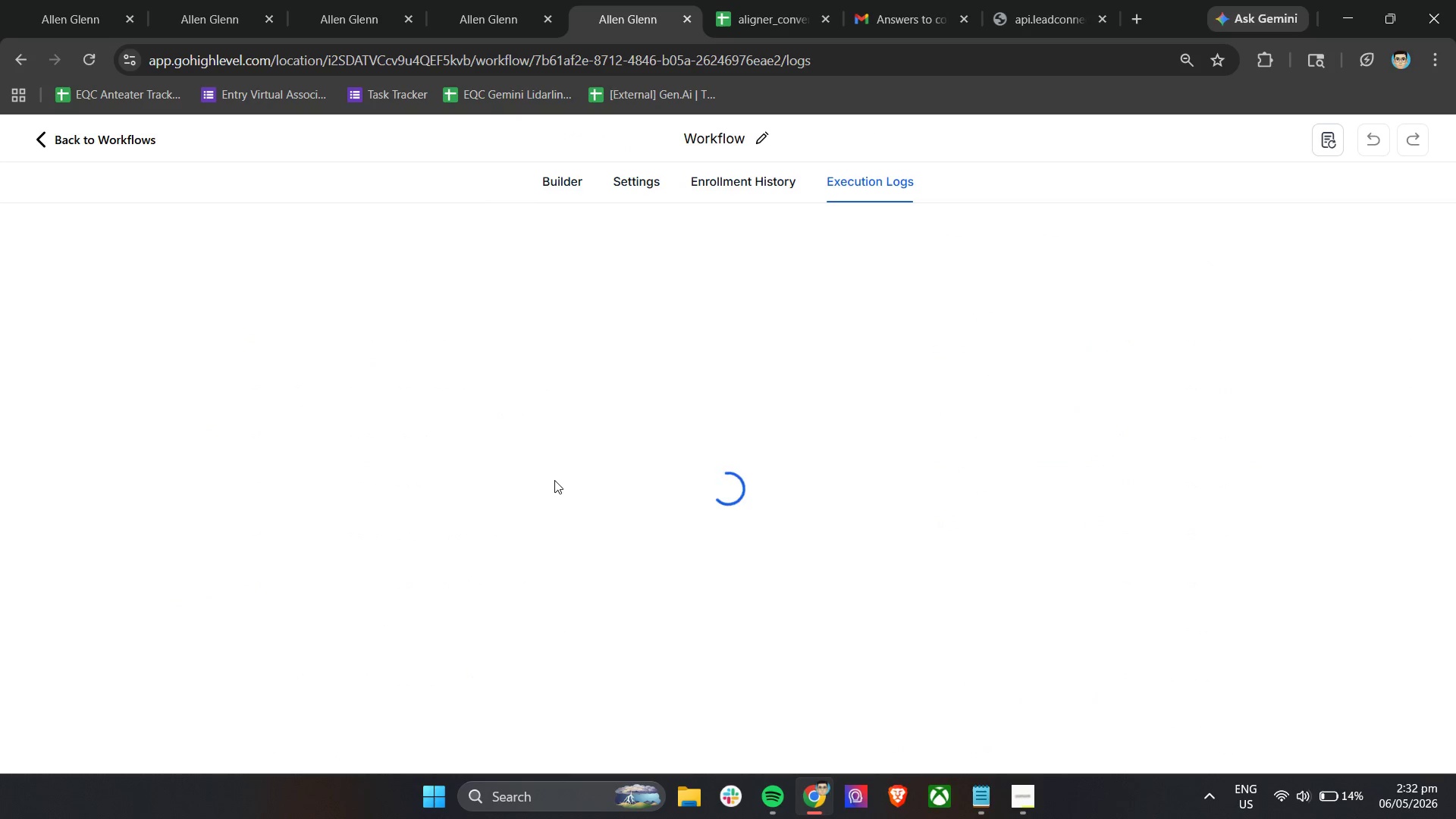 
scroll: coordinate [554, 480], scroll_direction: down, amount: 3.0
 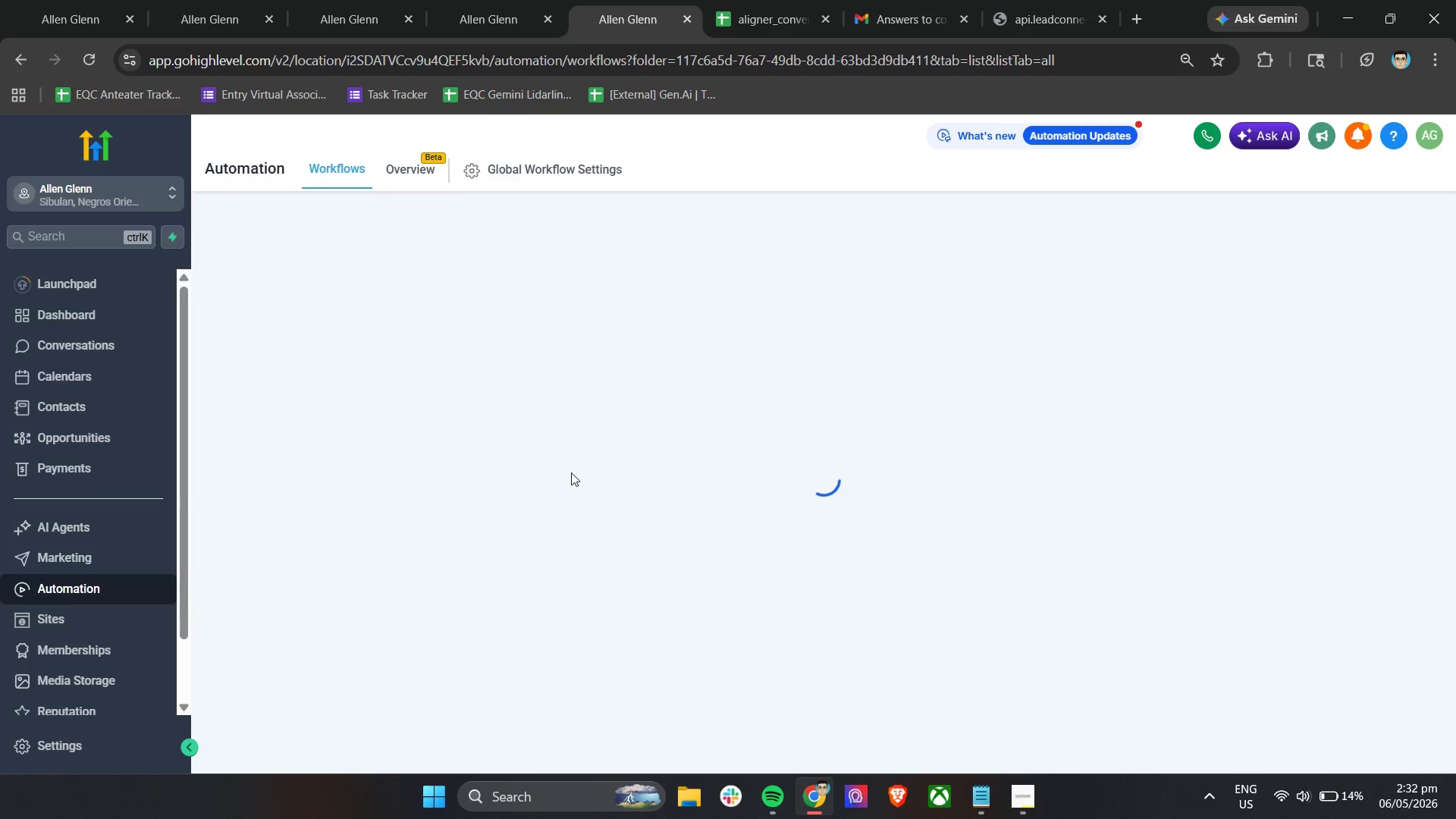 
wait(10.63)
 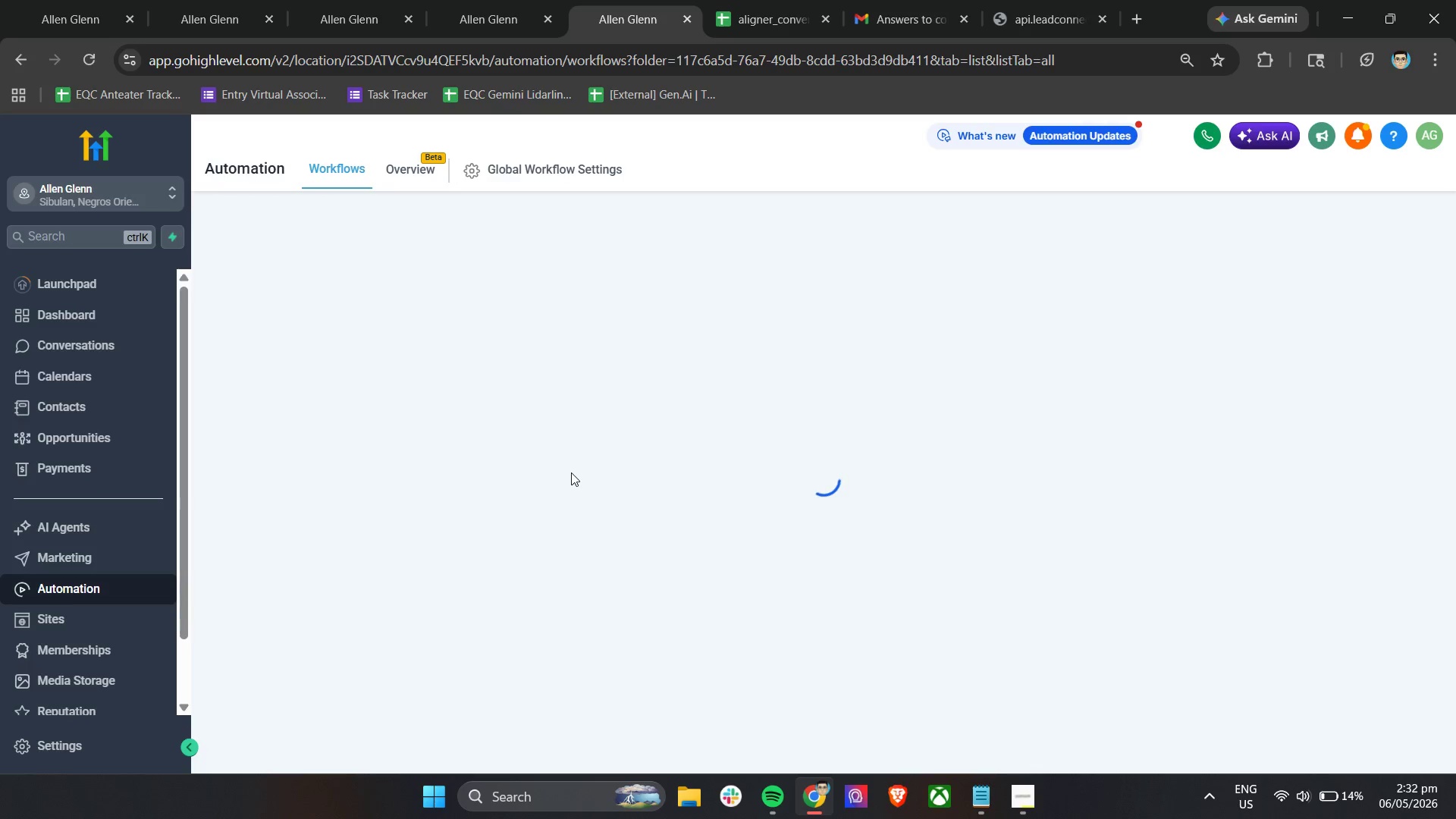 
left_click([480, 435])
 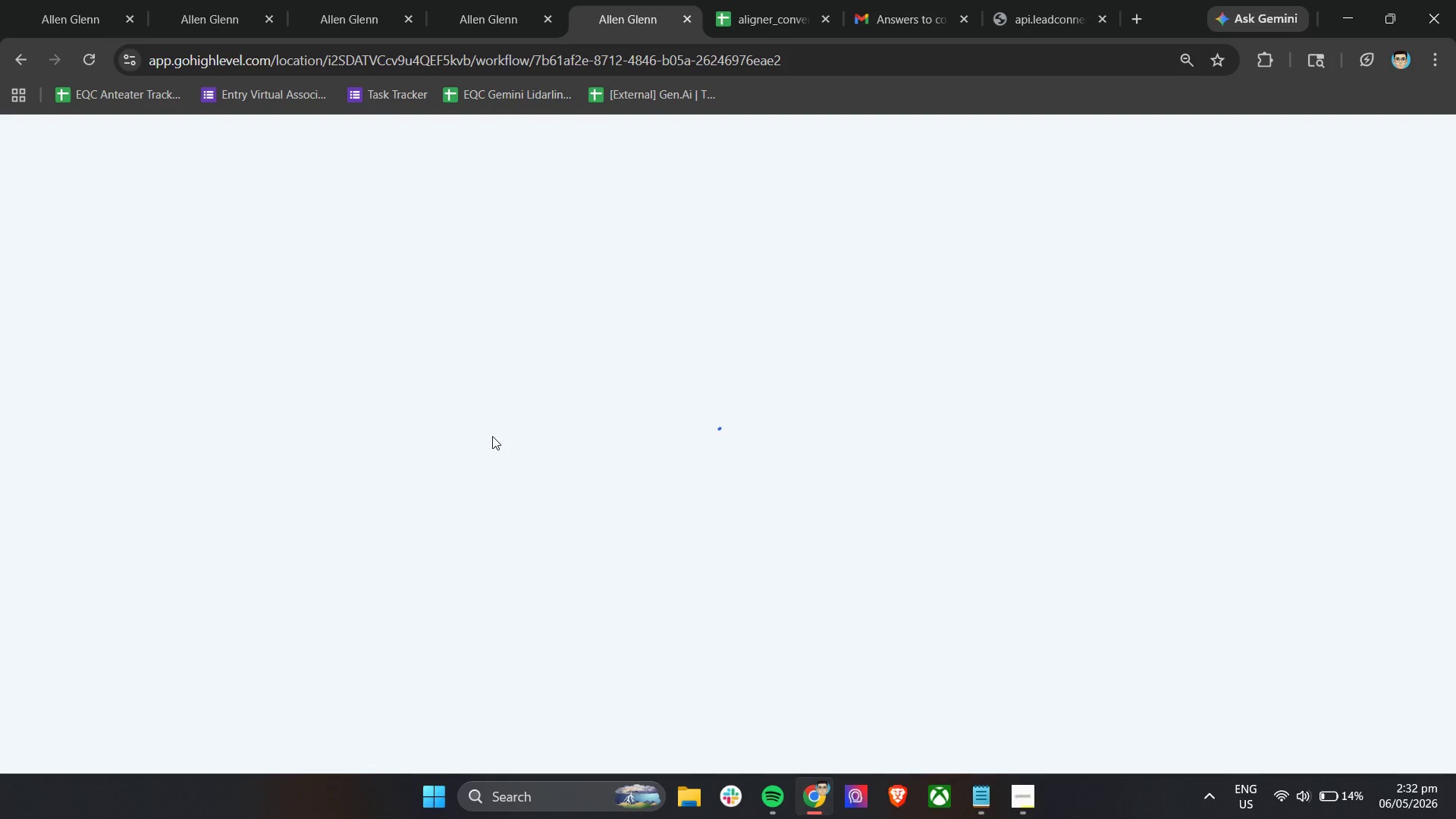 
wait(9.52)
 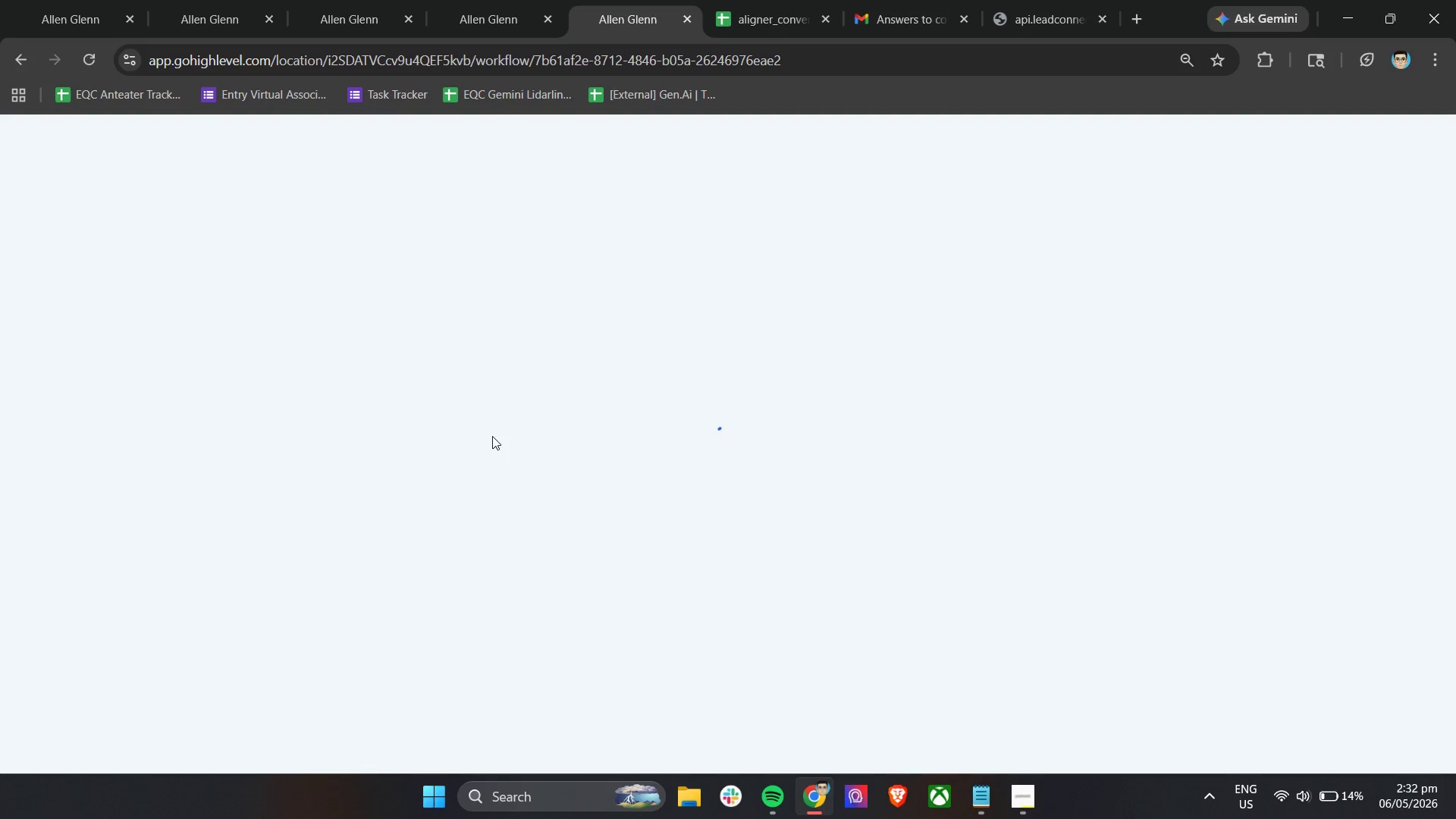 
scroll: coordinate [708, 506], scroll_direction: down, amount: 3.0
 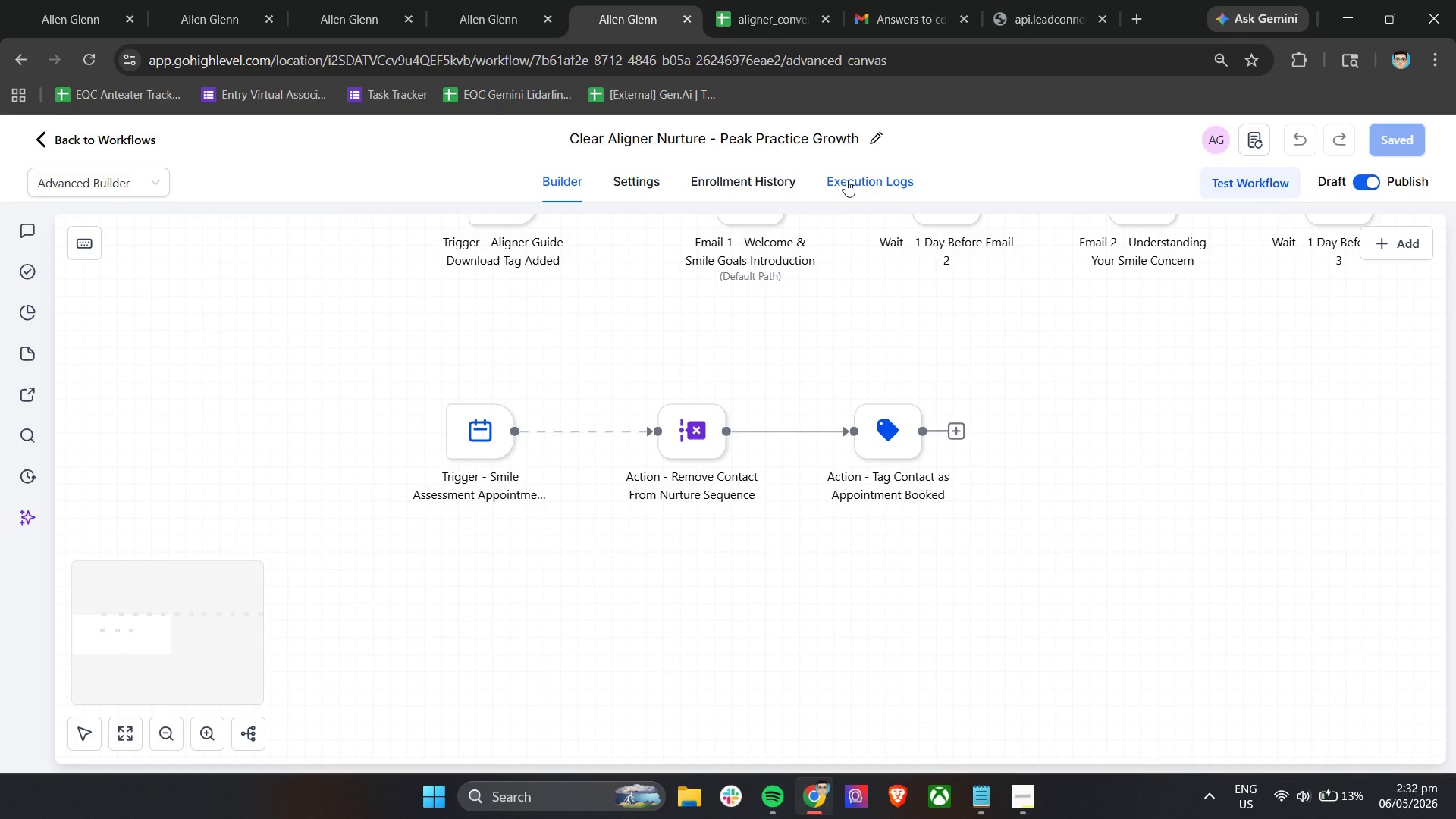 
left_click([850, 182])
 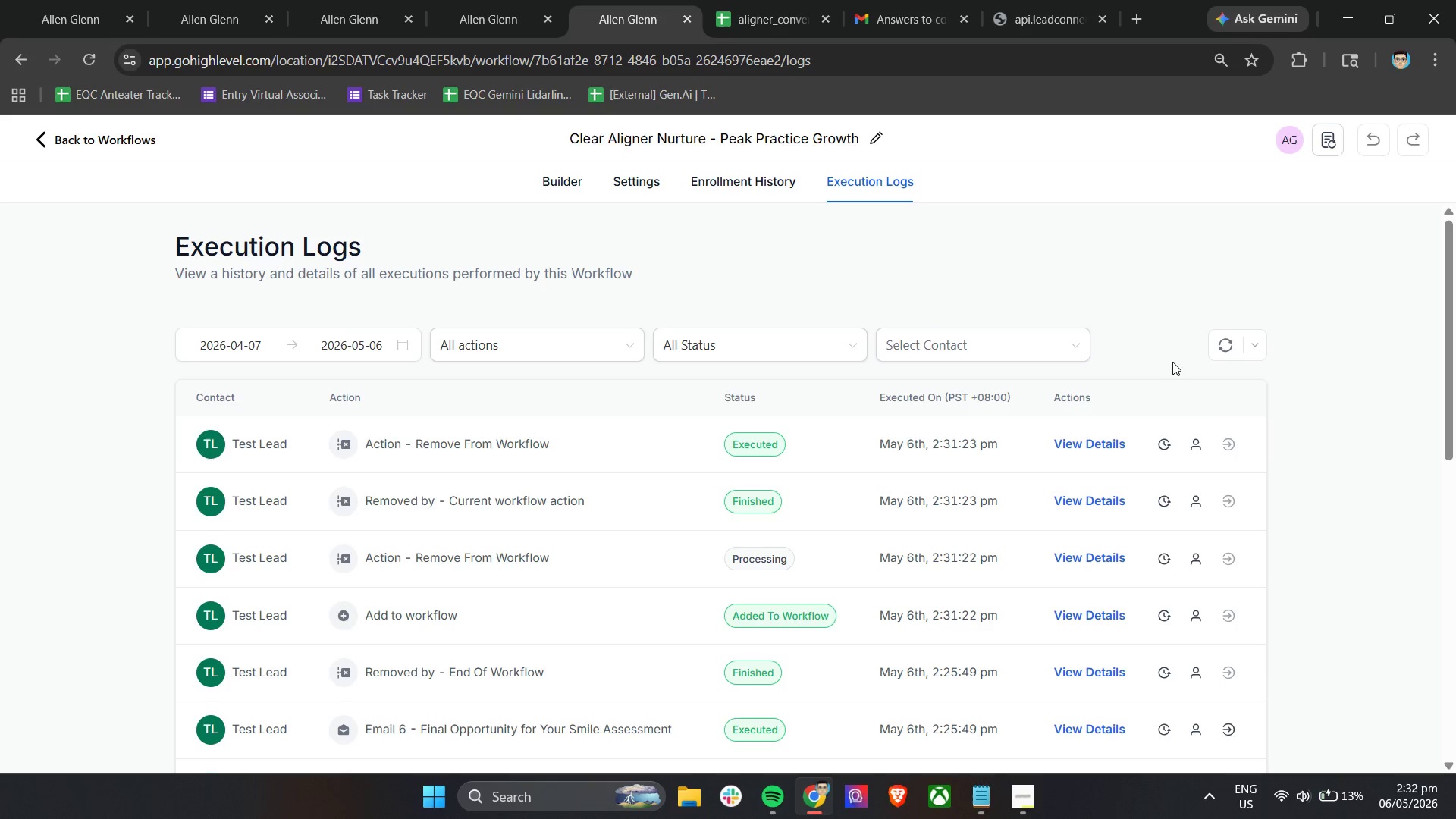 
wait(7.45)
 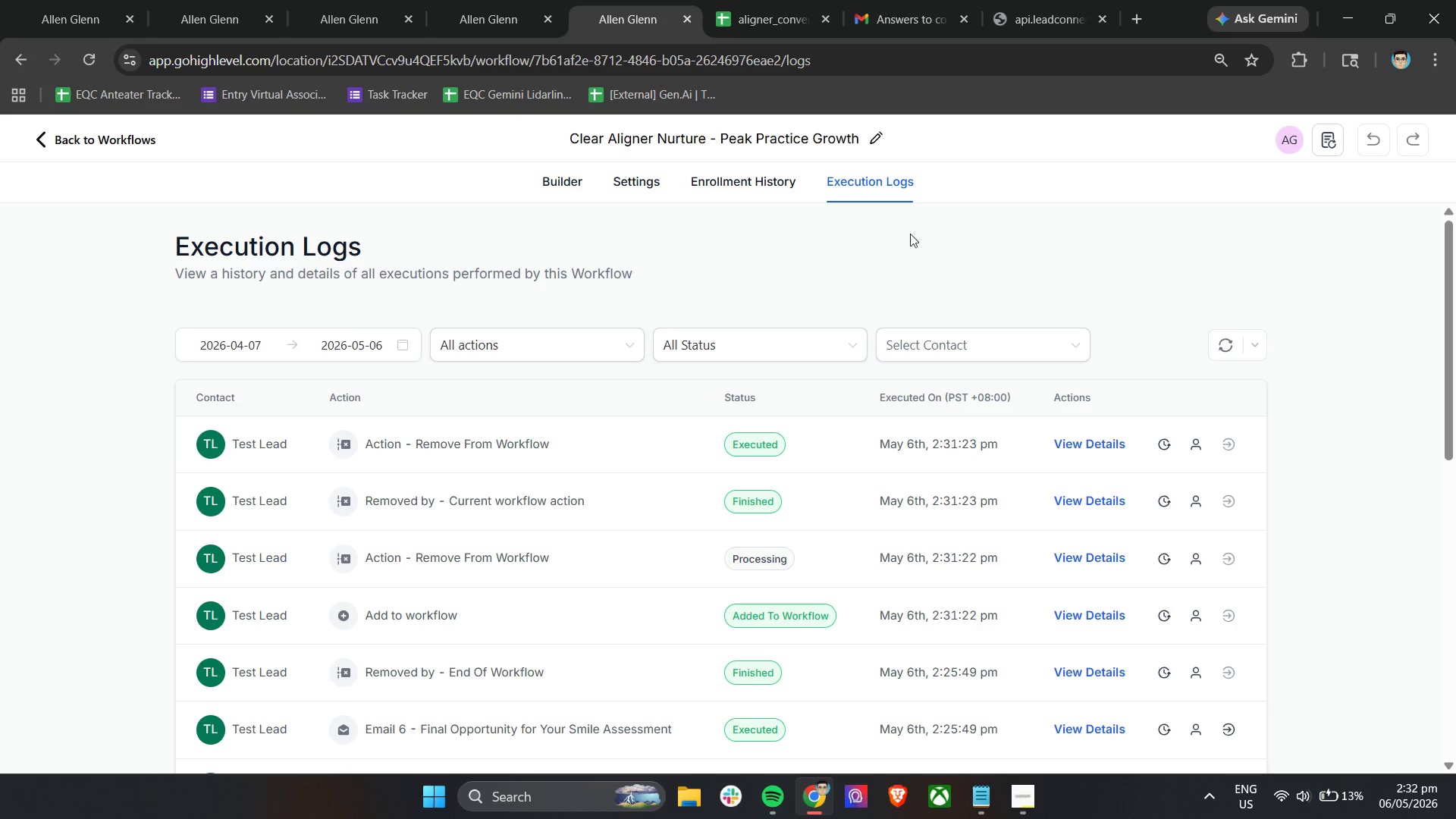 
left_click([86, 0])
 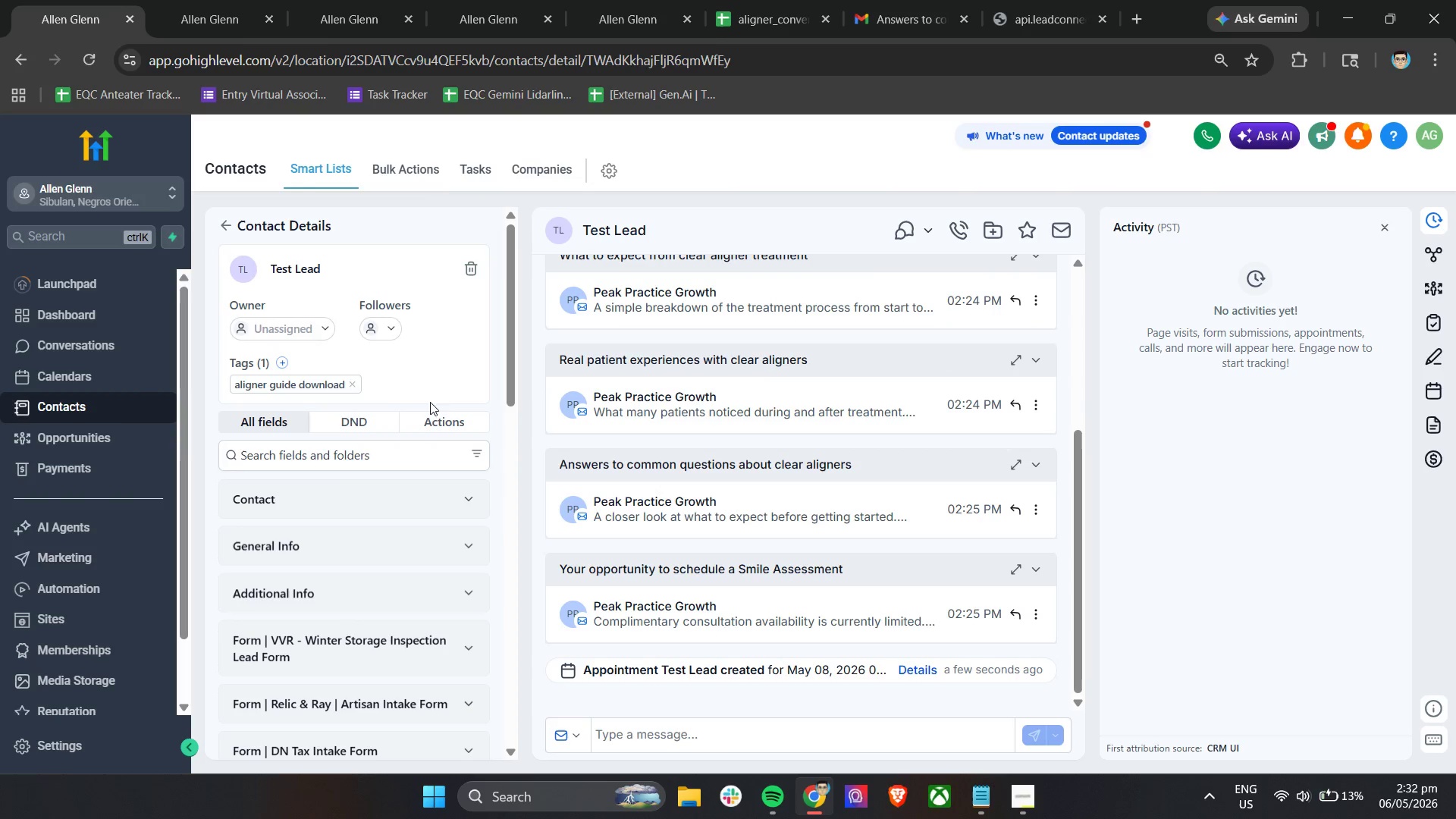 
scroll: coordinate [362, 350], scroll_direction: down, amount: 6.0
 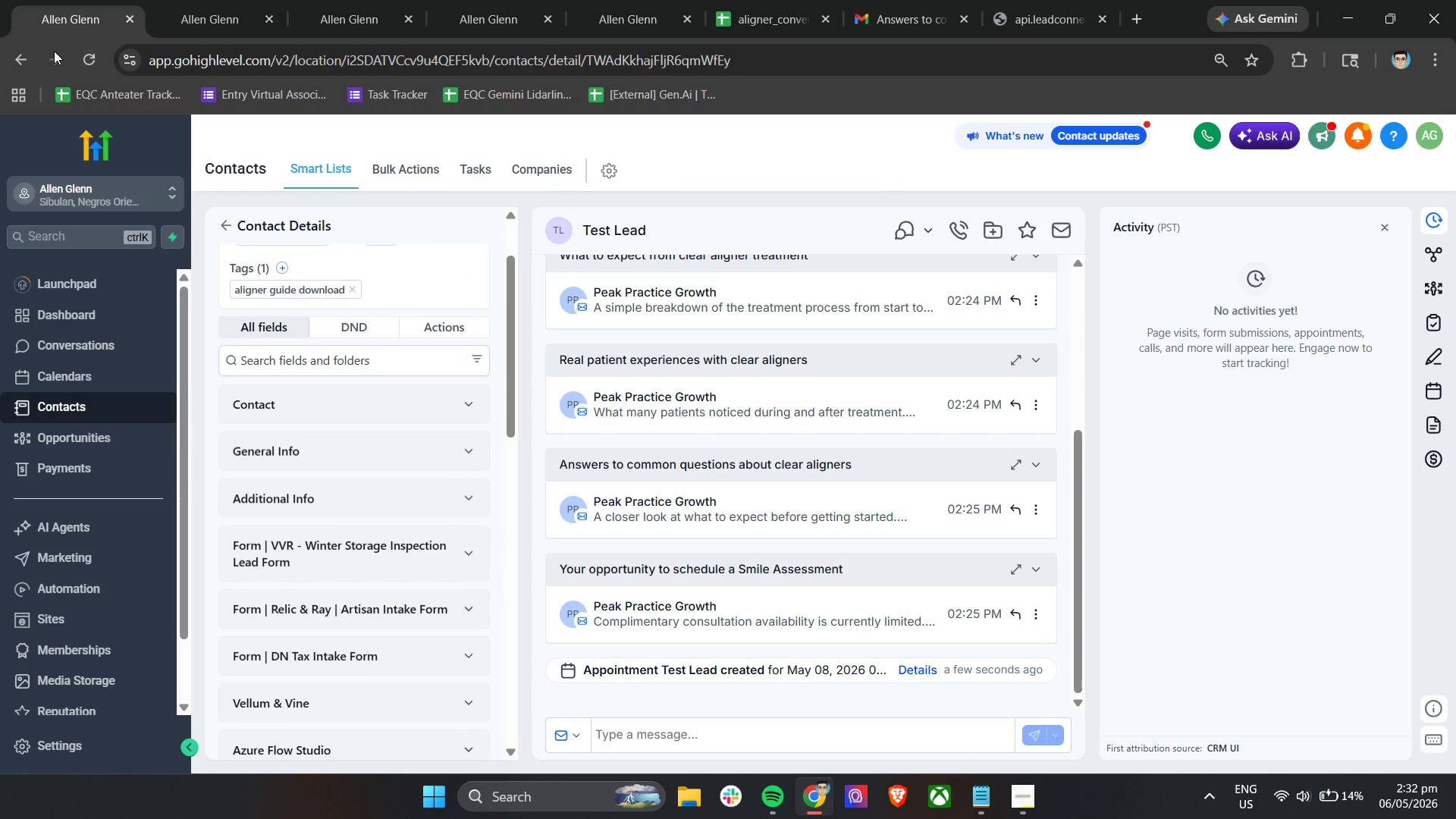 
left_click([84, 58])
 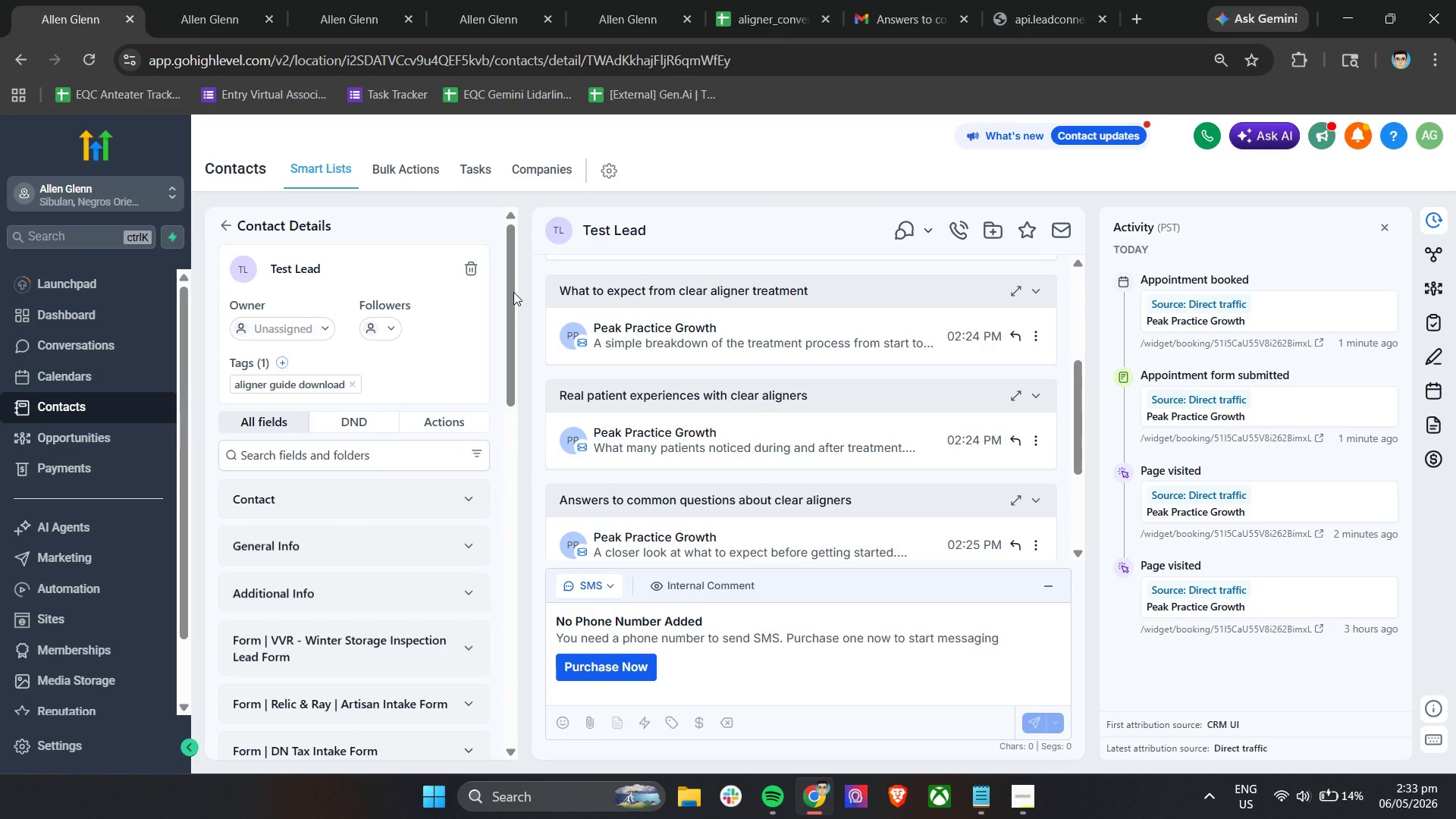 
wait(21.83)
 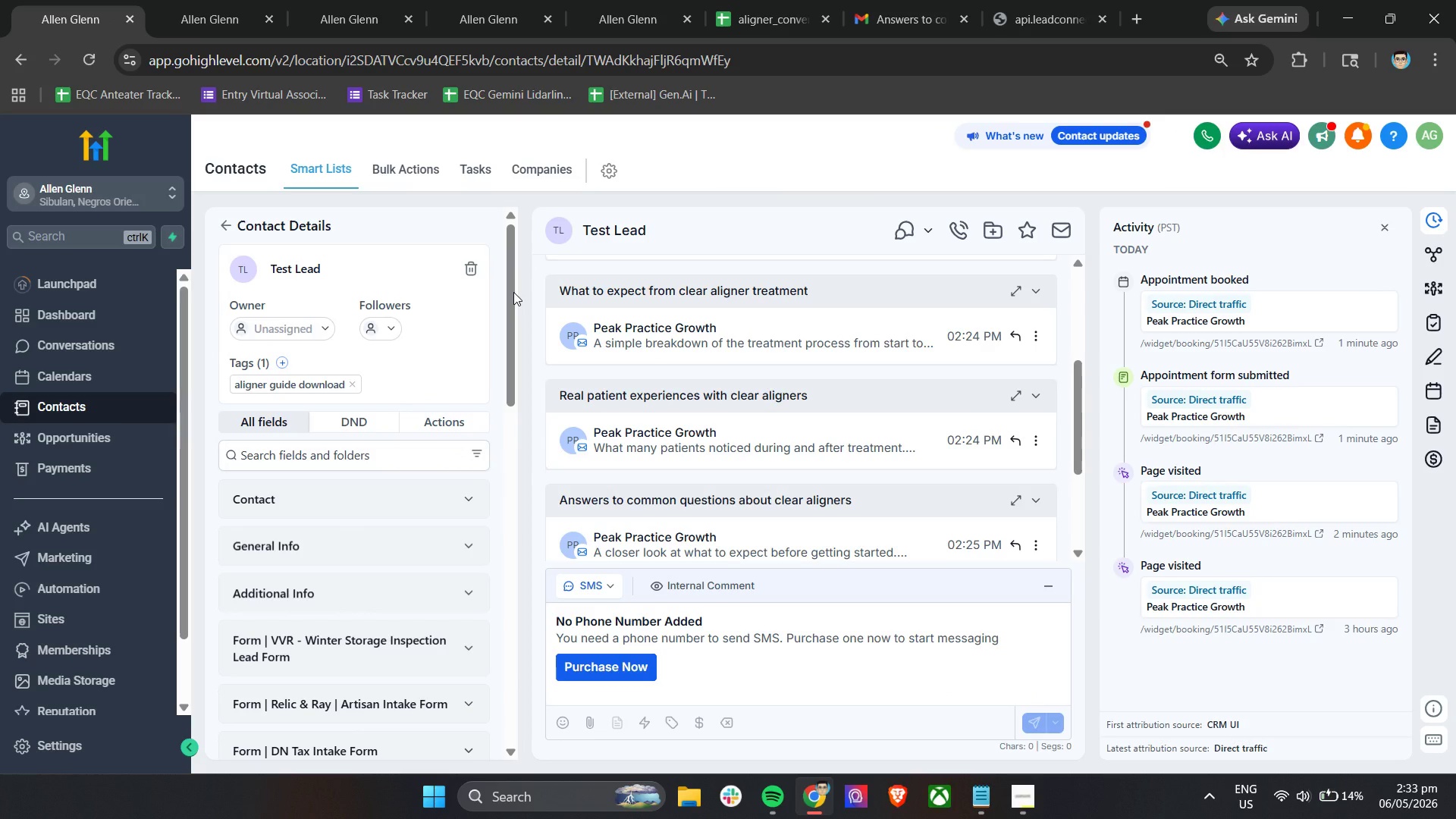 
left_click([1015, 0])
 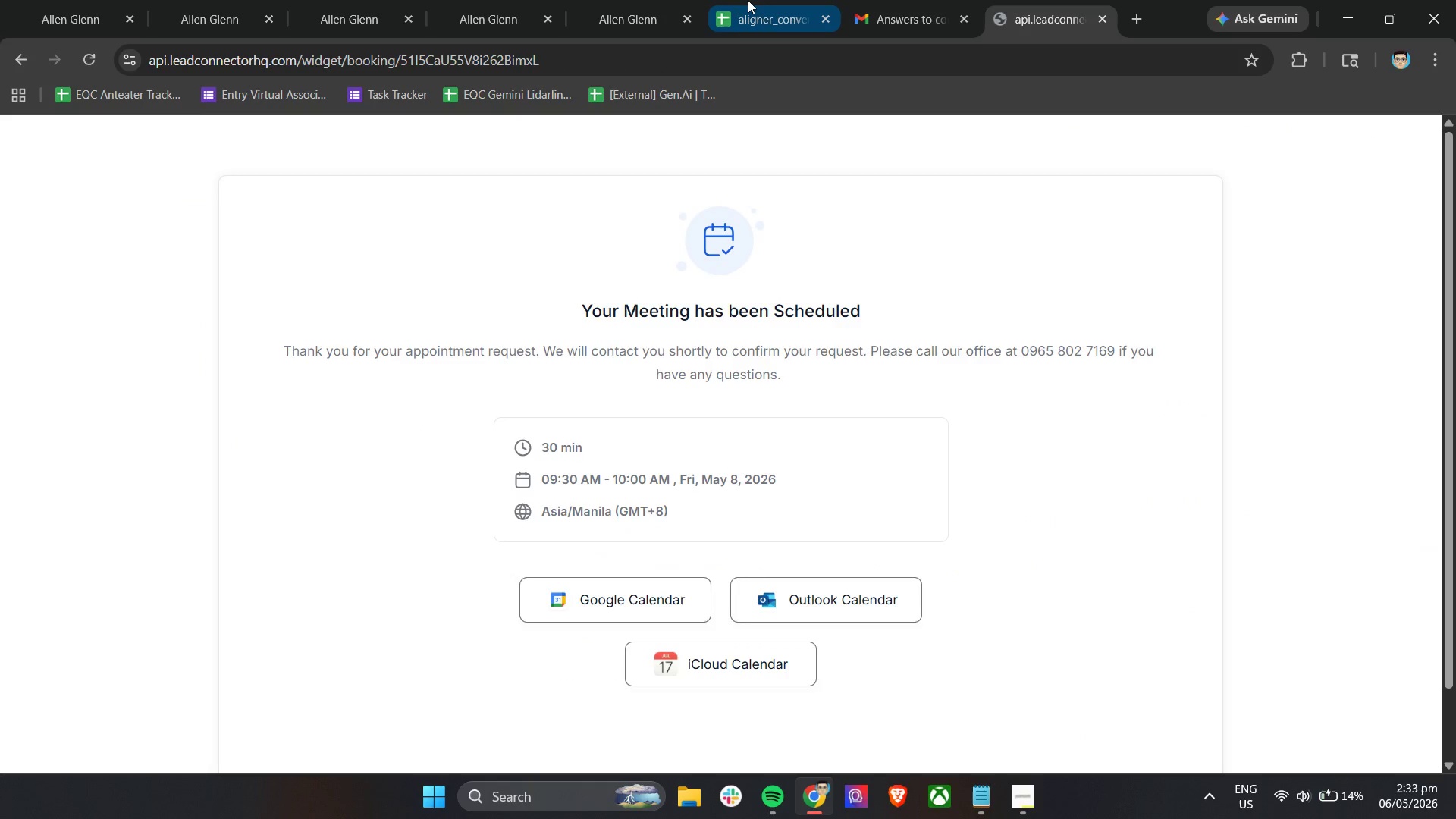 
left_click([745, 0])
 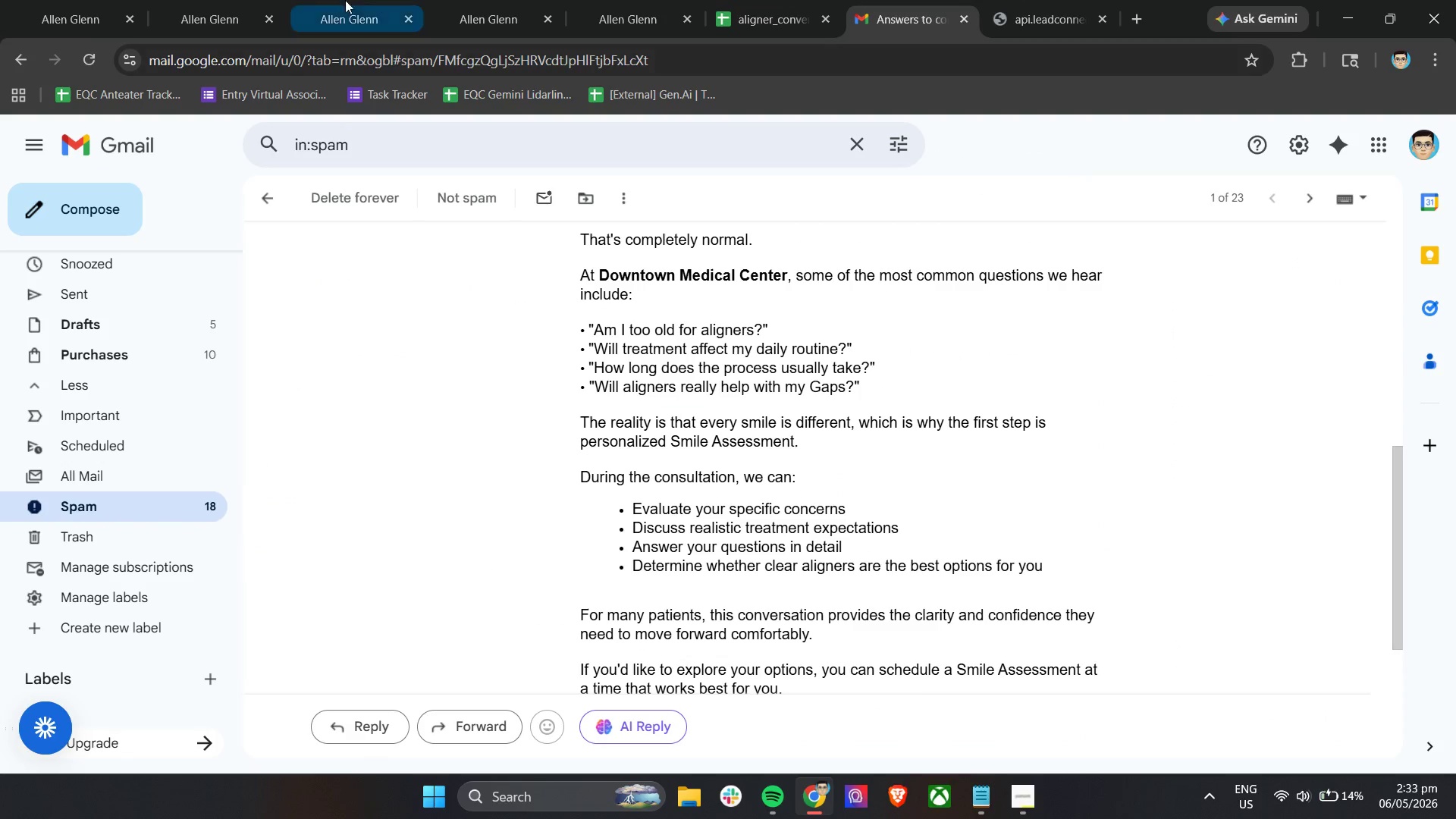 
left_click([632, 0])
 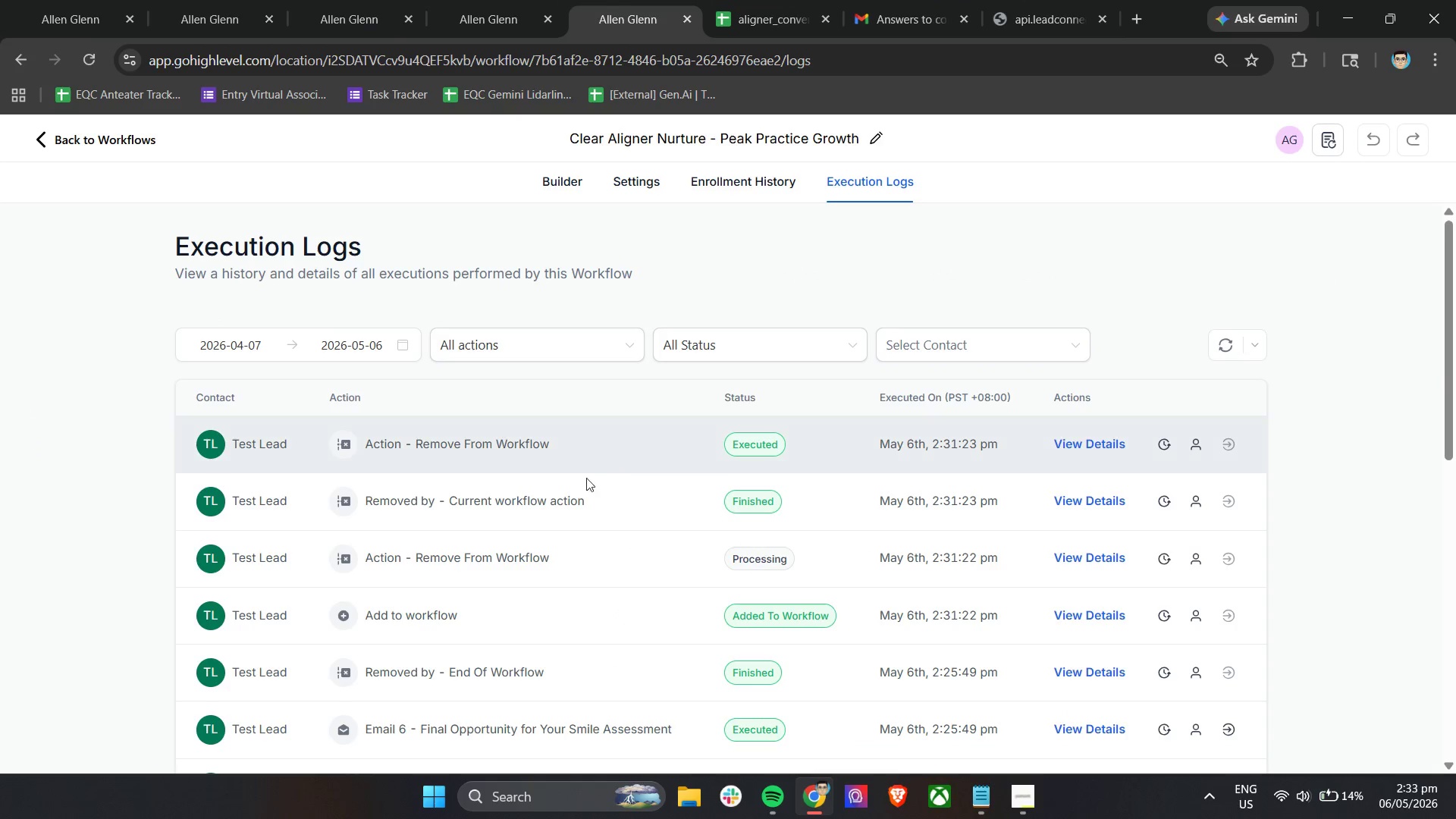 
mouse_move([636, 606])
 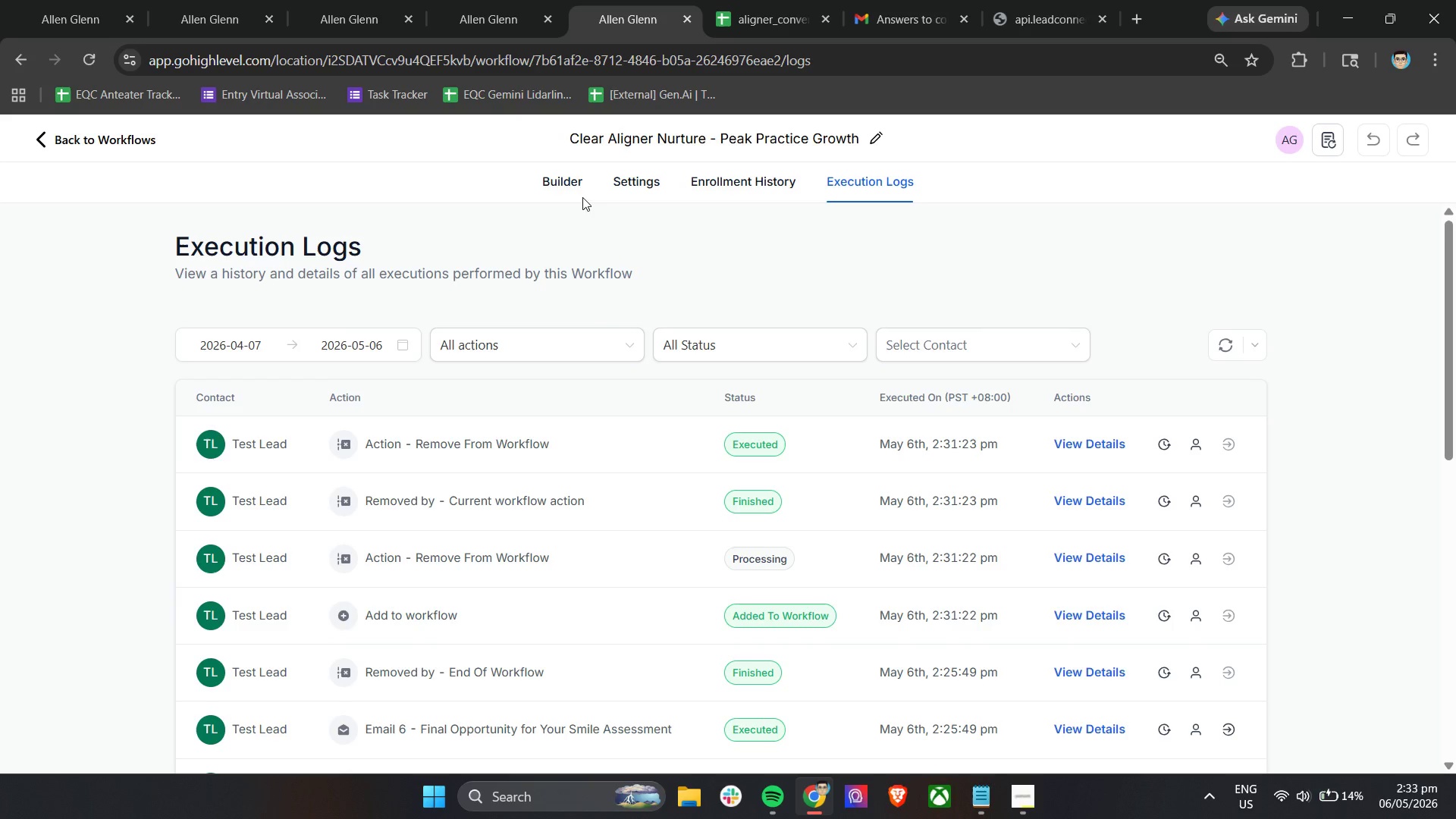 
left_click([568, 181])
 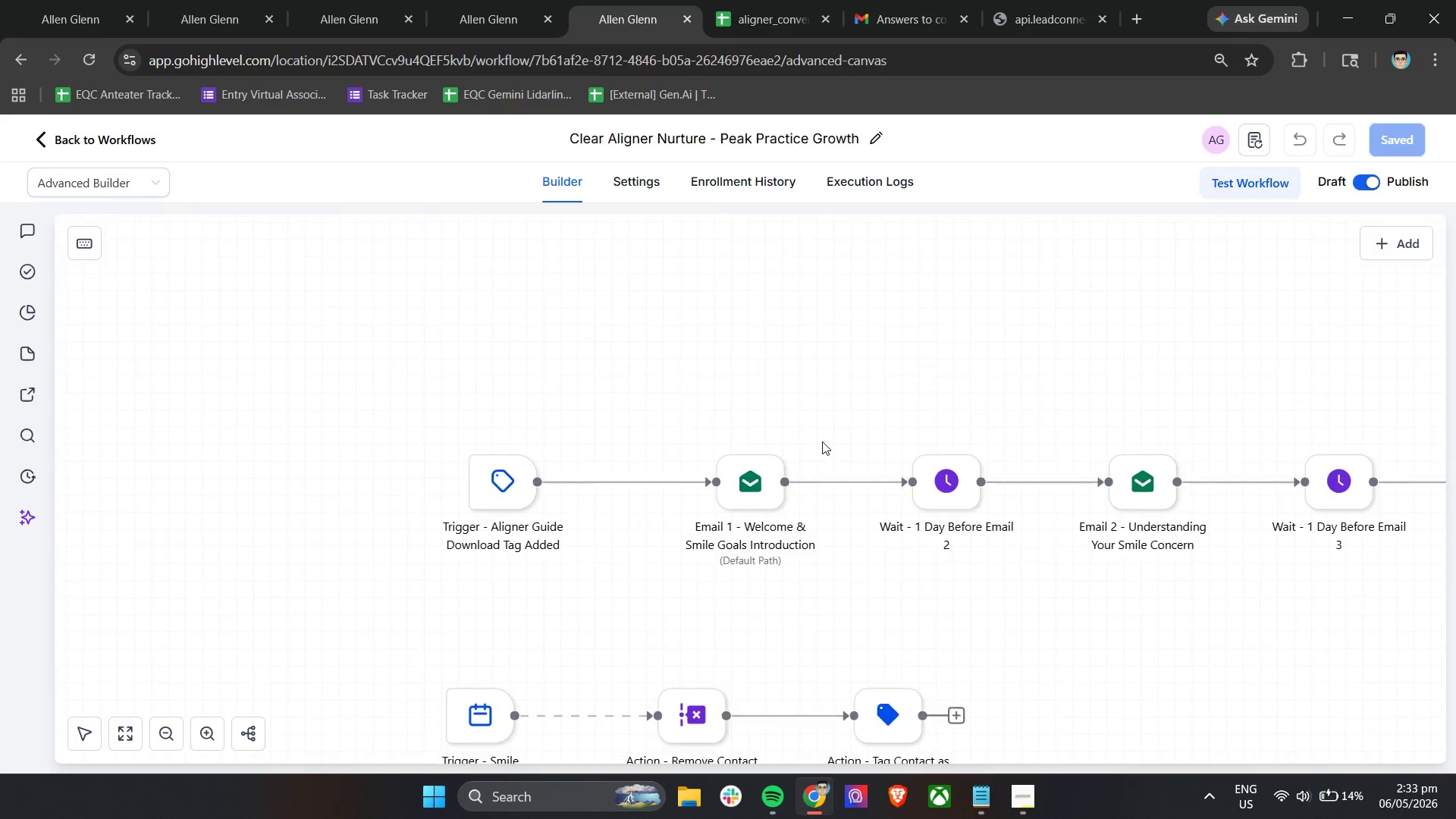 
scroll: coordinate [884, 485], scroll_direction: down, amount: 3.0
 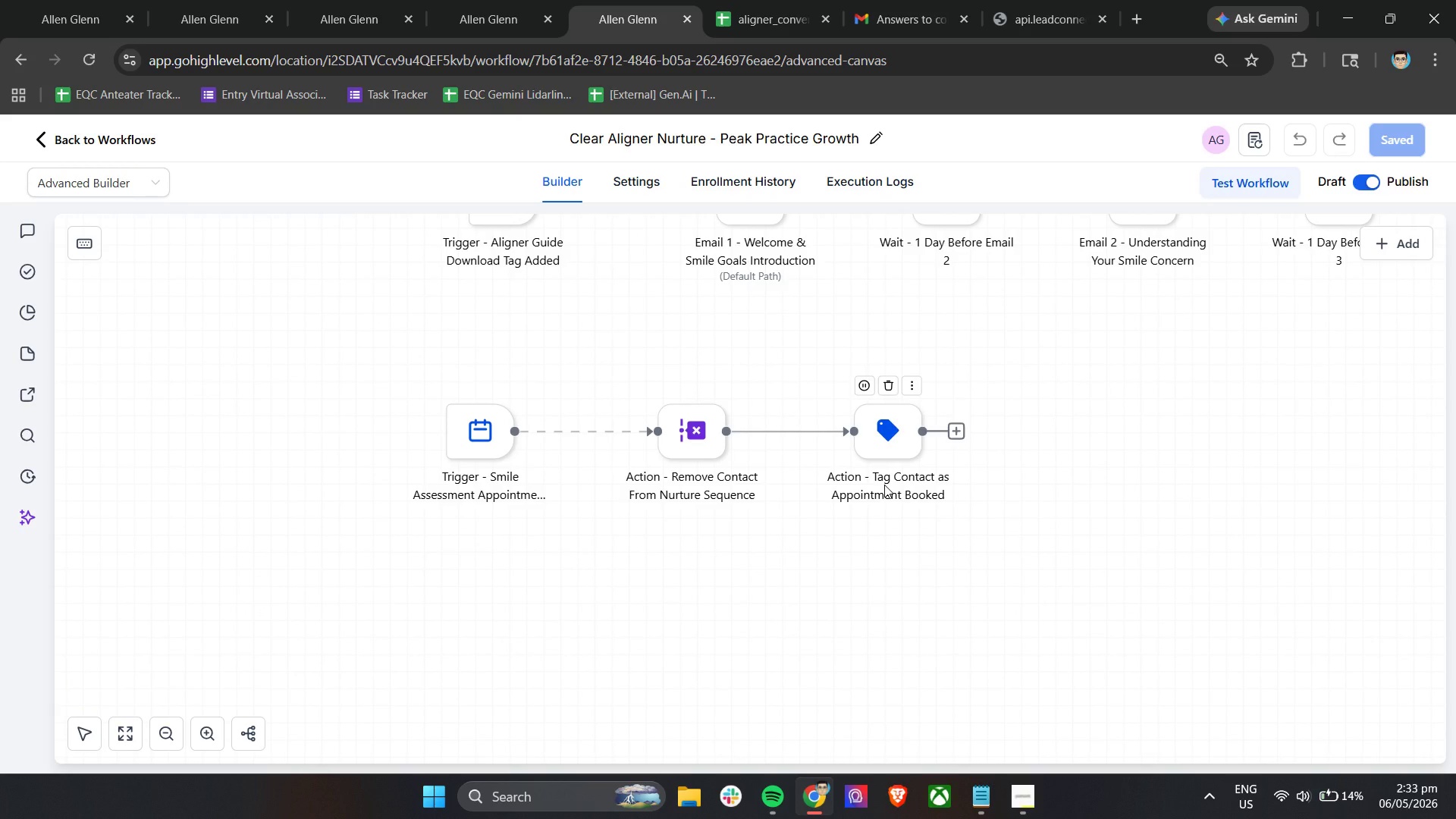 
wait(10.24)
 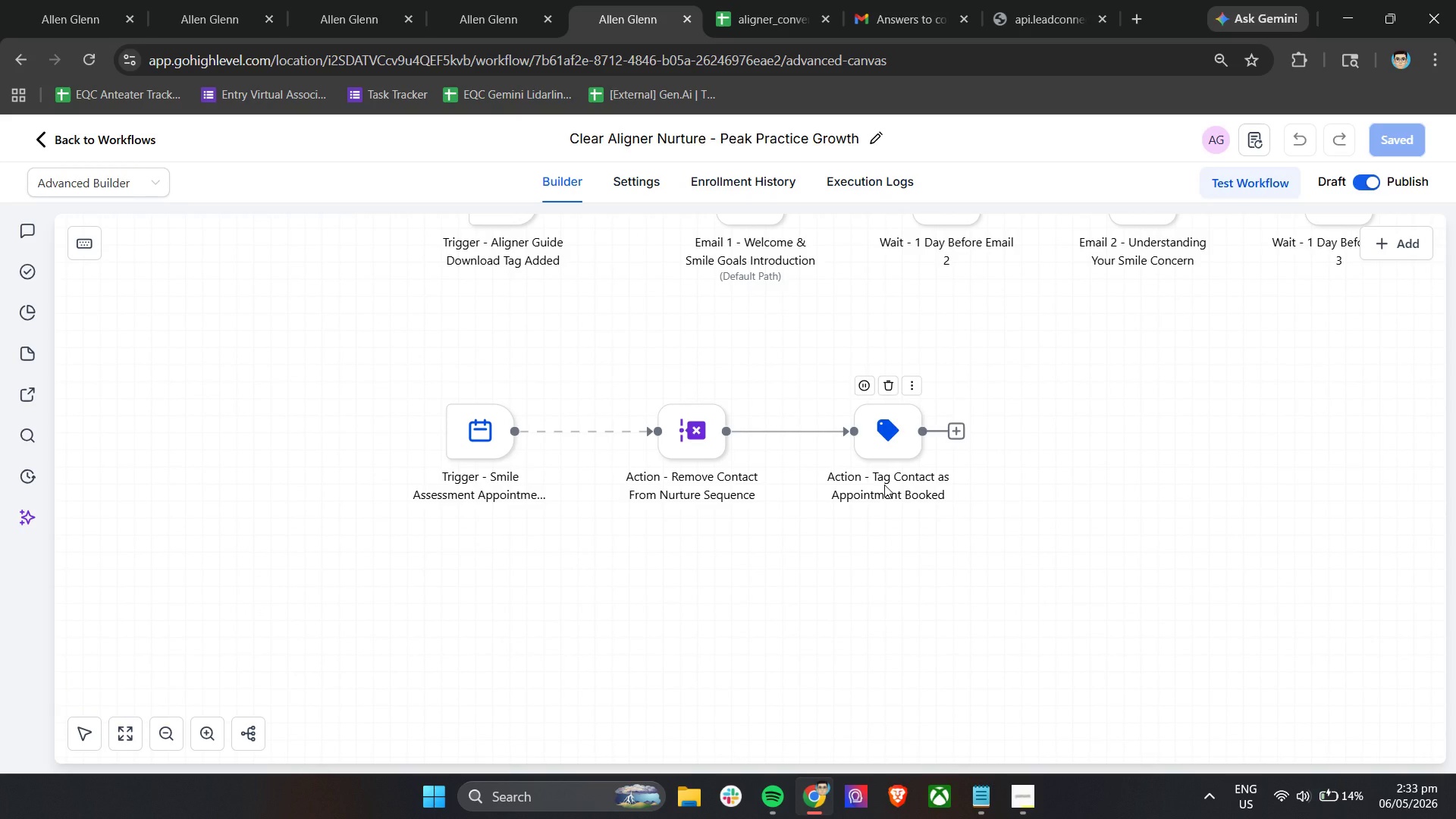 
left_click([864, 180])
 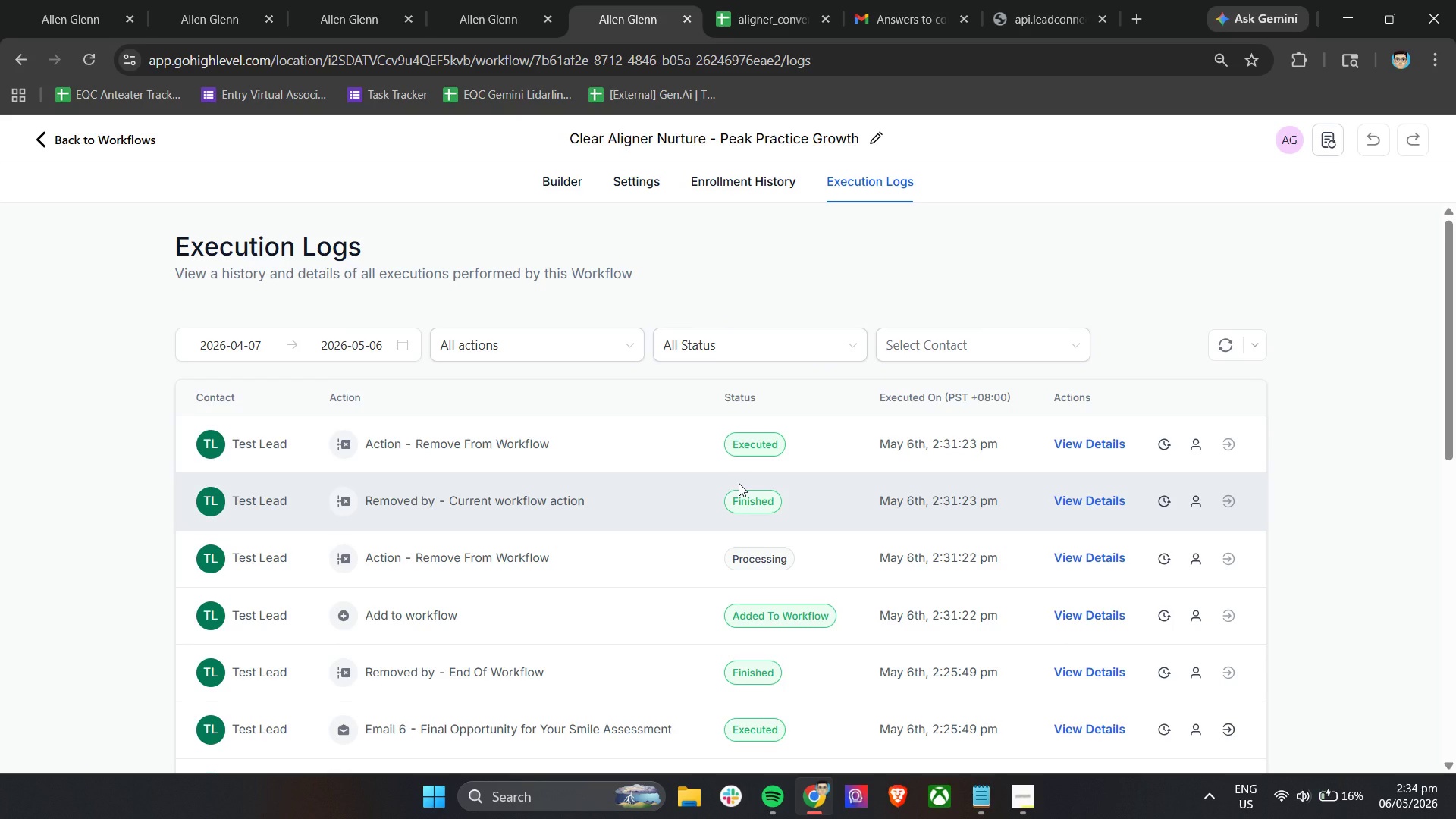 
wait(94.73)
 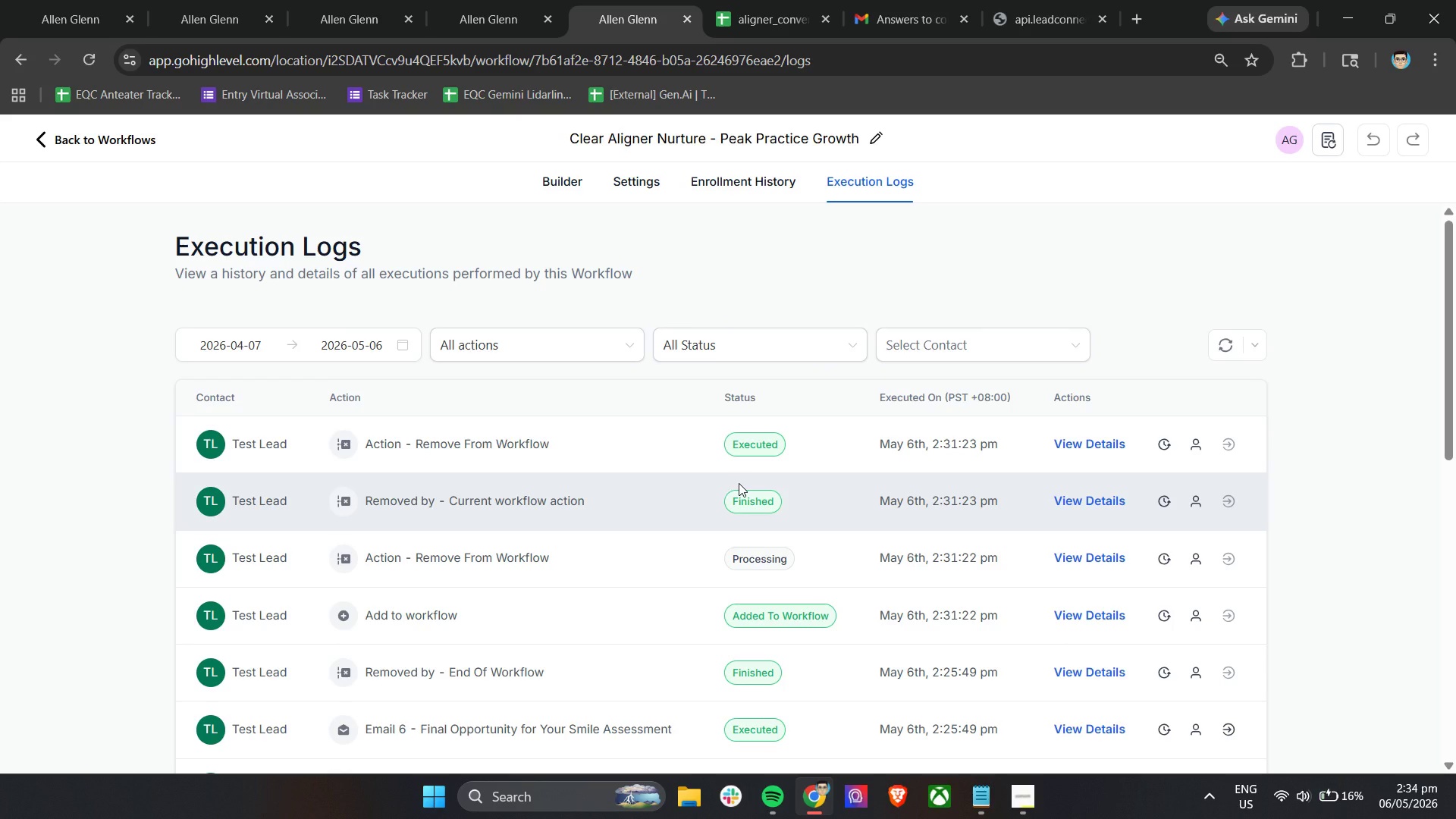 
scroll: coordinate [694, 368], scroll_direction: none, amount: 0.0
 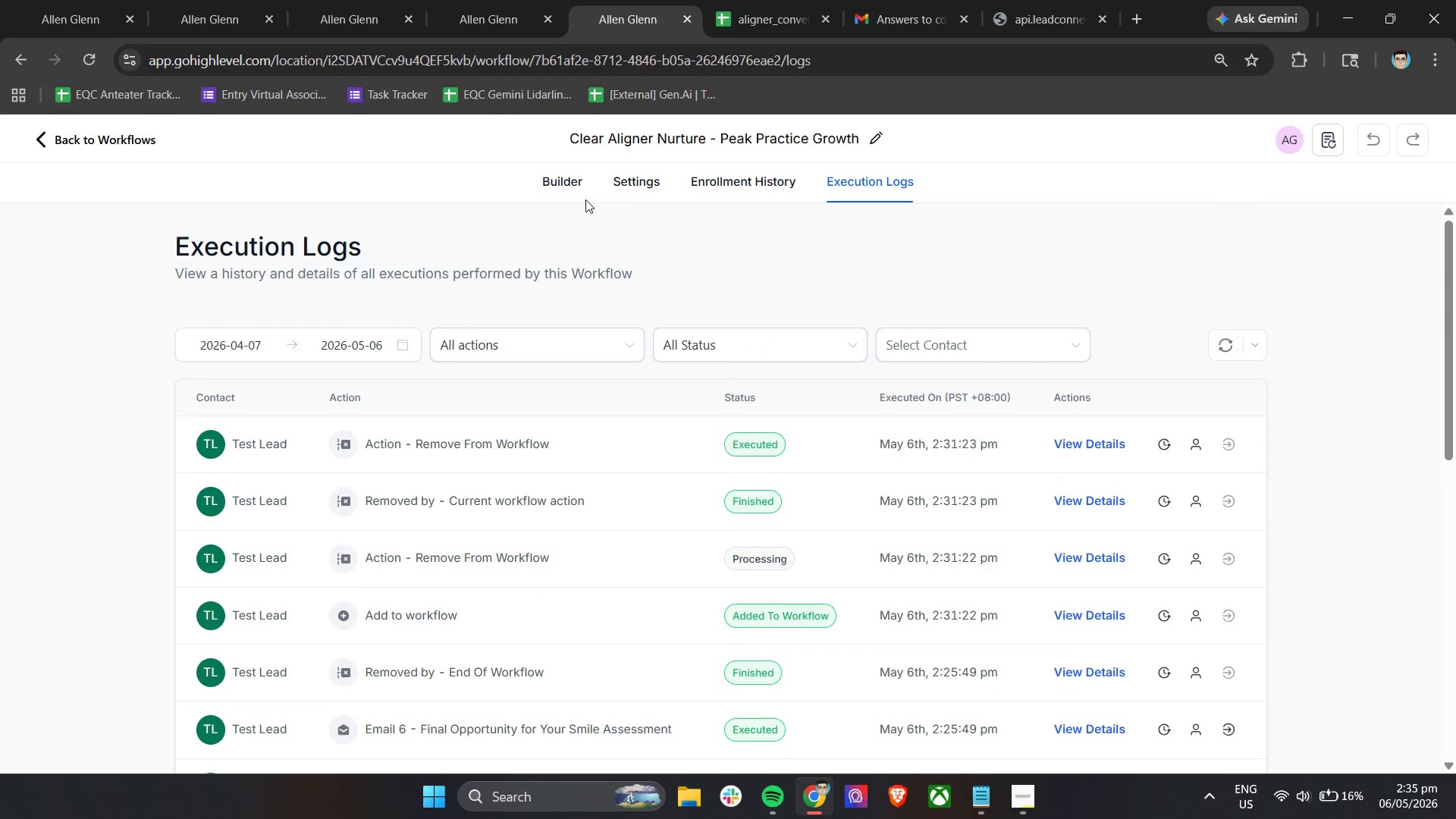 
left_click([580, 179])
 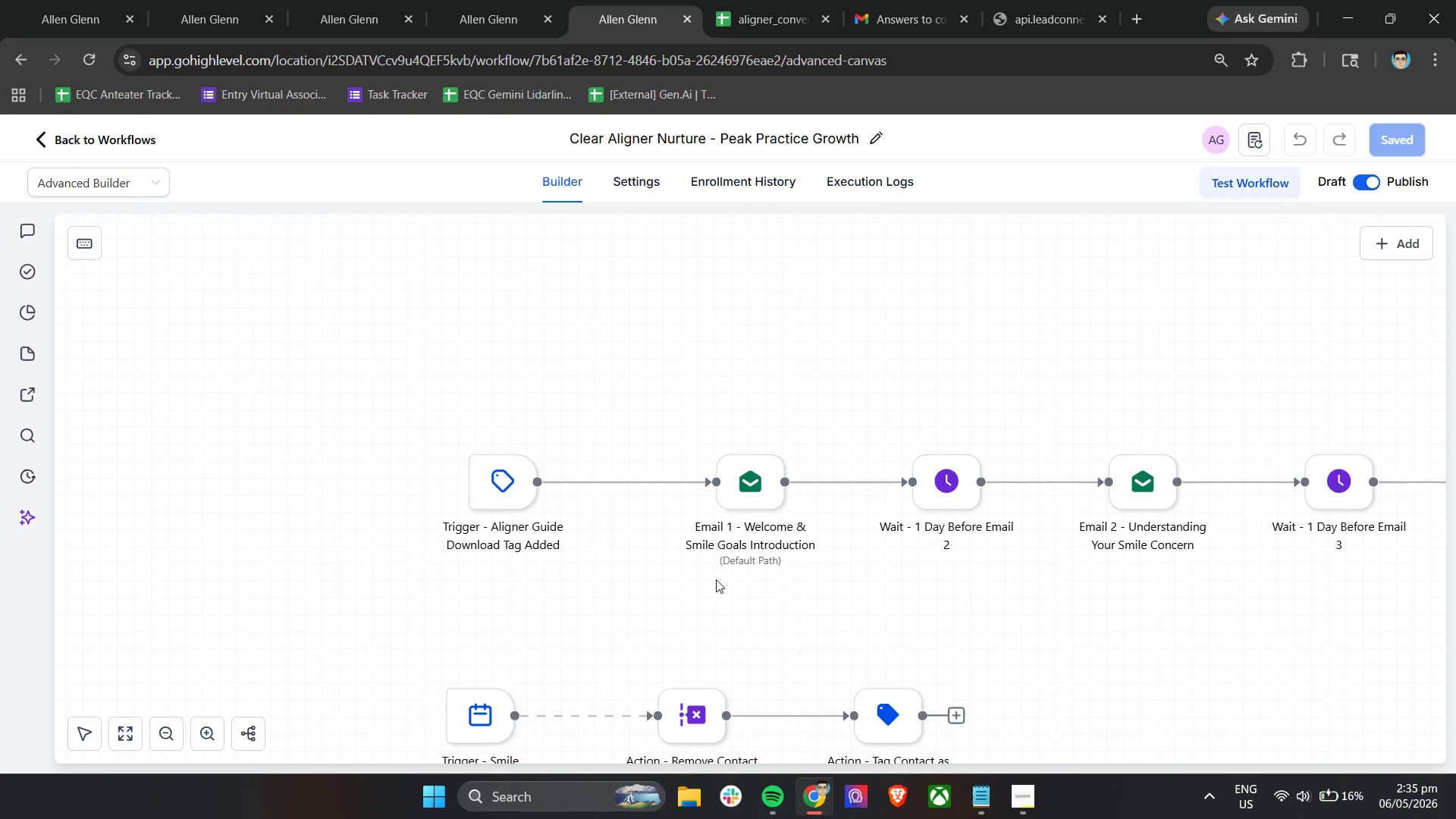 
scroll: coordinate [818, 582], scroll_direction: down, amount: 3.0
 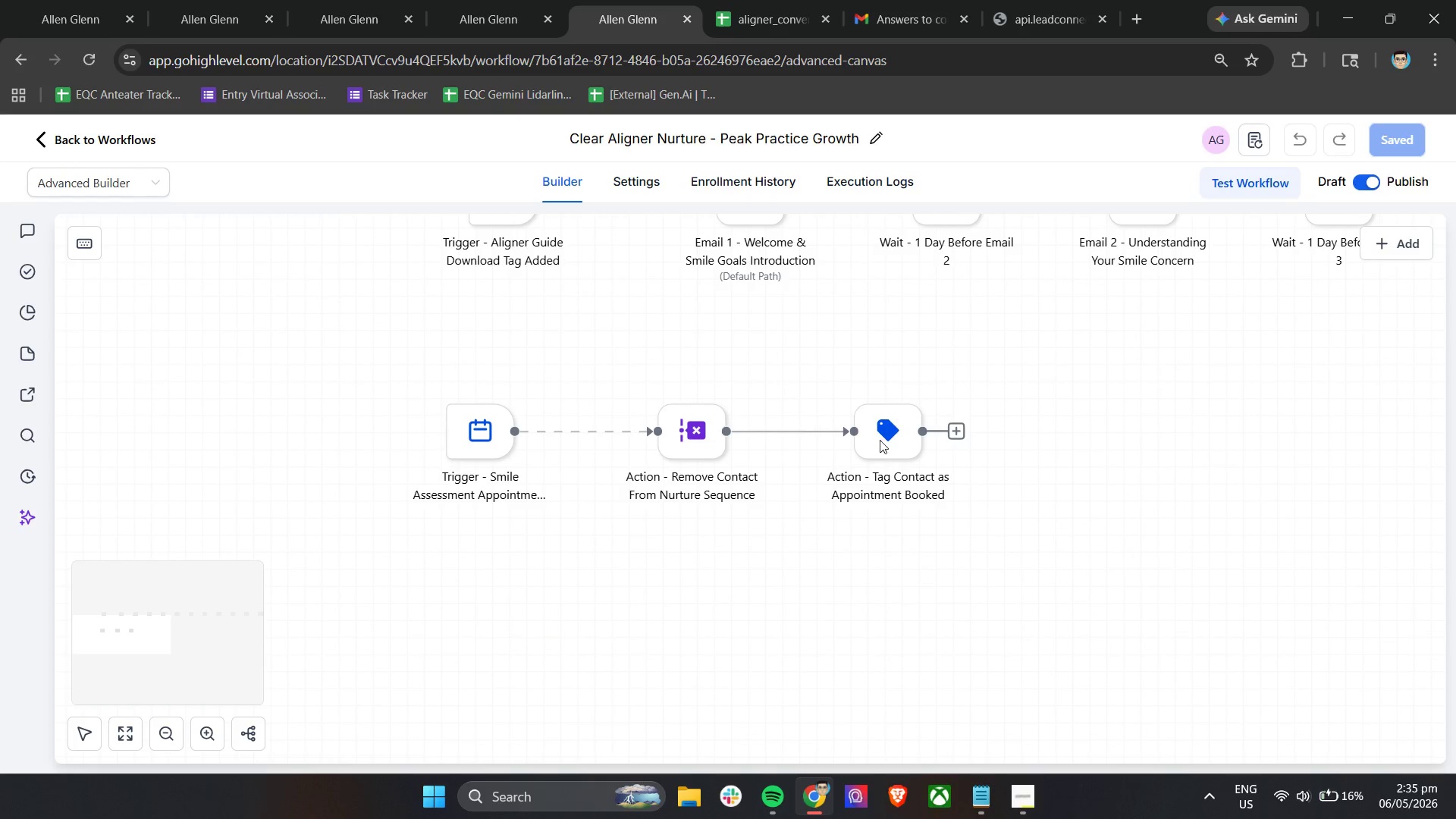 
left_click_drag(start_coordinate=[885, 429], to_coordinate=[876, 427])
 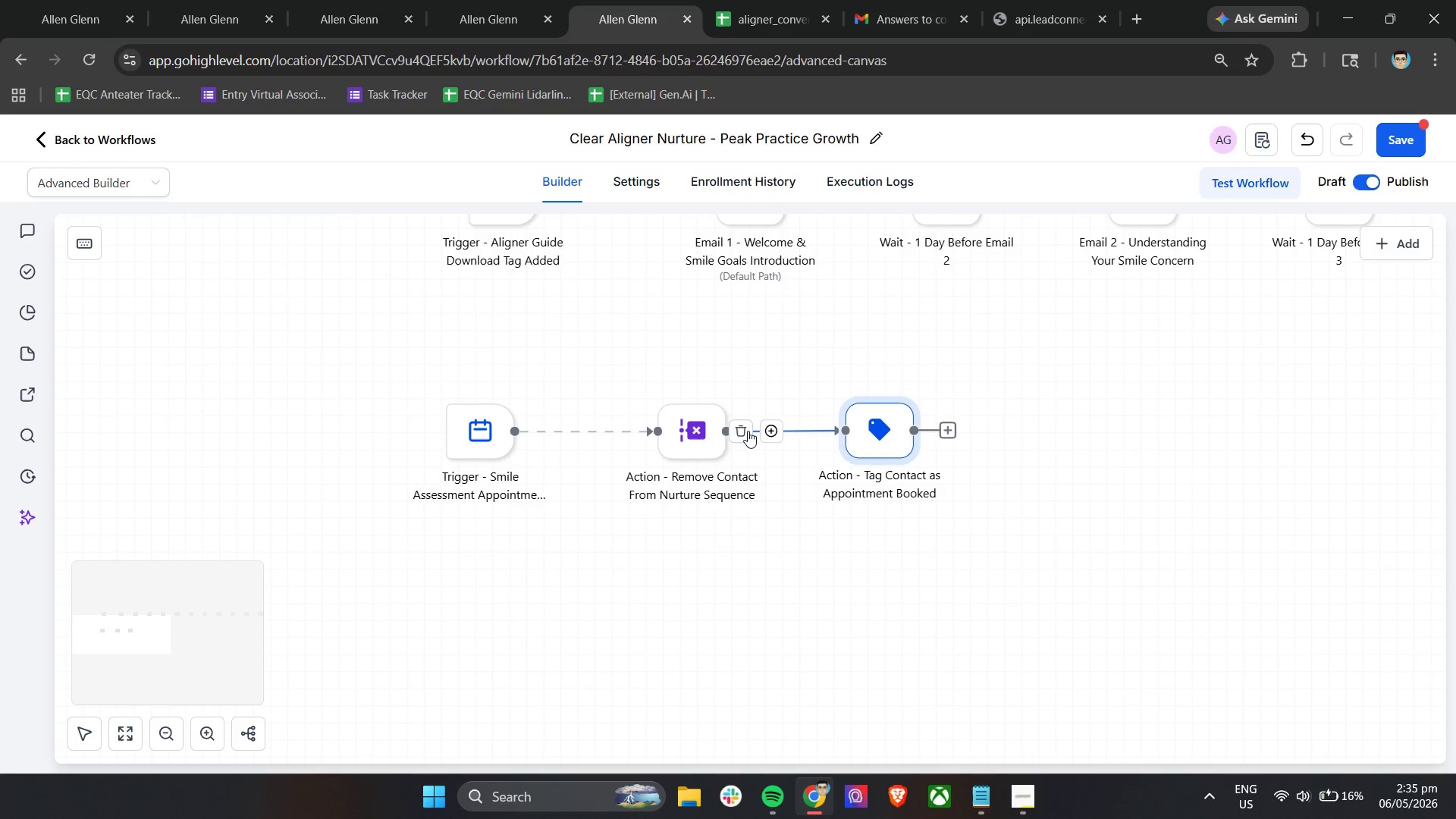 
left_click([748, 431])
 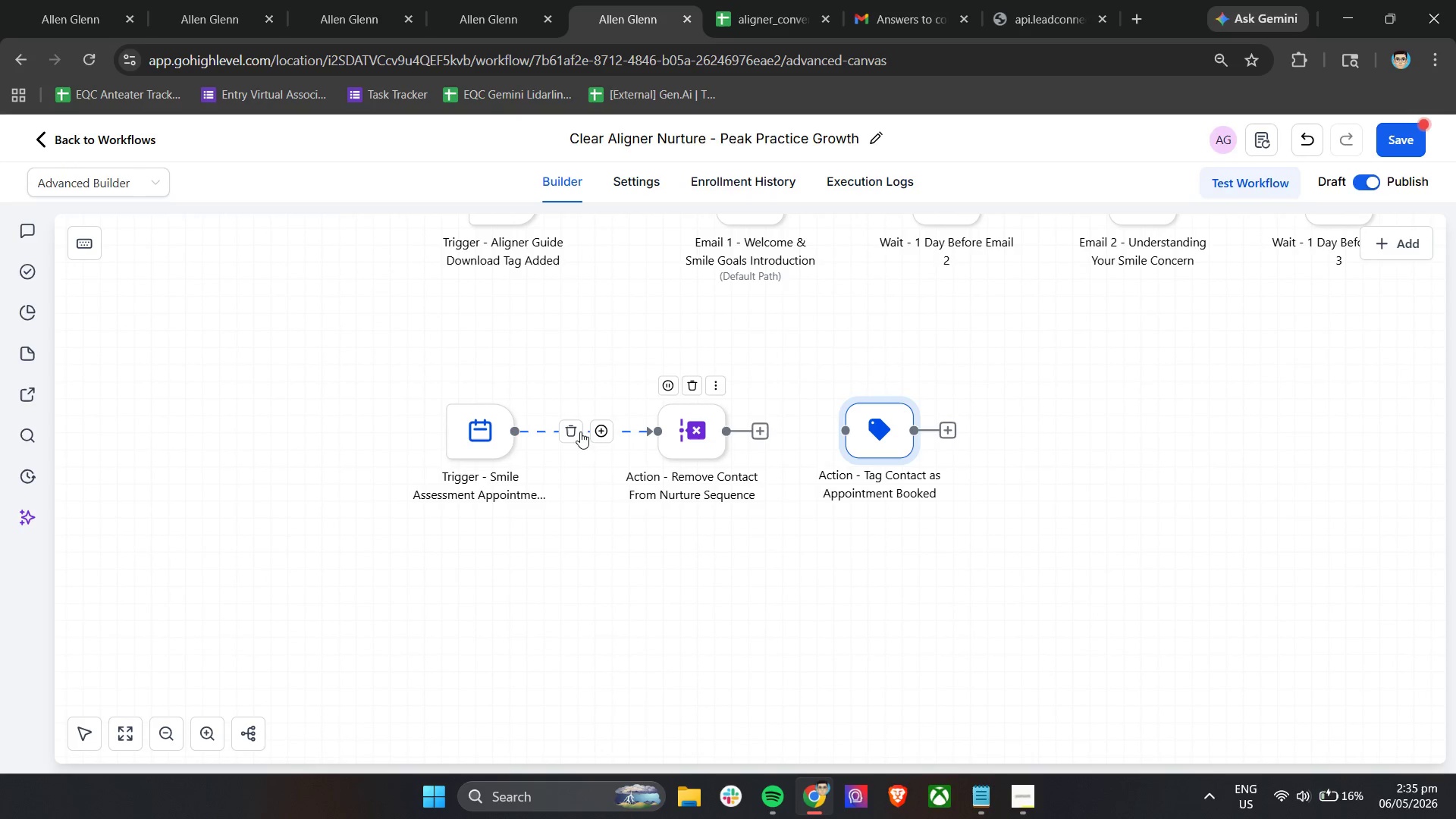 
left_click([579, 431])
 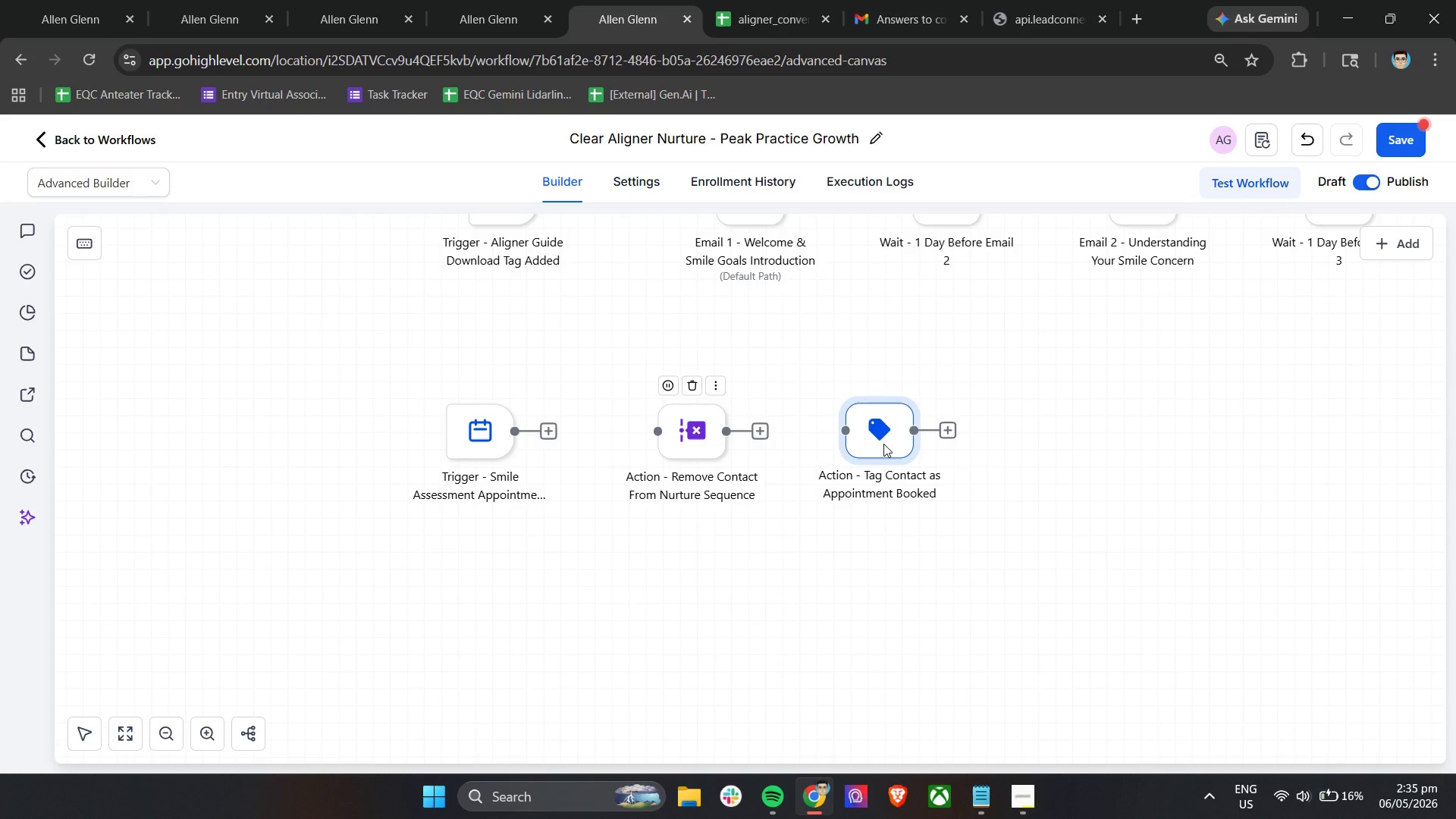 
left_click_drag(start_coordinate=[881, 433], to_coordinate=[595, 374])
 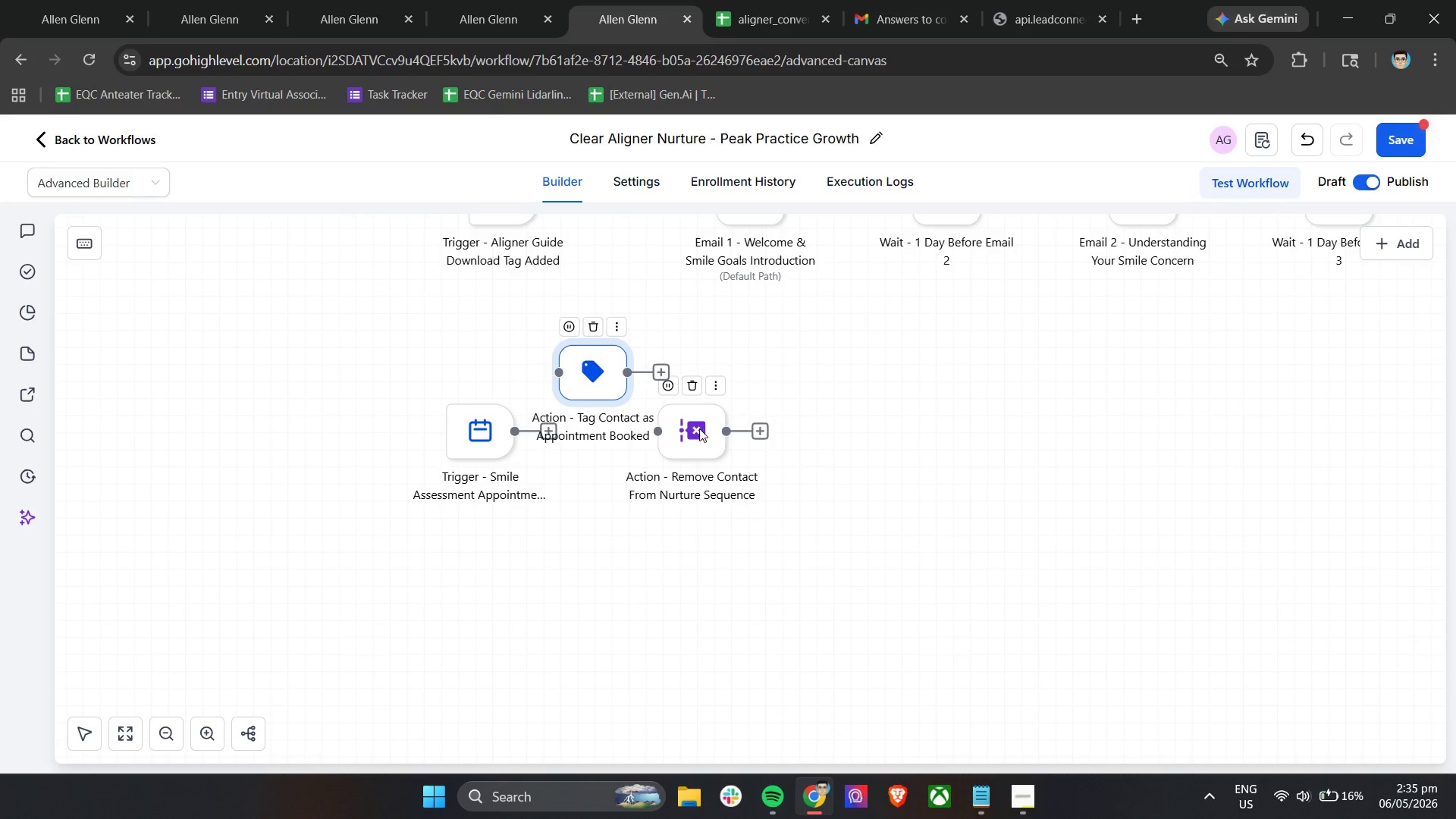 
left_click_drag(start_coordinate=[693, 428], to_coordinate=[859, 435])
 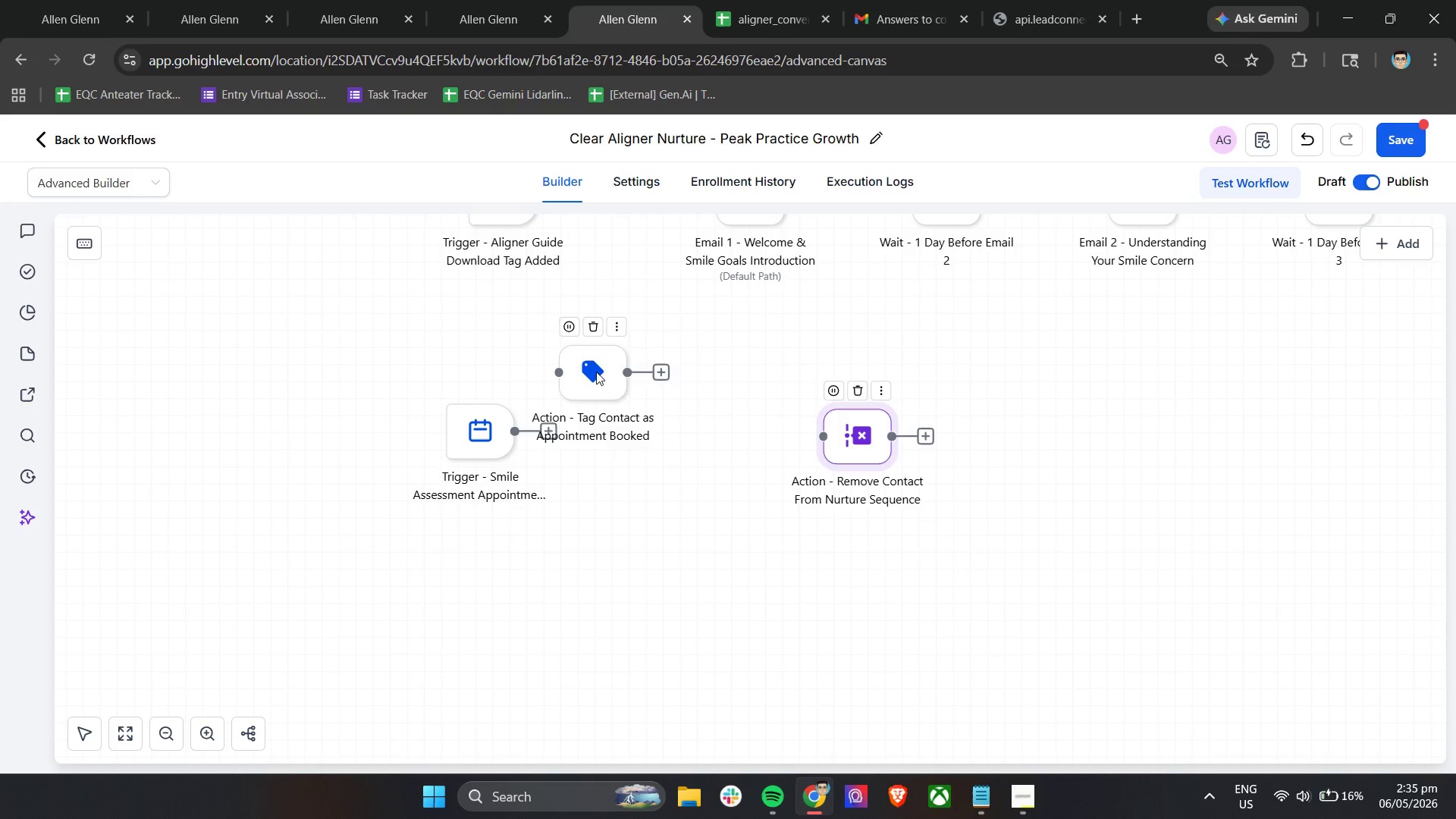 
left_click_drag(start_coordinate=[596, 372], to_coordinate=[668, 436])
 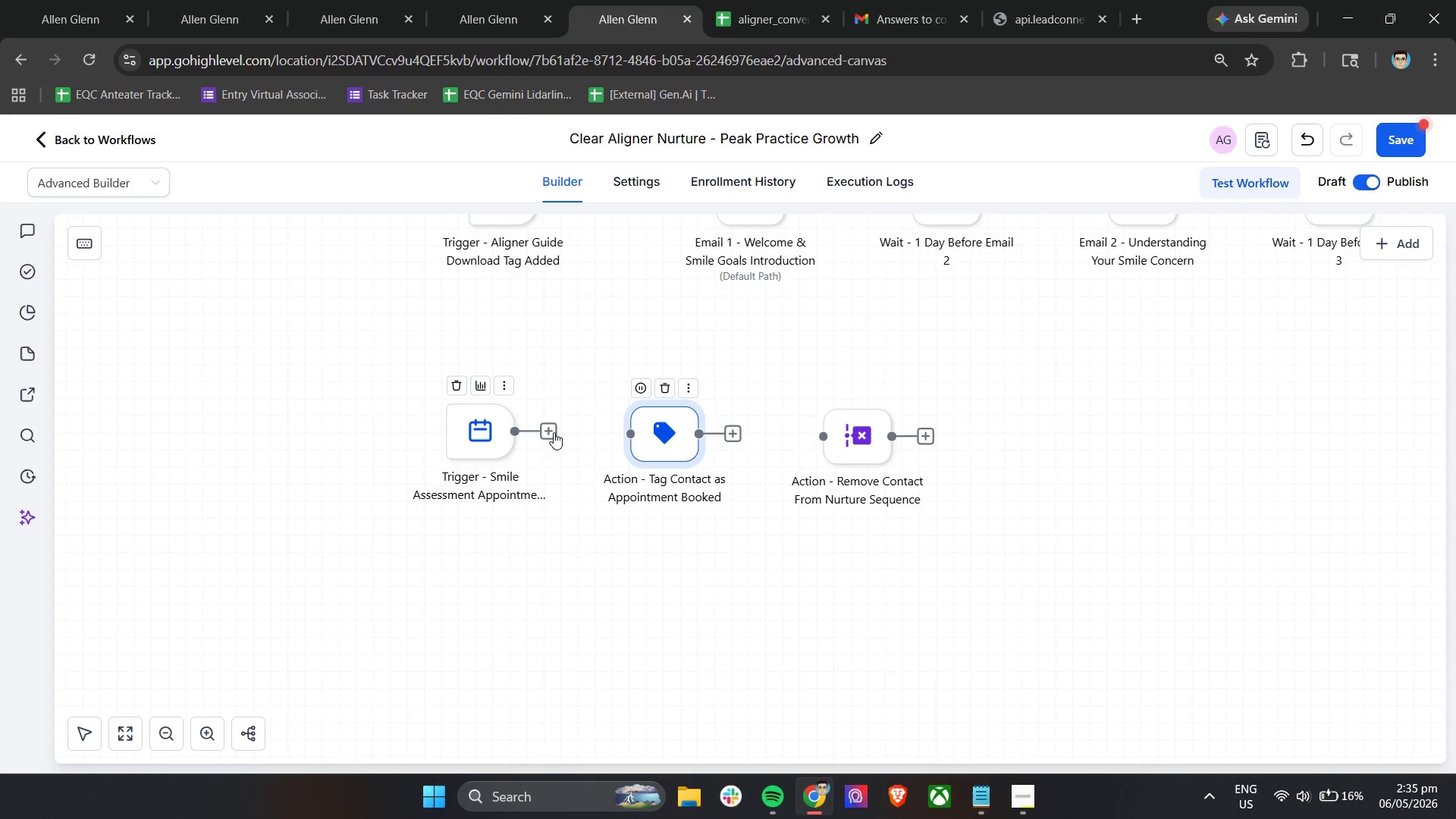 
left_click_drag(start_coordinate=[554, 432], to_coordinate=[632, 434])
 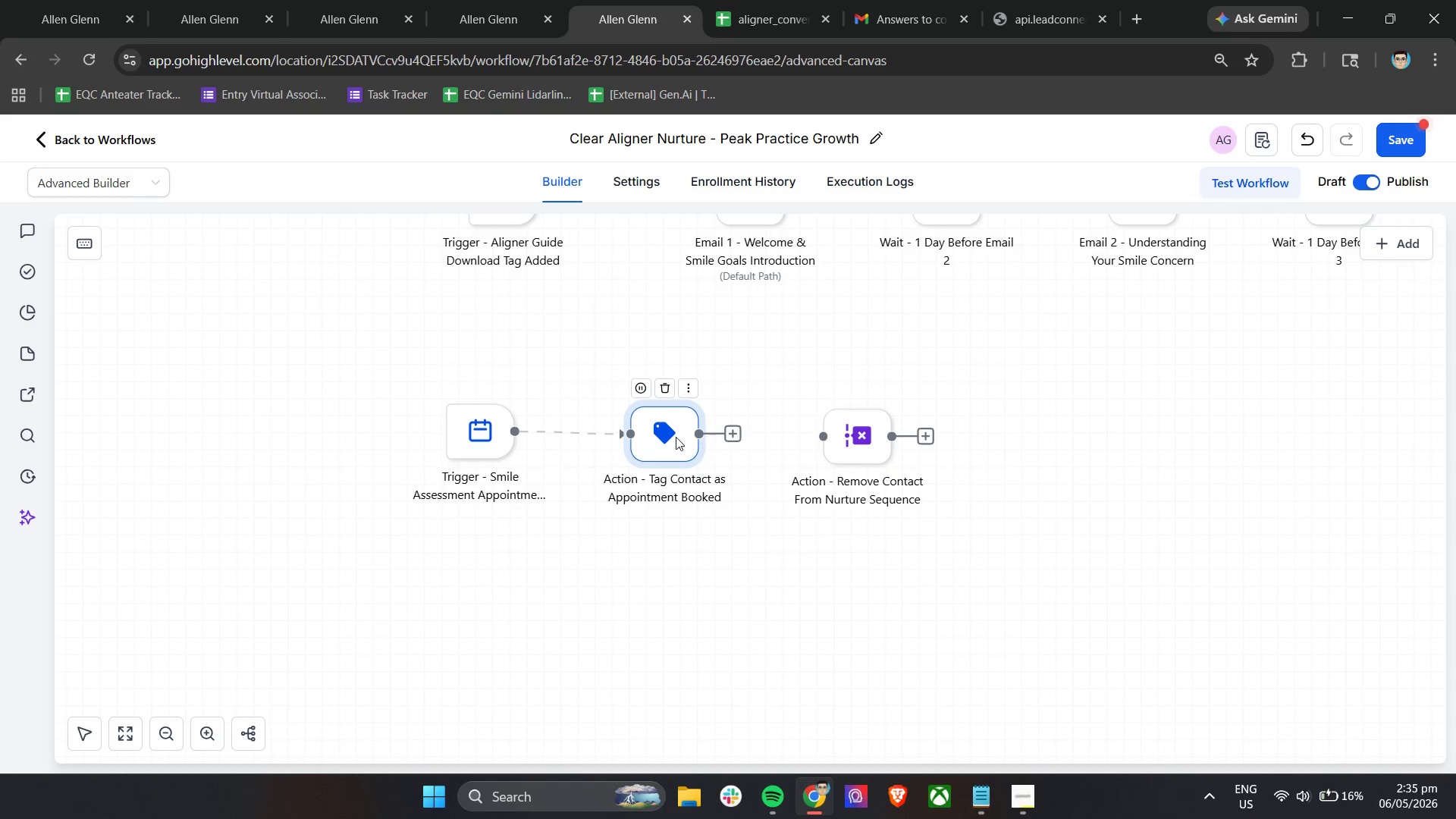 
left_click_drag(start_coordinate=[674, 437], to_coordinate=[695, 431])
 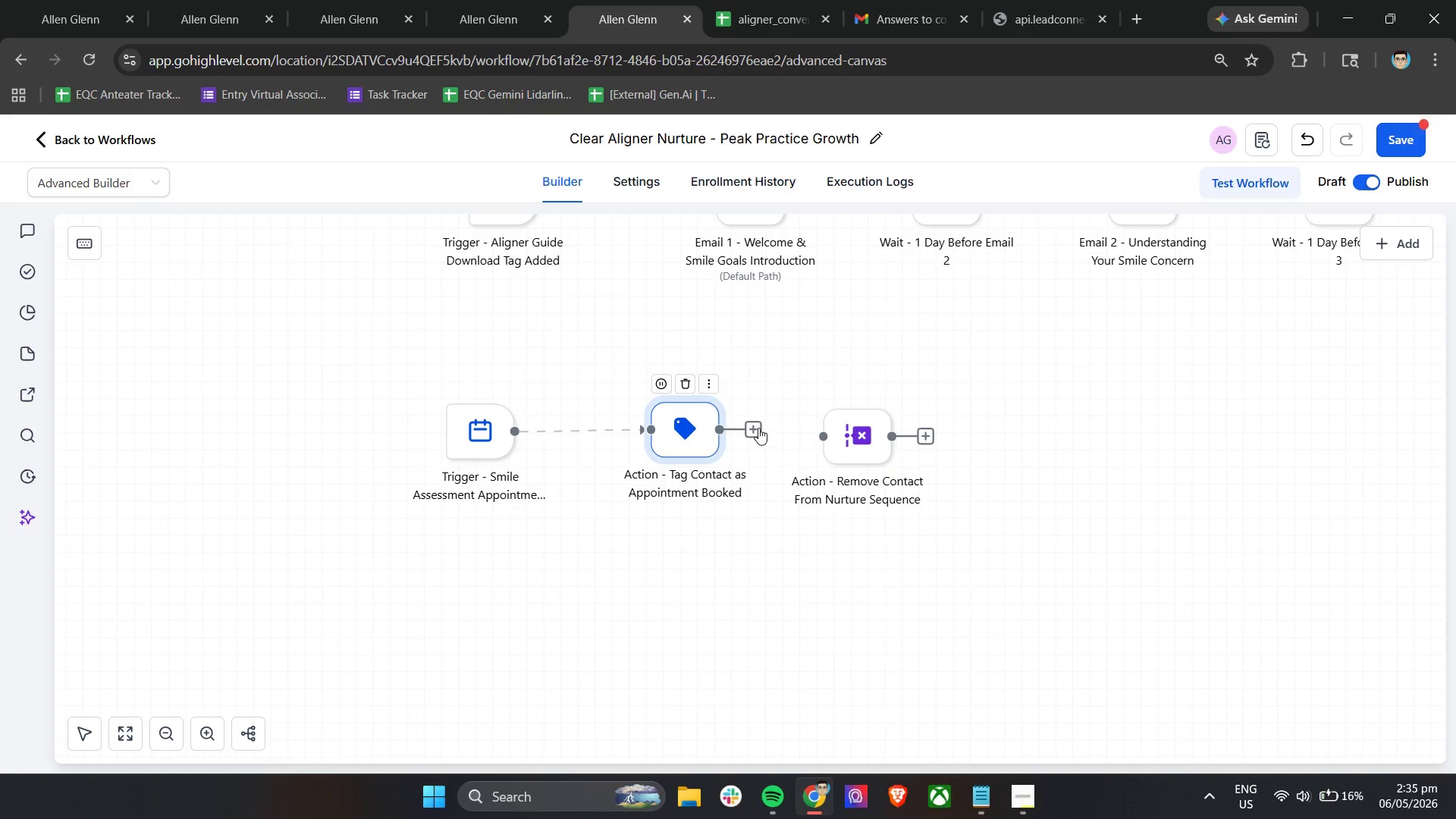 
left_click_drag(start_coordinate=[758, 428], to_coordinate=[818, 439])
 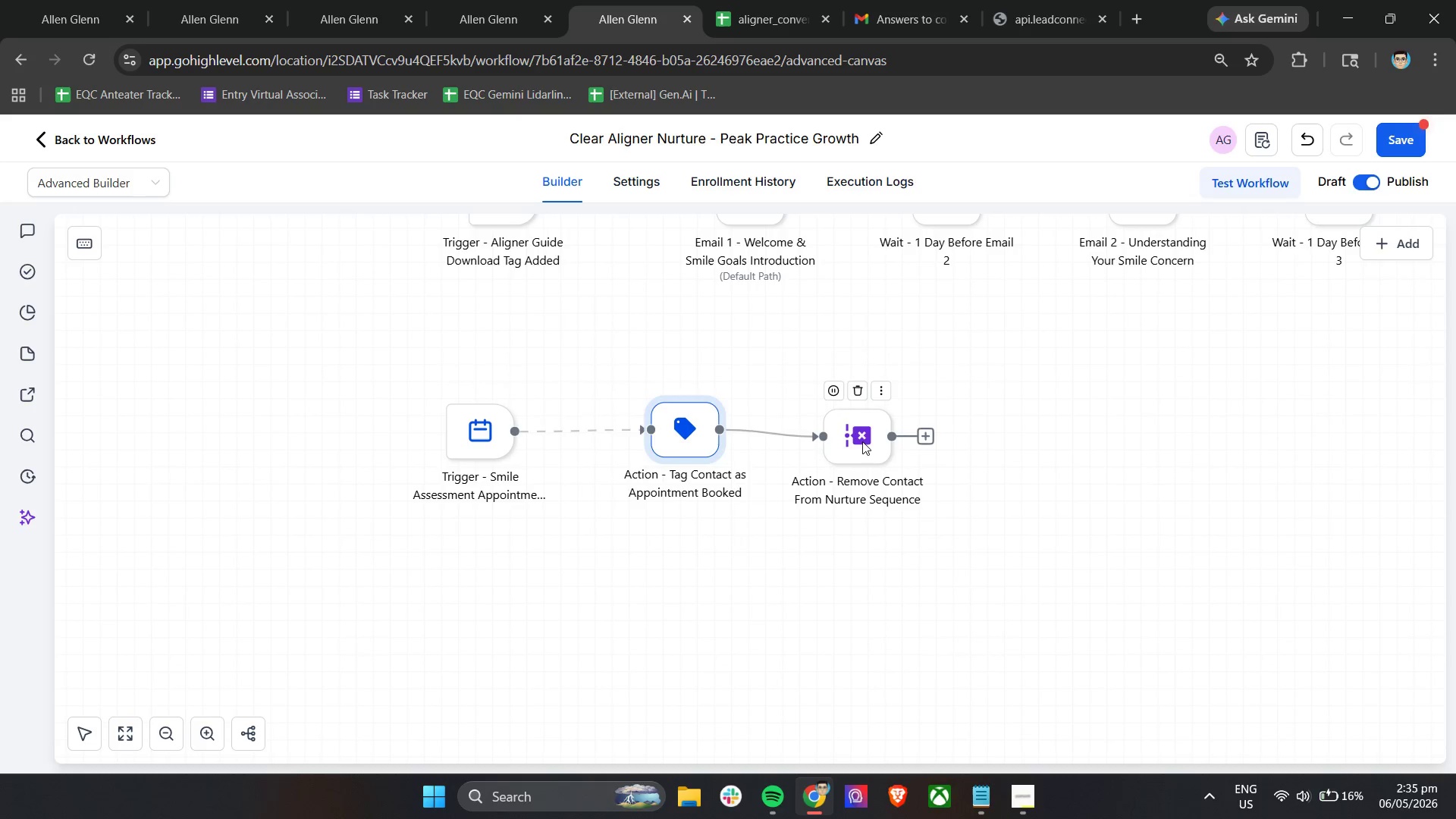 
left_click_drag(start_coordinate=[863, 441], to_coordinate=[883, 433])
 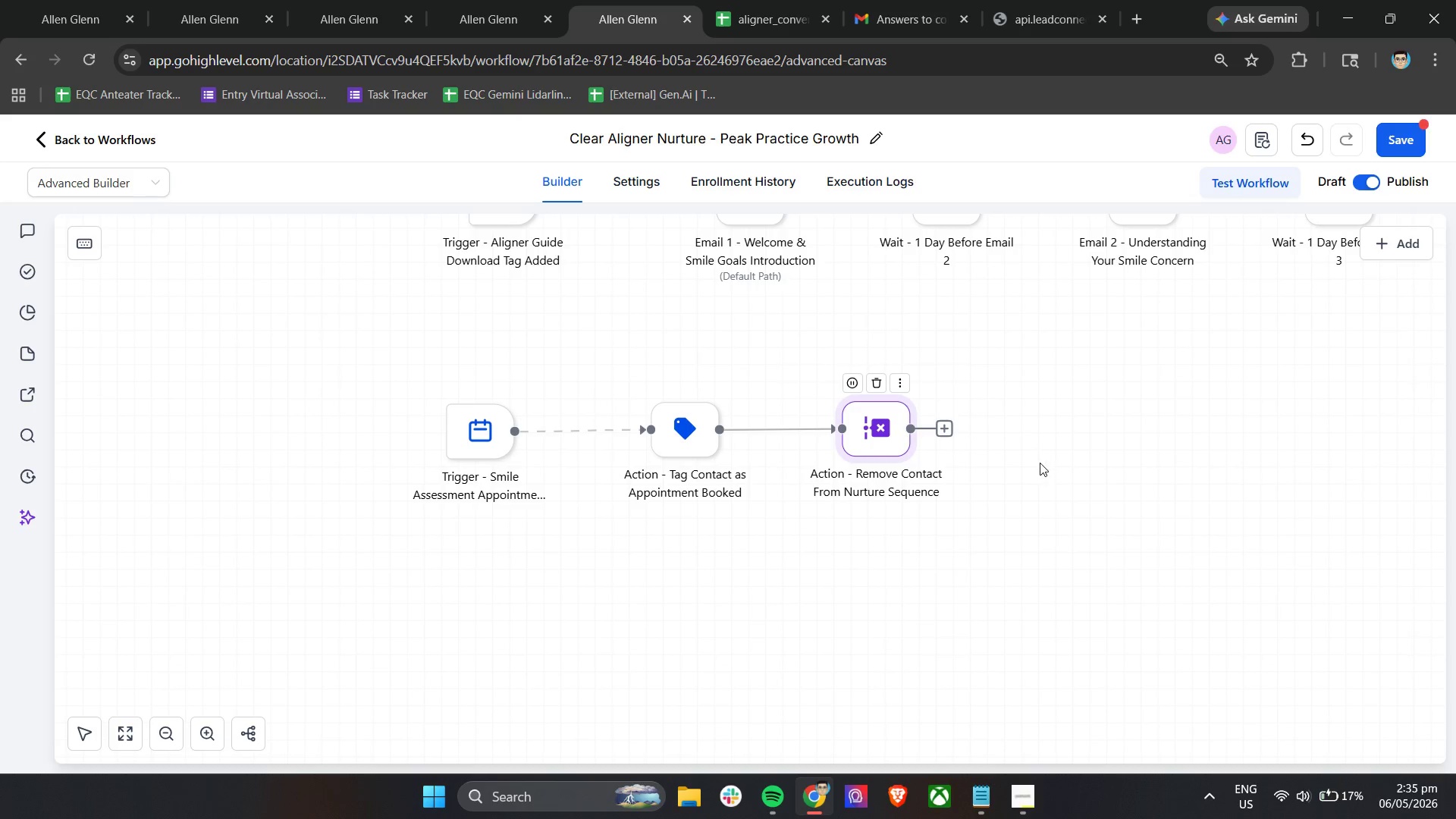 
left_click([1040, 463])
 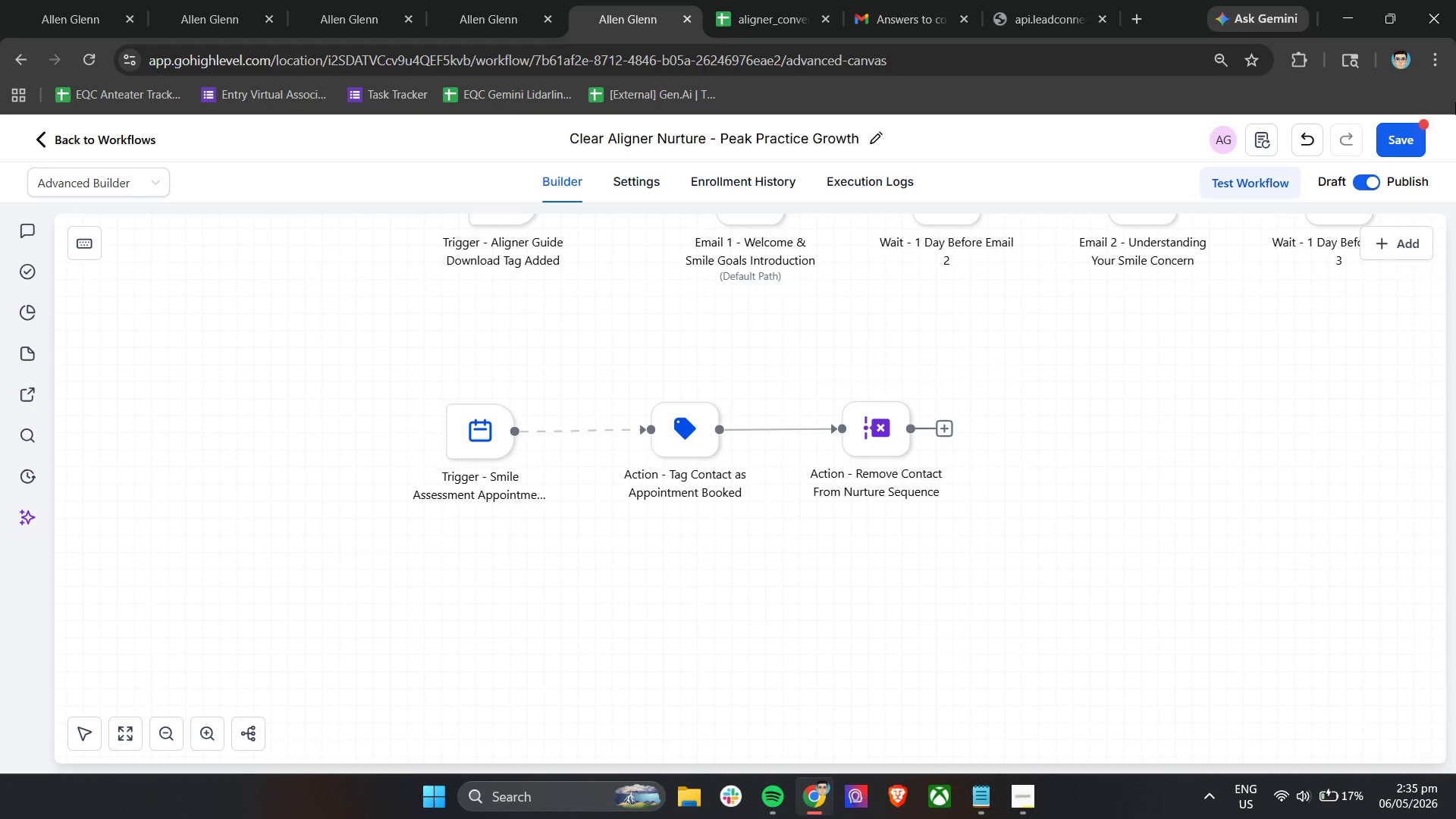 
left_click([1414, 136])
 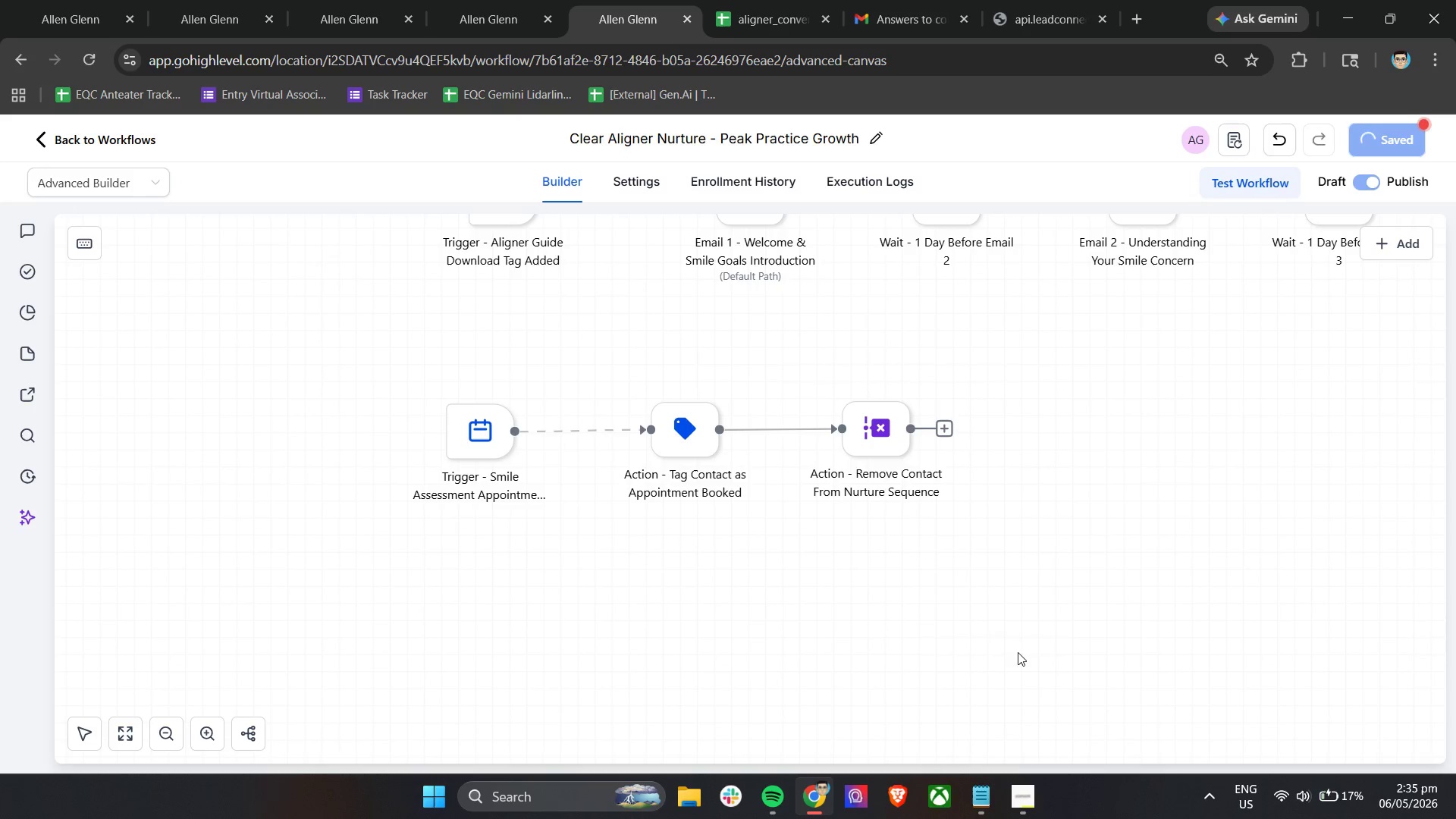 
left_click([1015, 792])